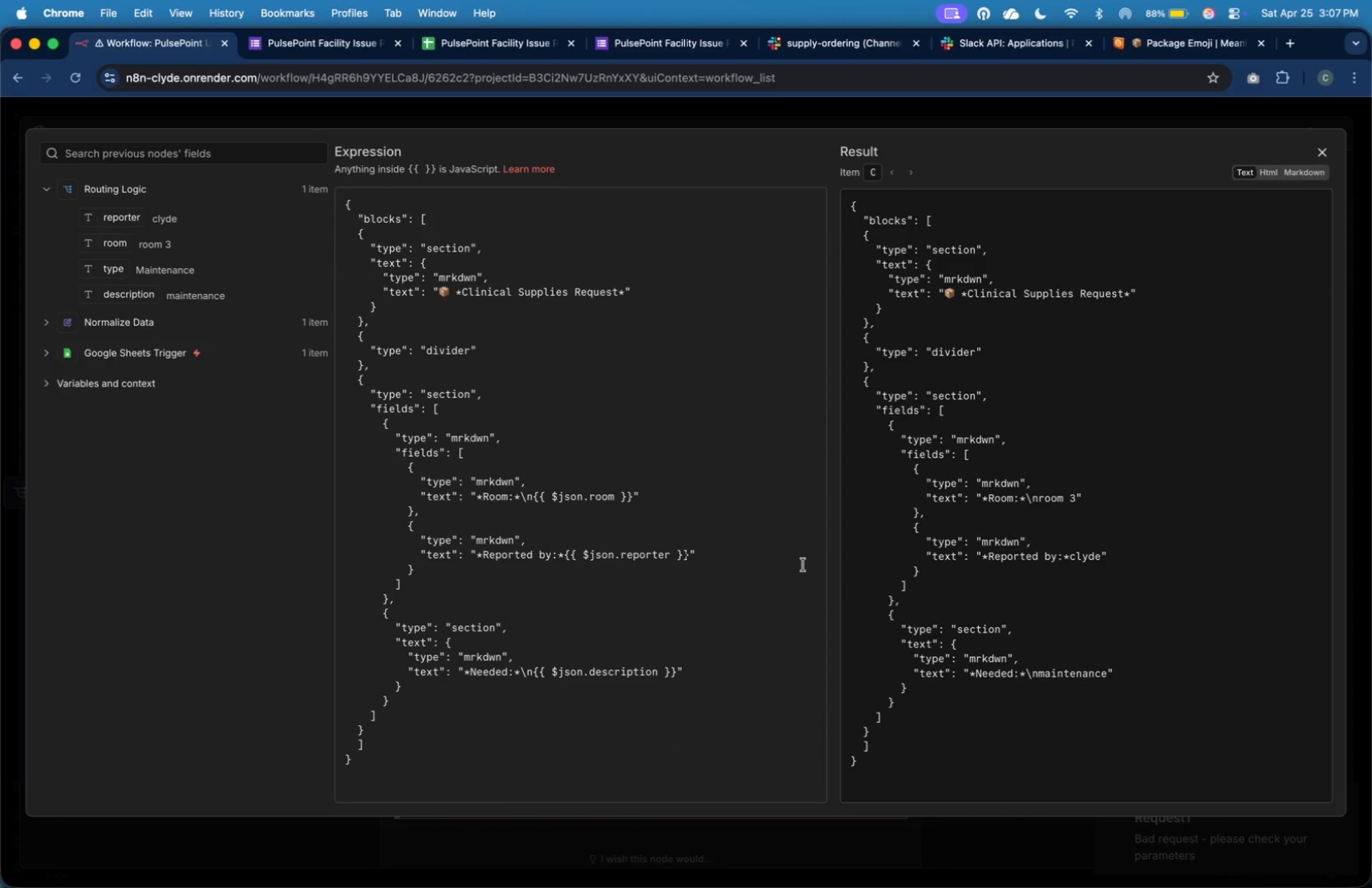 
left_click([753, 521])
 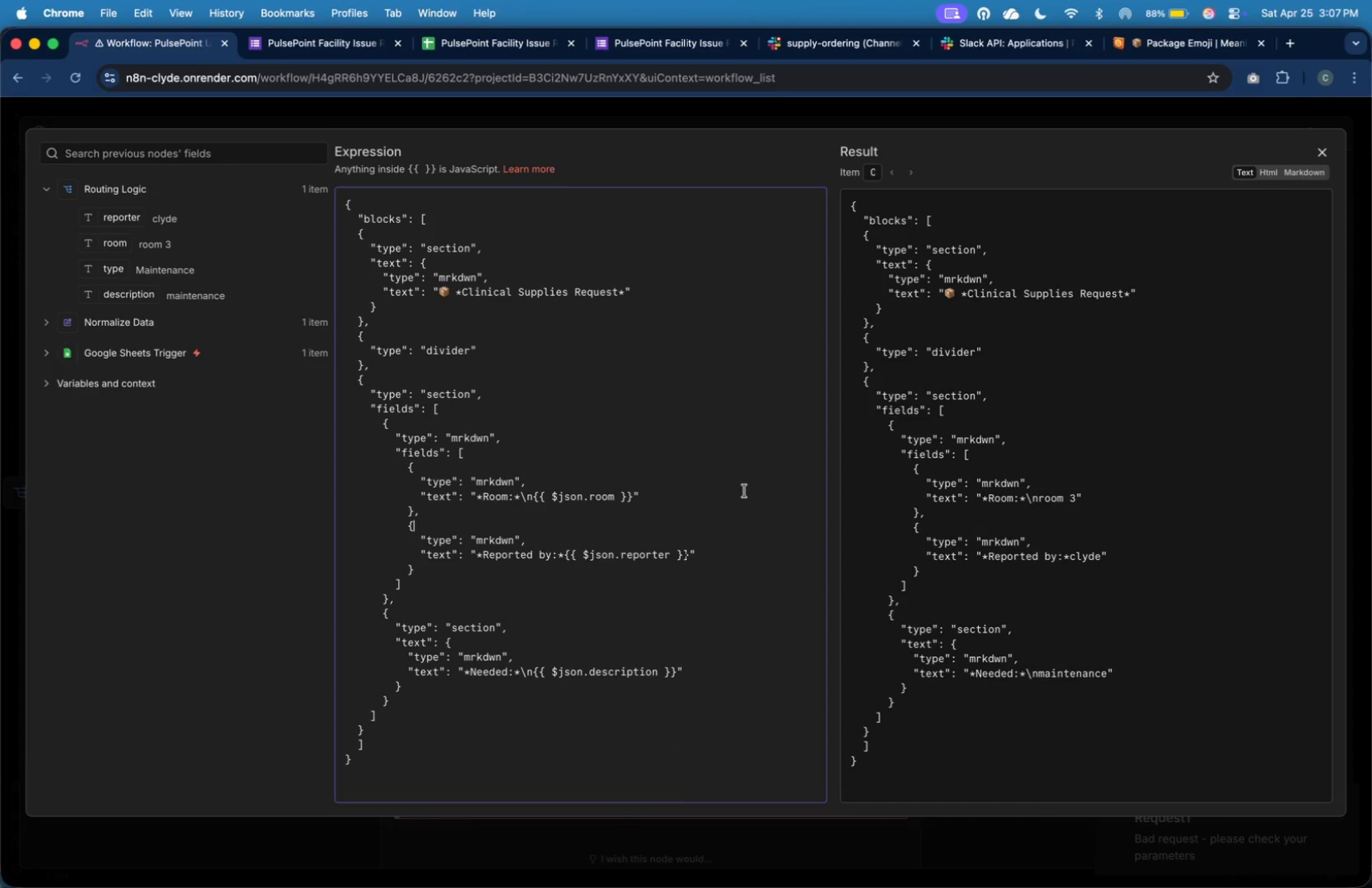 
wait(13.32)
 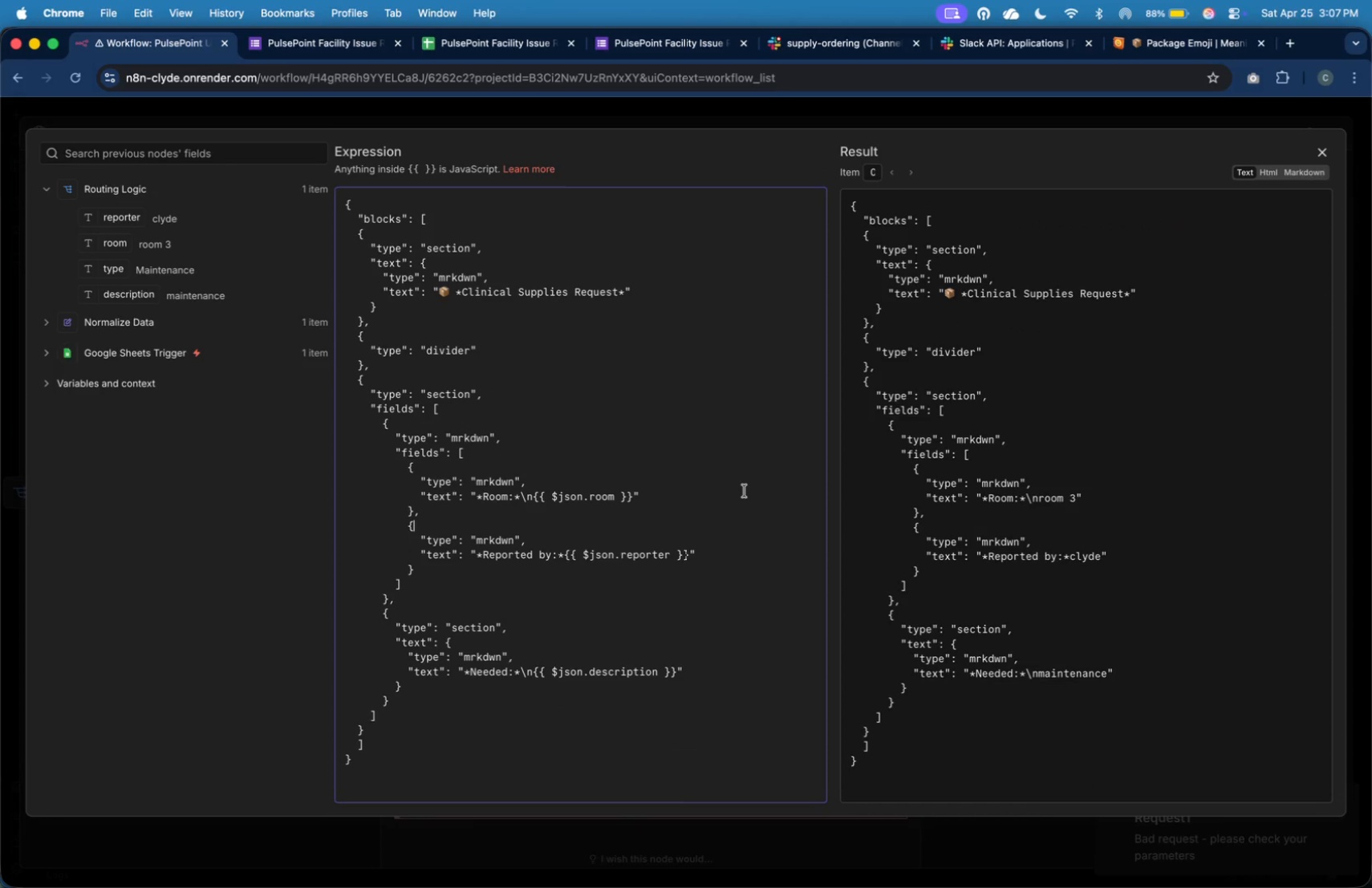 
left_click([394, 243])
 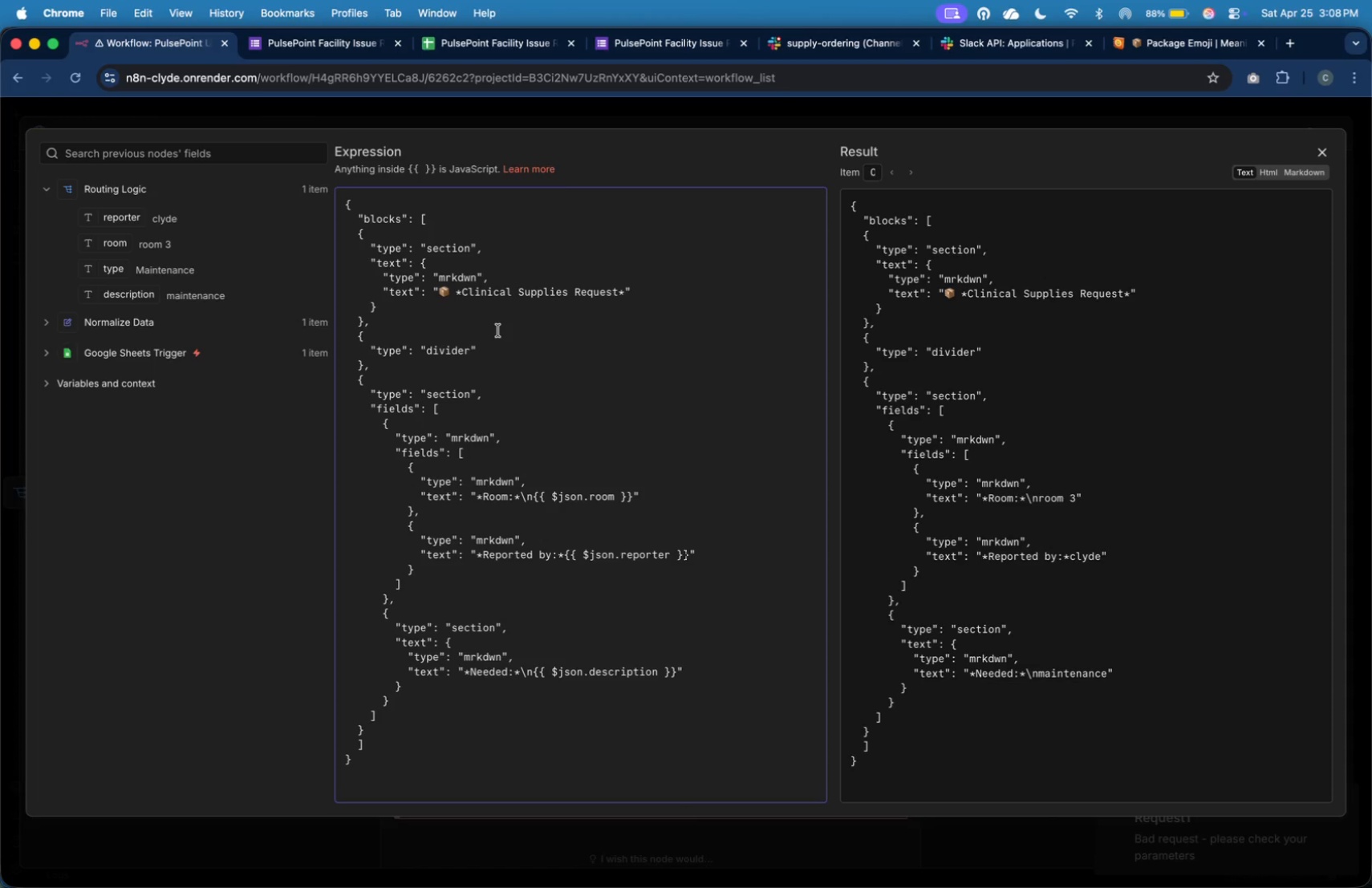 
key(Meta+A)
 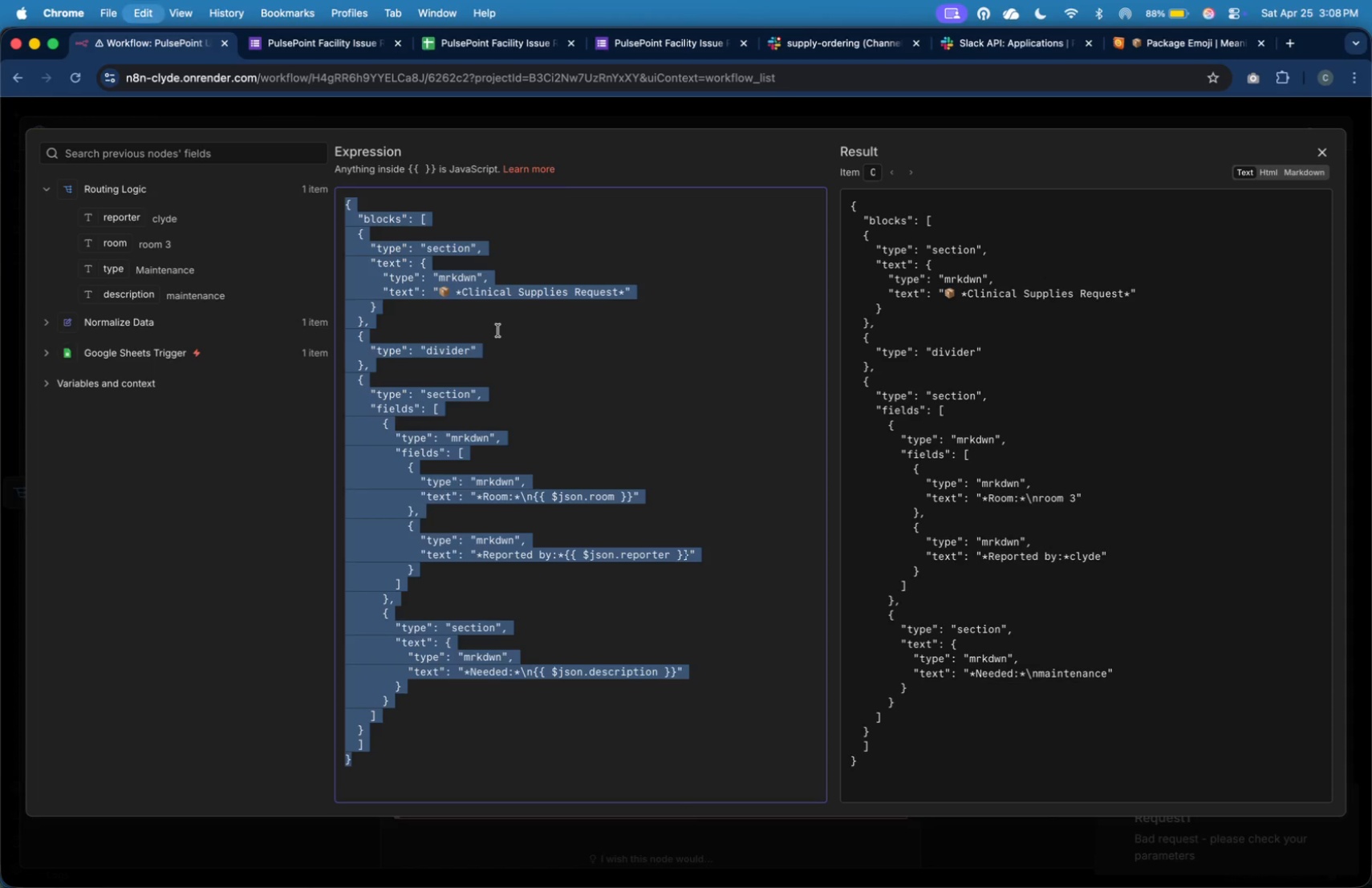 
key(Meta+C)
 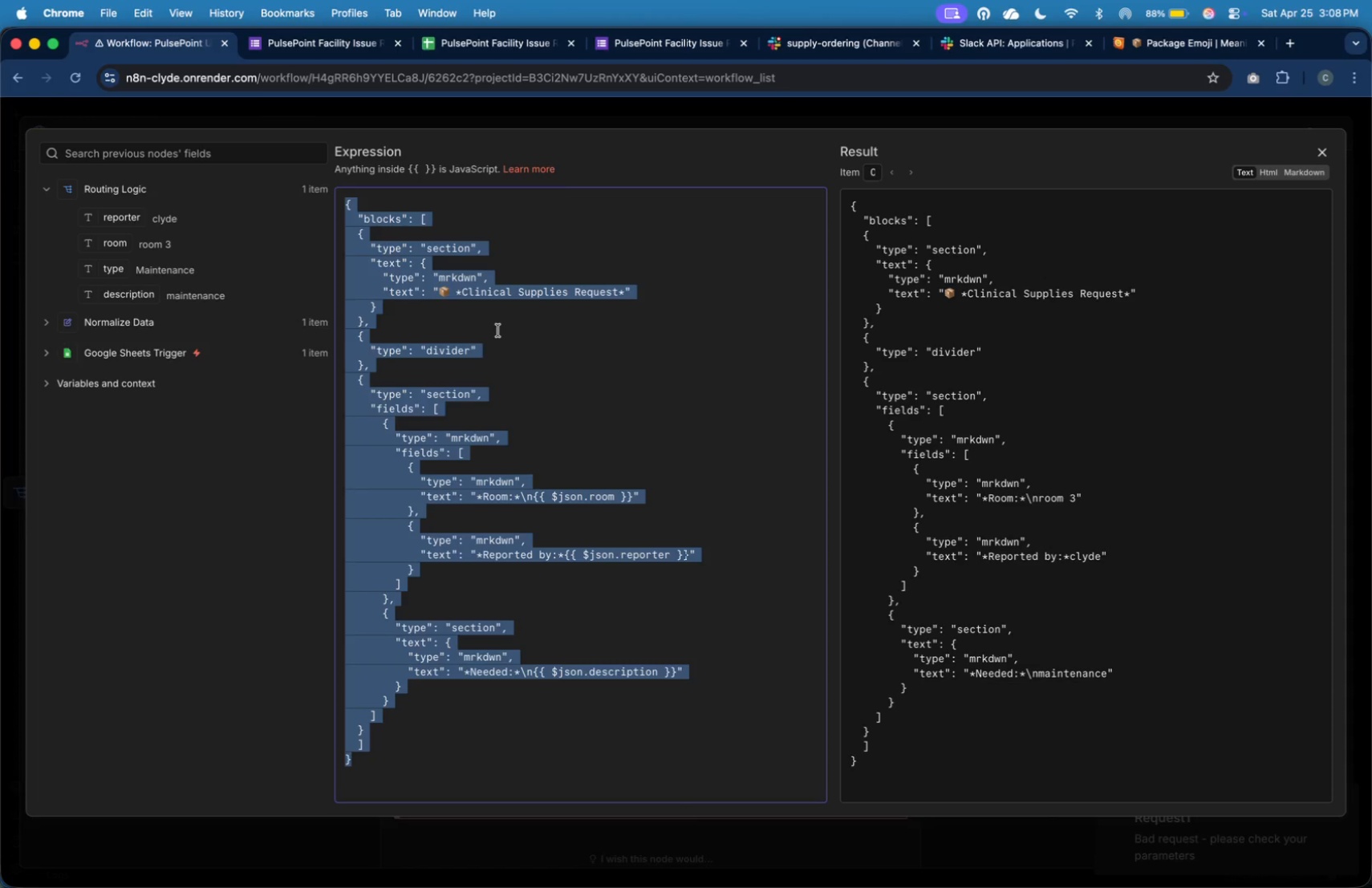 
key(Meta+Tab)
 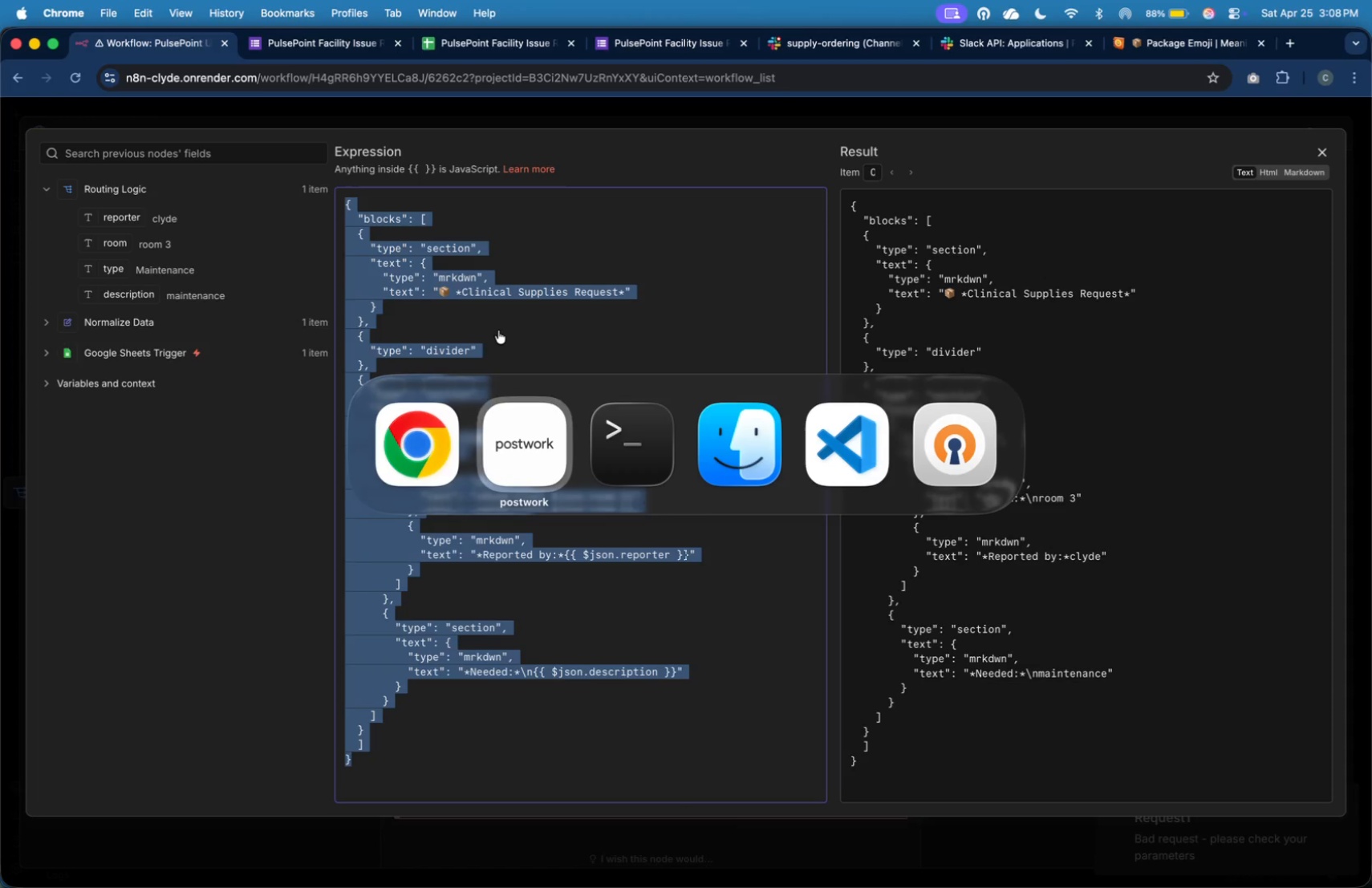 
key(Meta+Tab)
 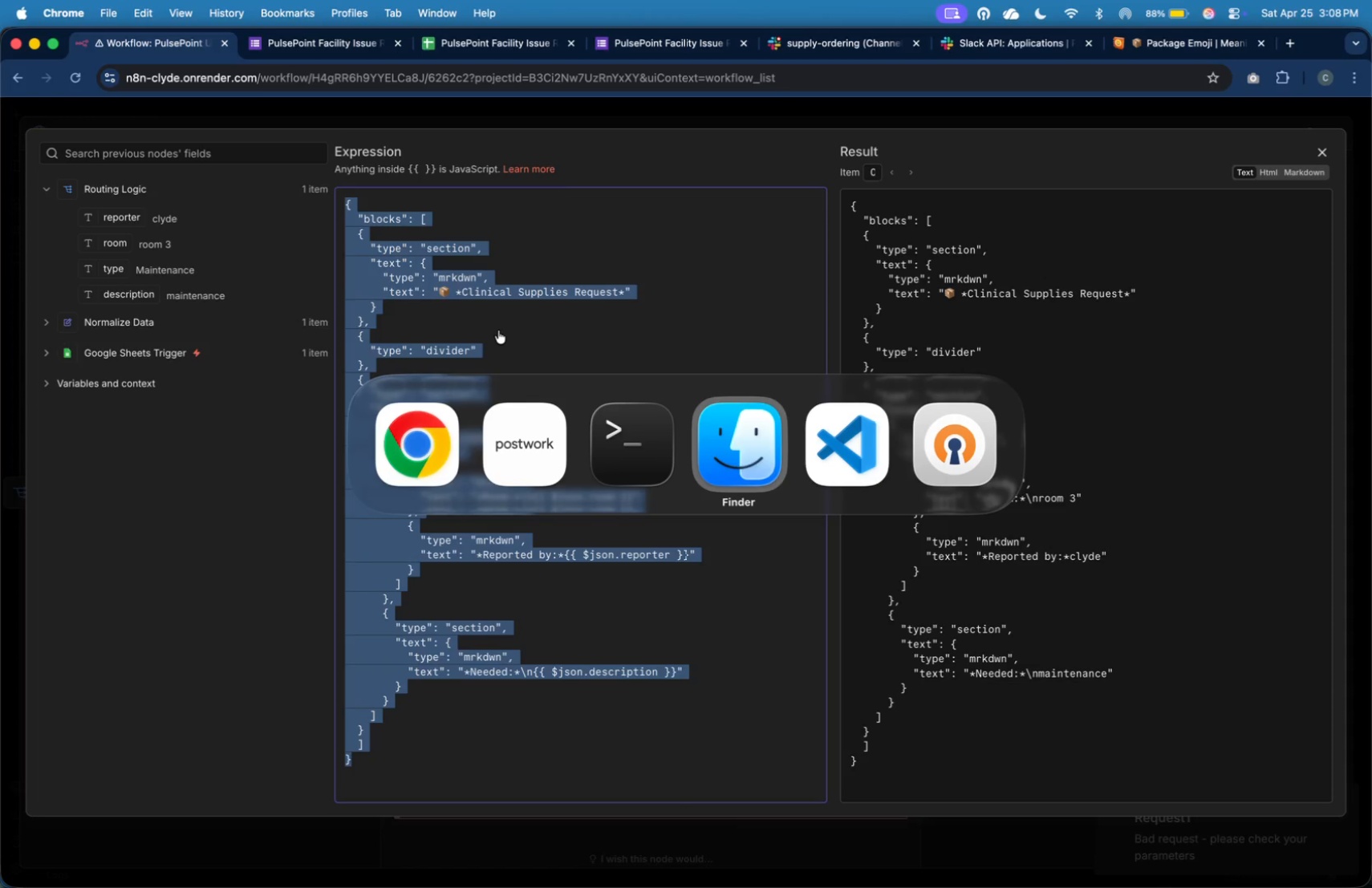 
key(Meta+Tab)
 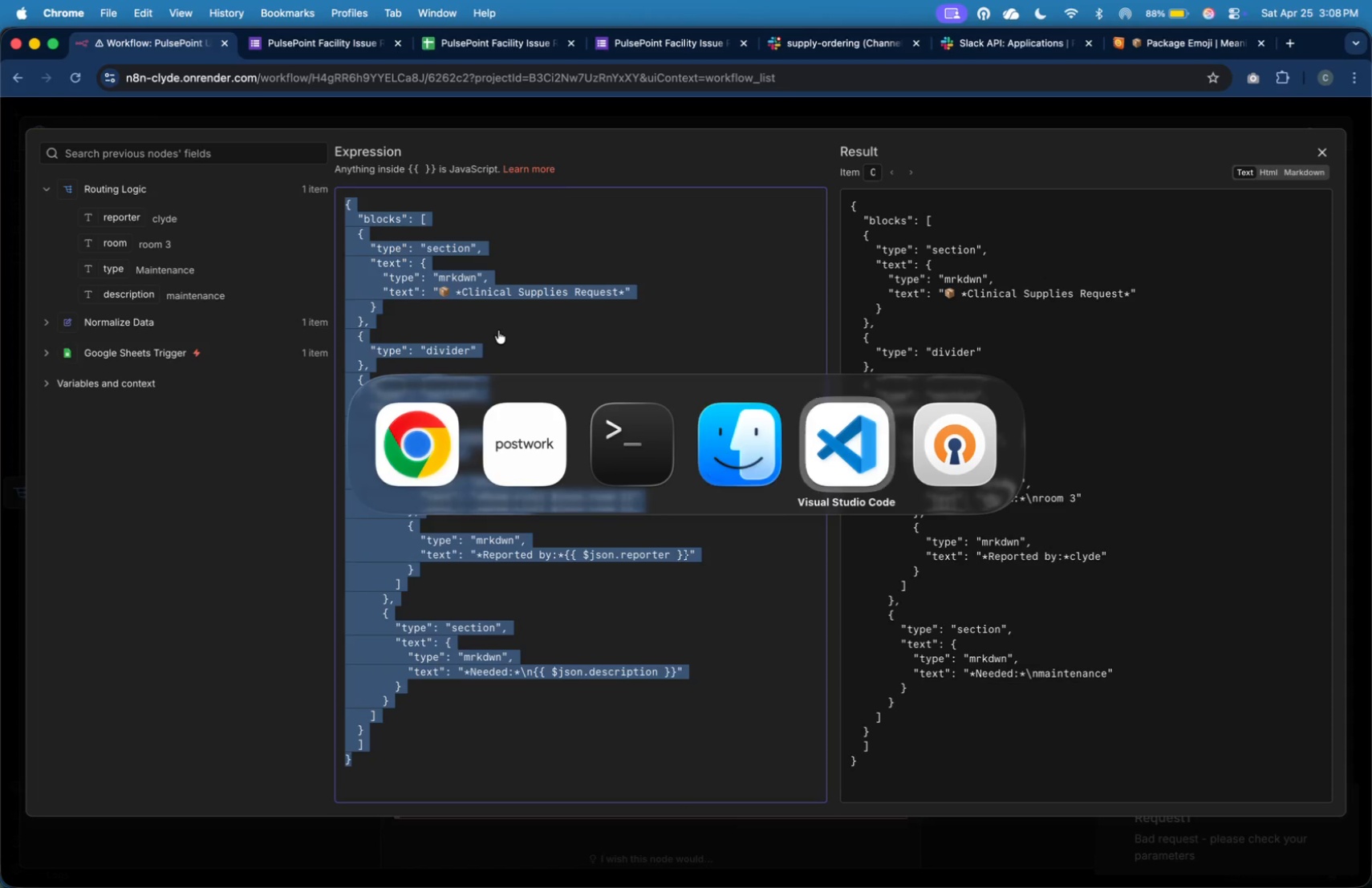 
key(Meta+Tab)
 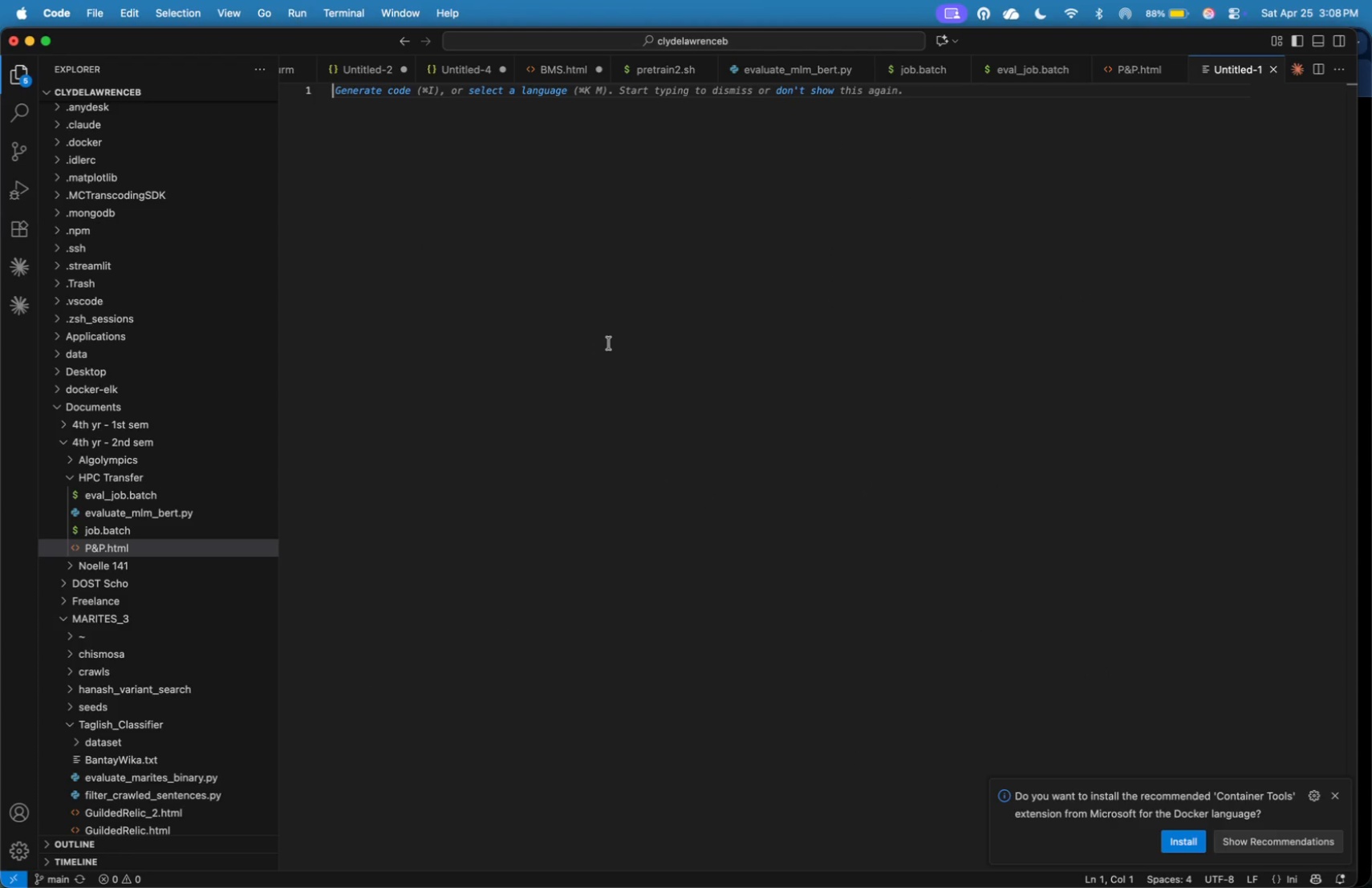 
left_click([609, 343])
 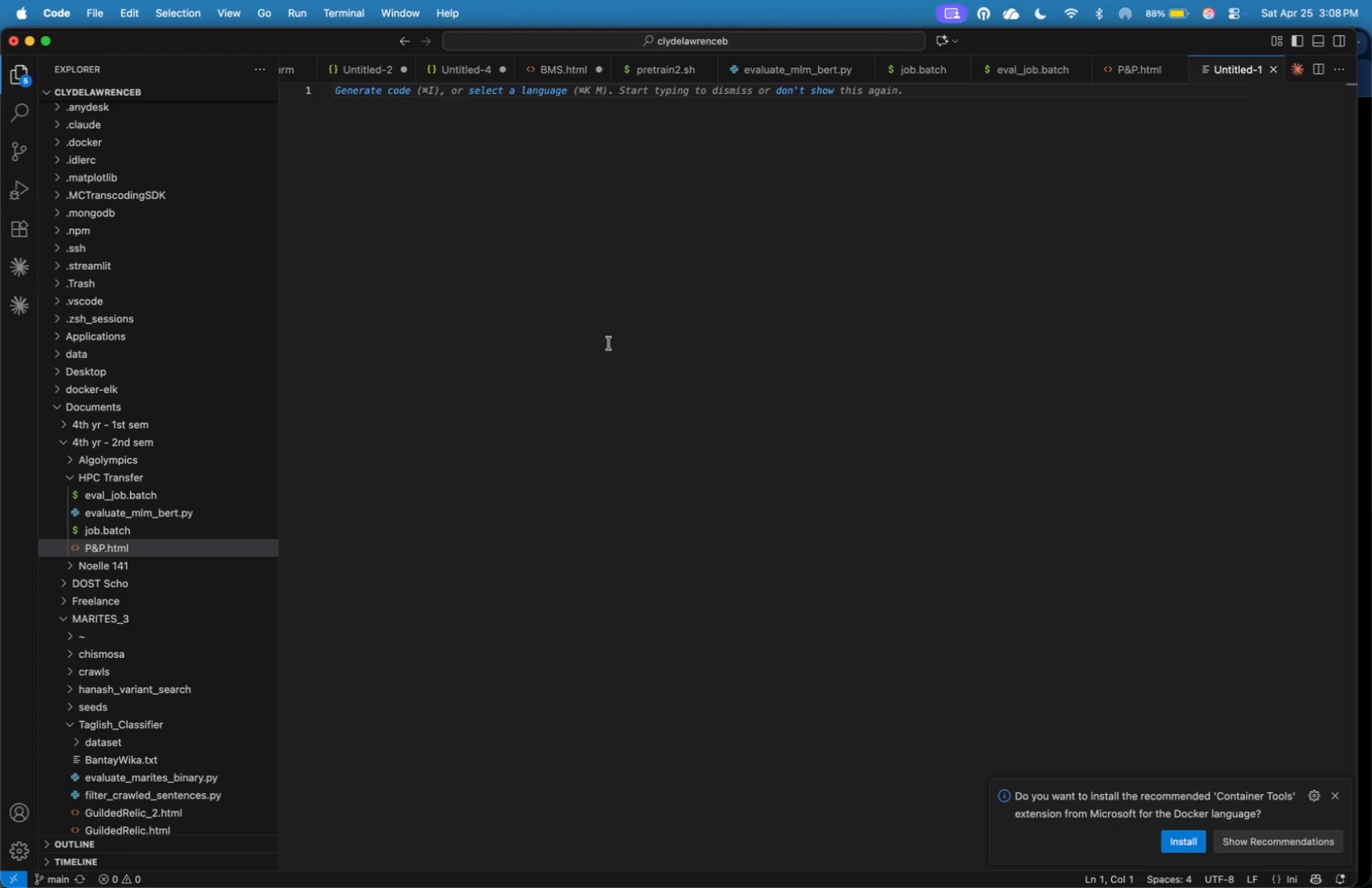 
key(Meta+N)
 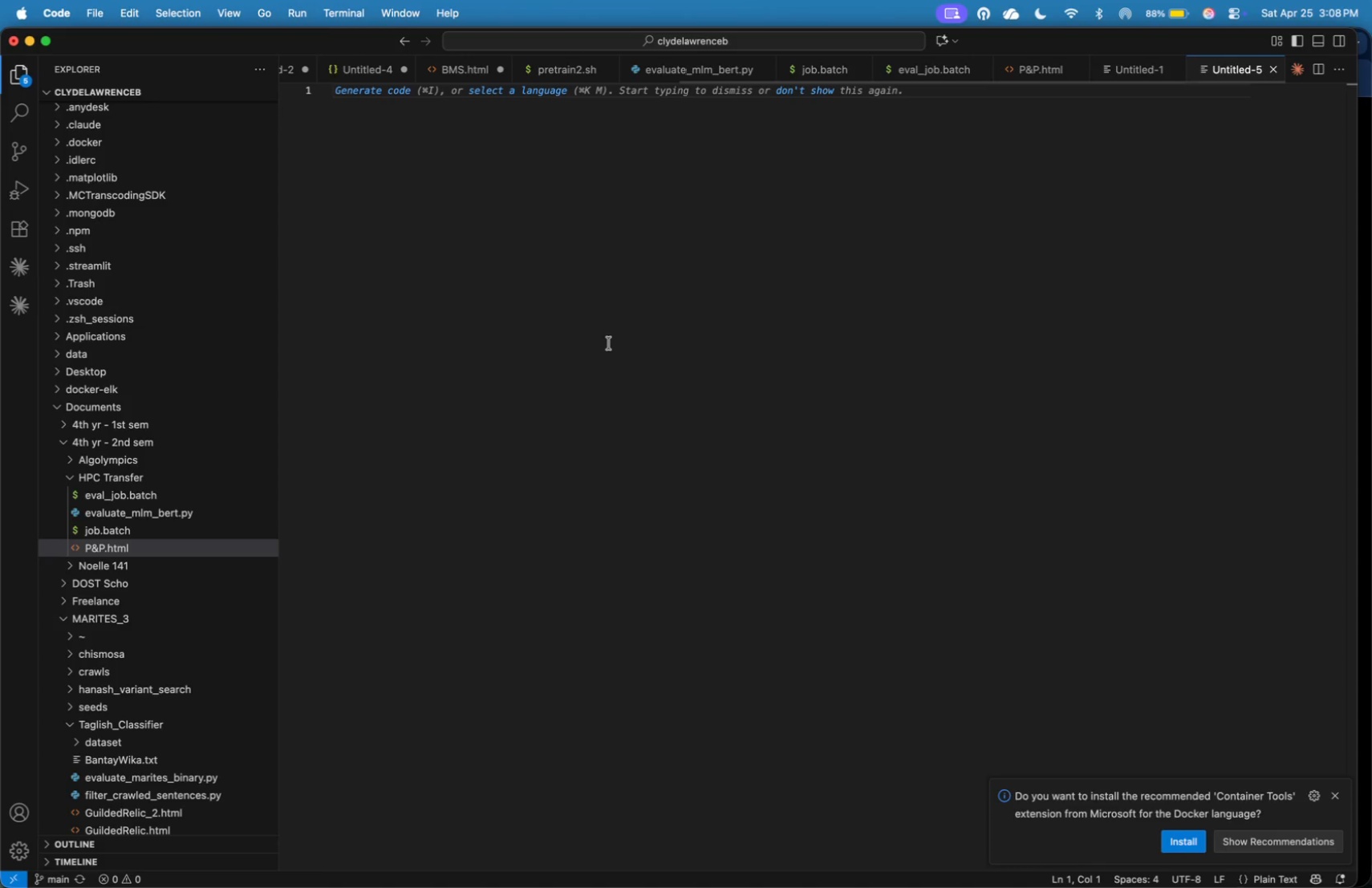 
key(Meta+V)
 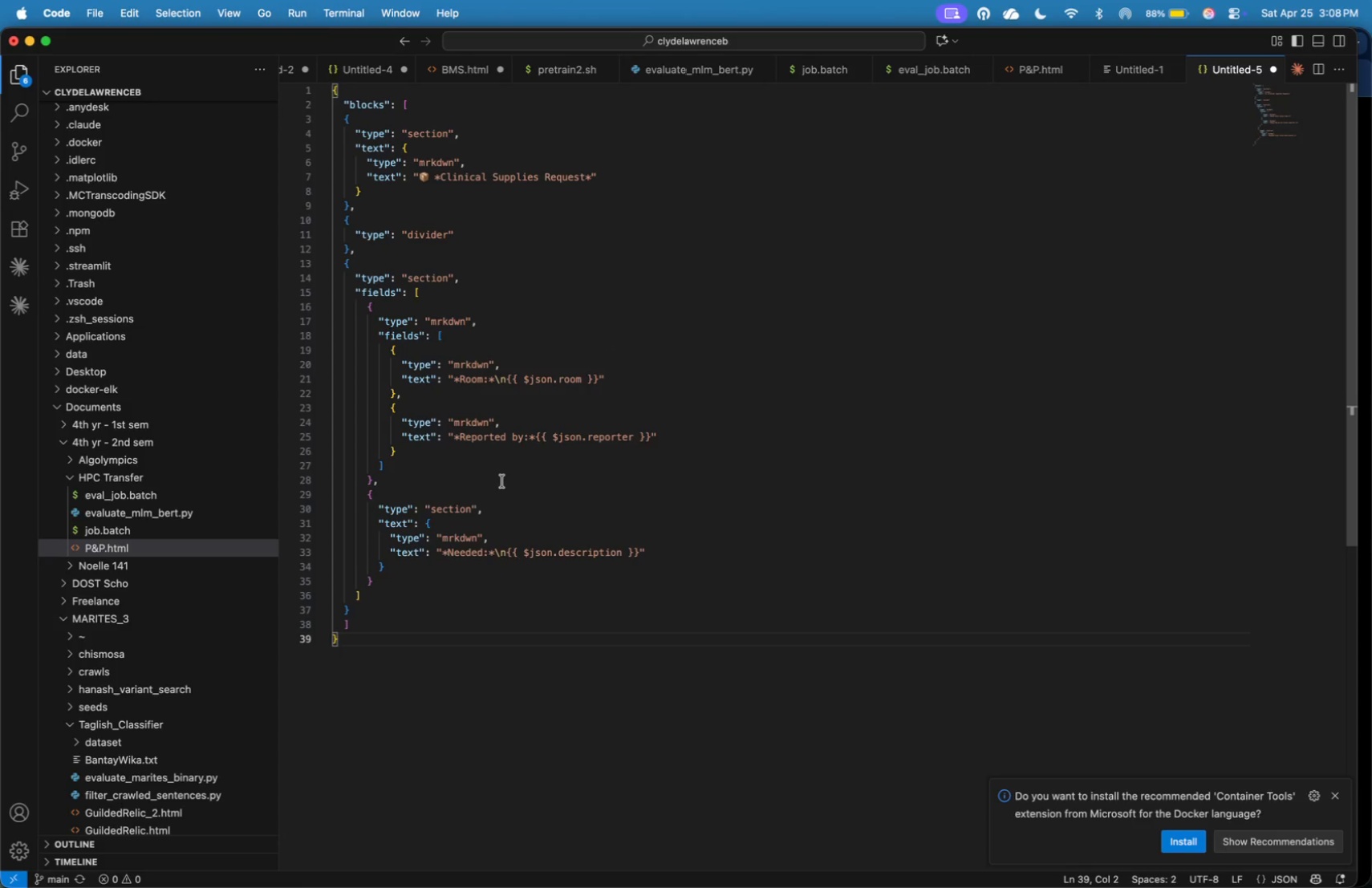 
left_click([483, 623])
 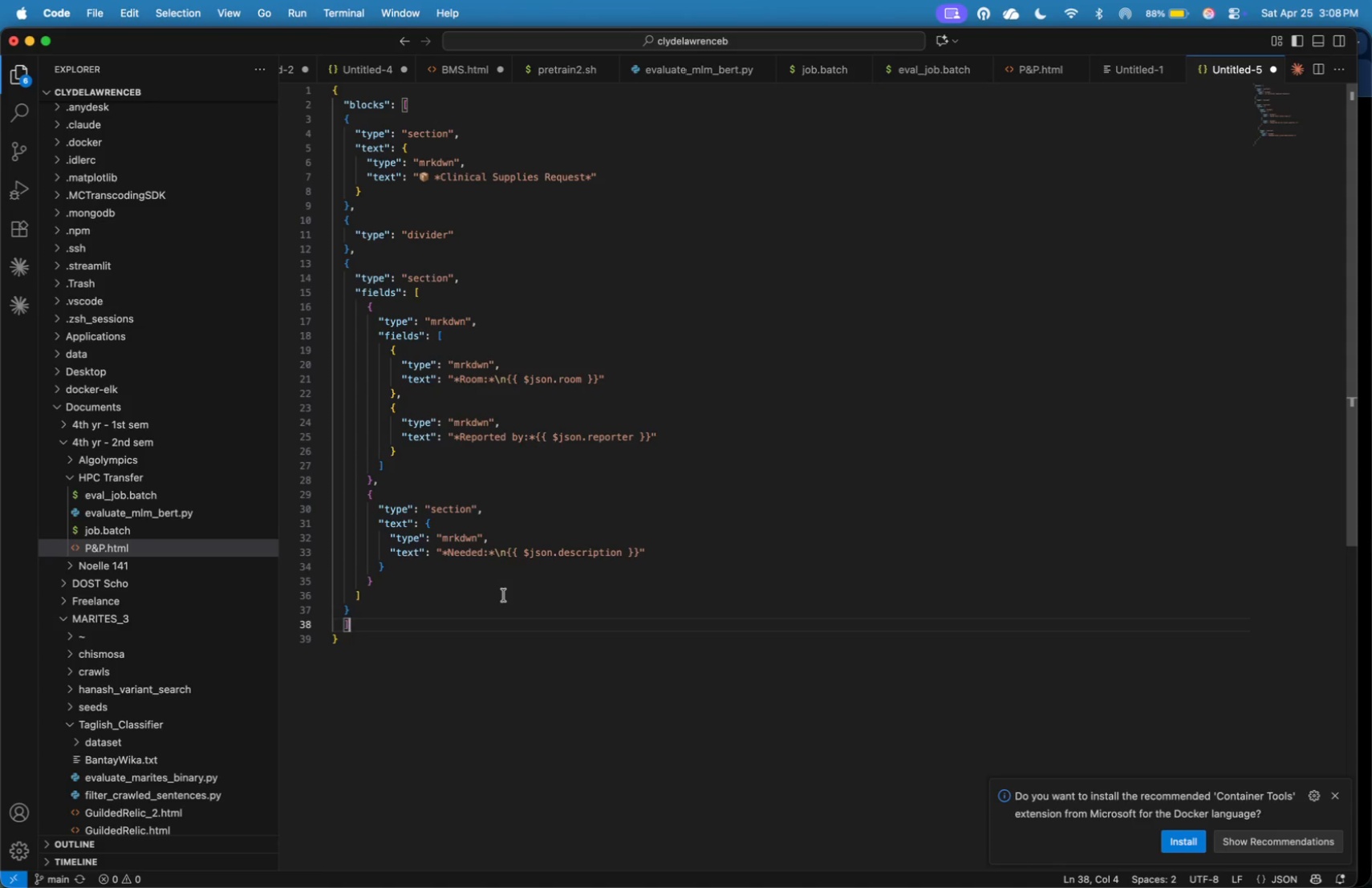 
wait(15.88)
 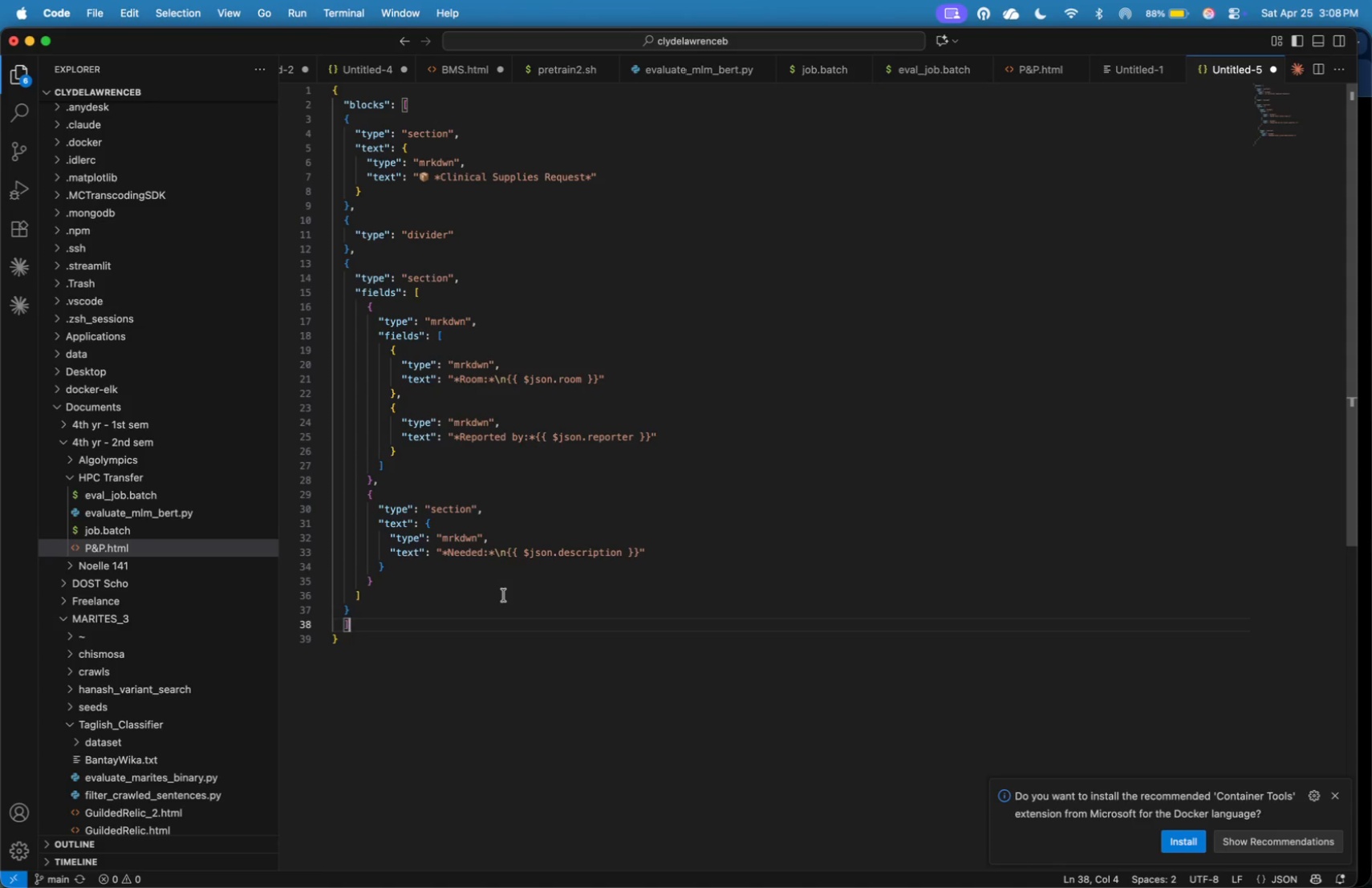 
key(ArrowUp)
 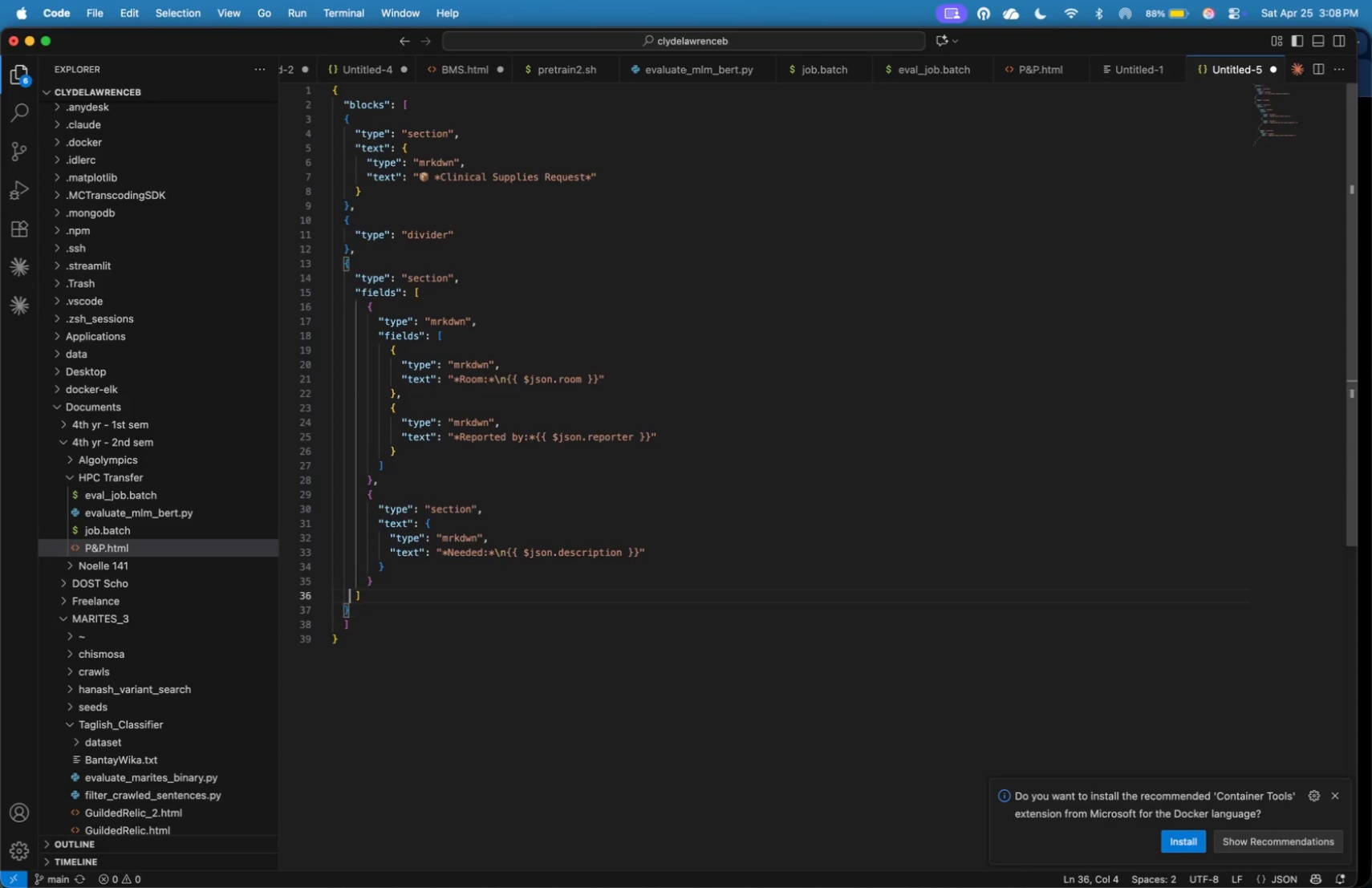 
key(ArrowUp)
 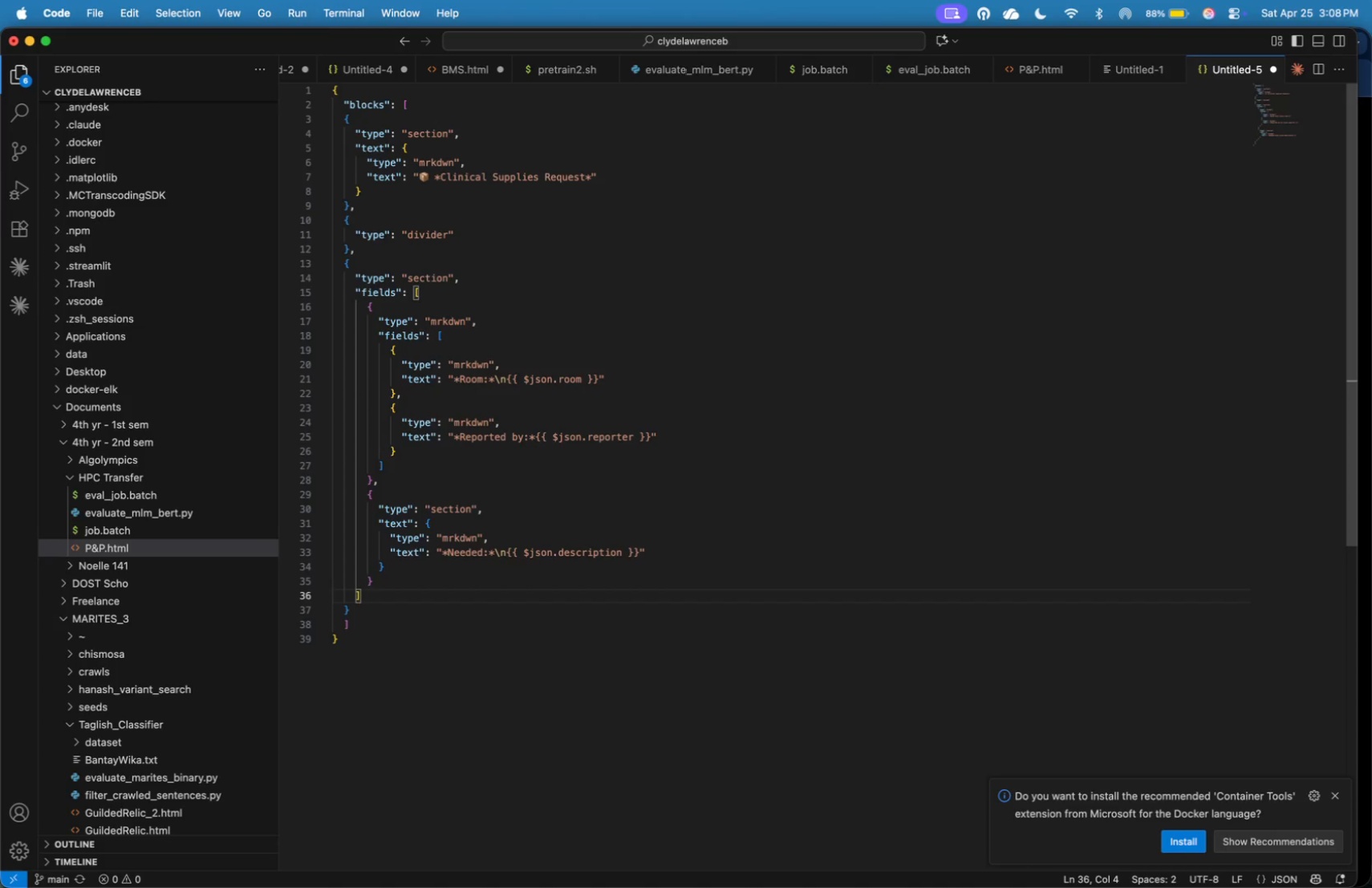 
key(ArrowDown)
 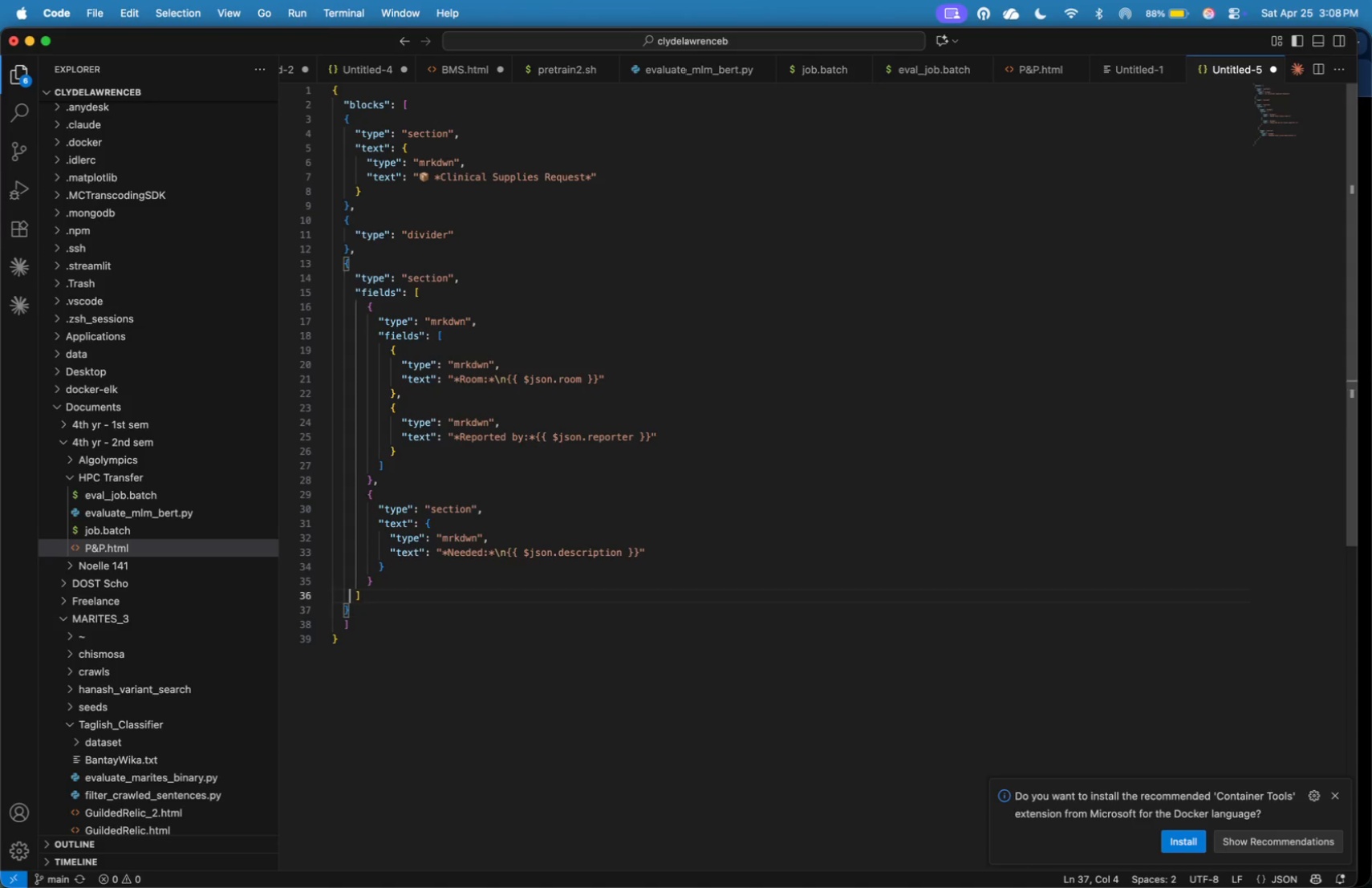 
key(ArrowUp)
 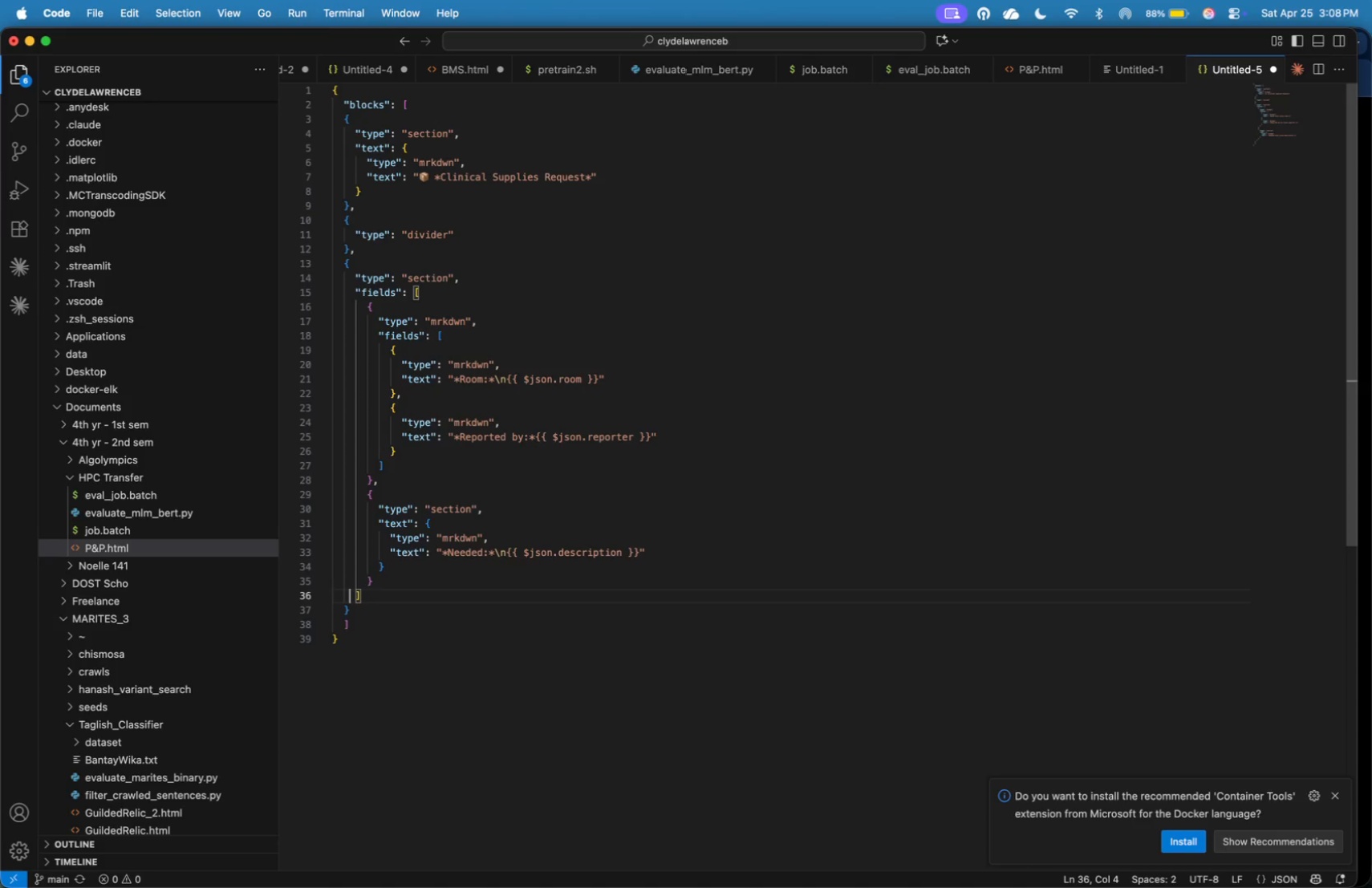 
key(ArrowDown)
 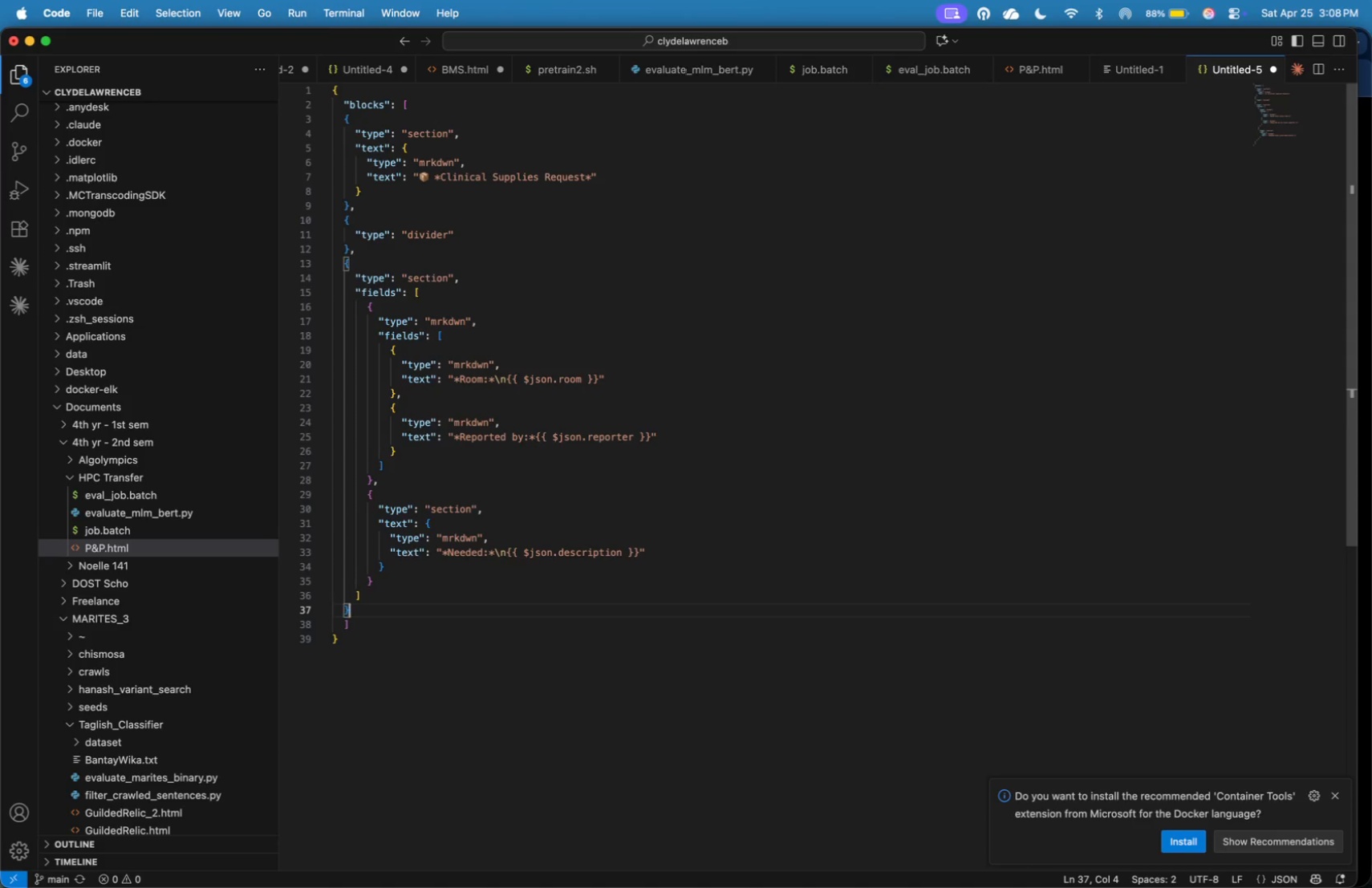 
key(ArrowDown)
 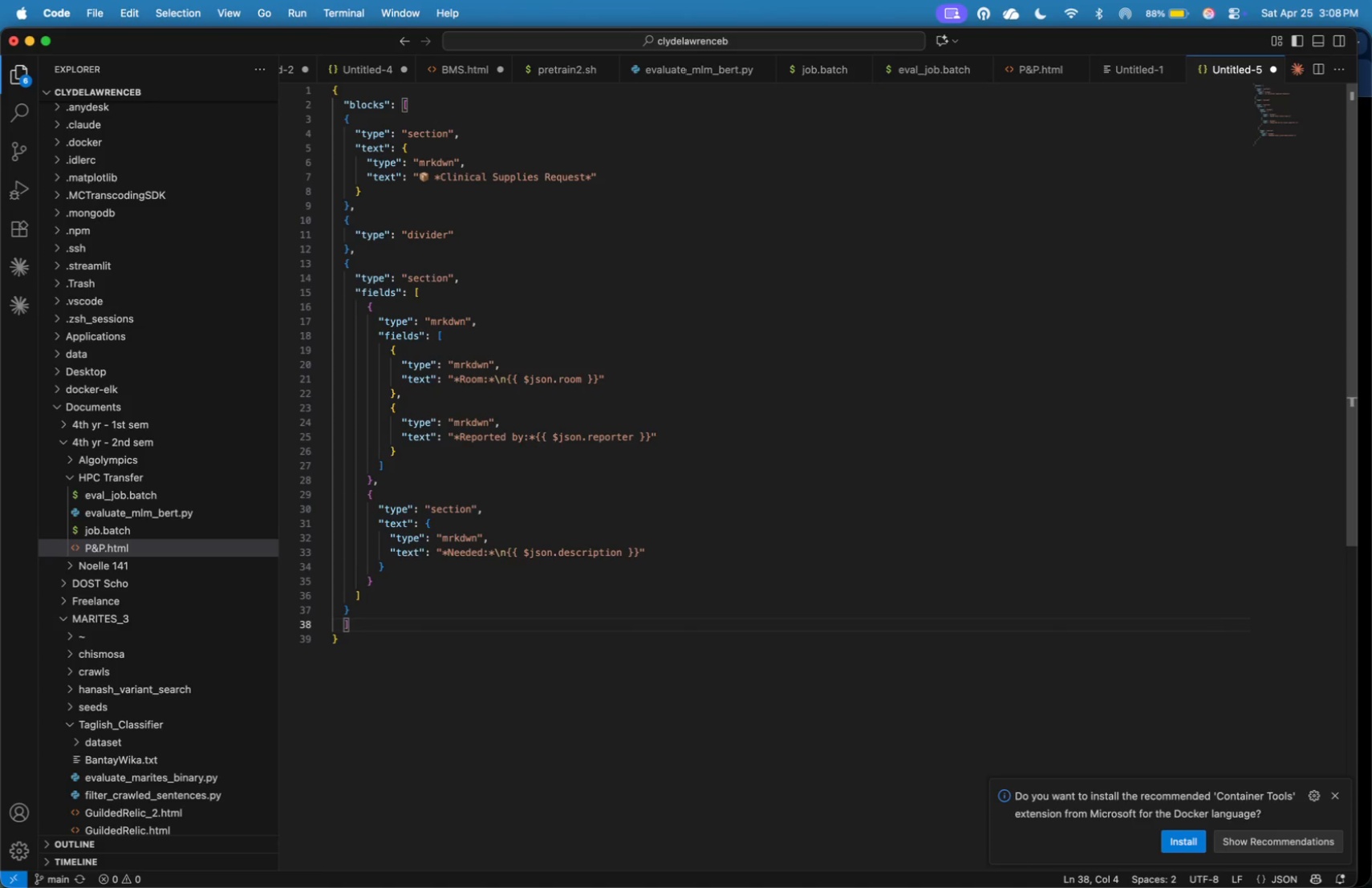 
key(ArrowUp)
 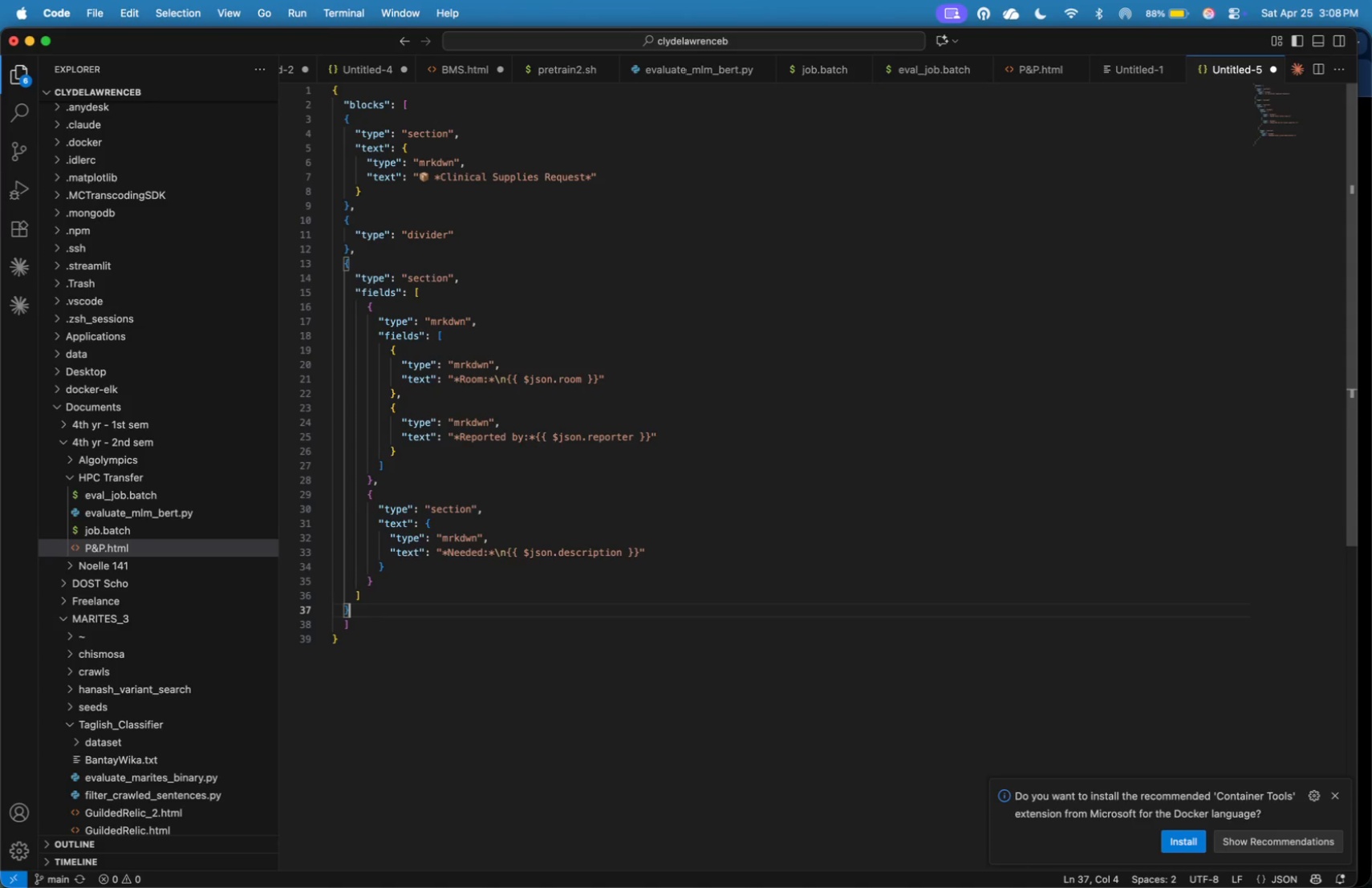 
key(Enter)
 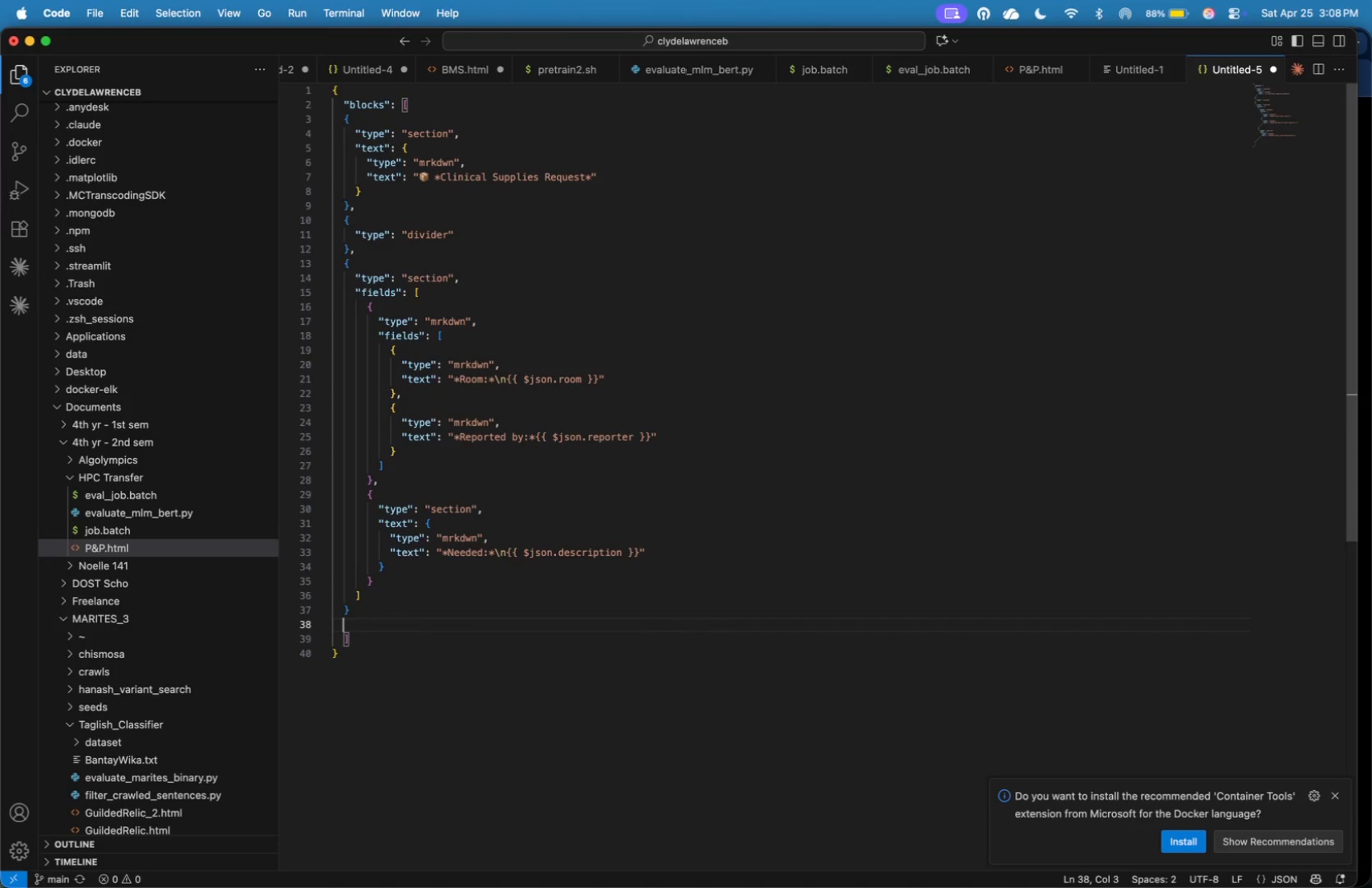 
key(Shift+BracketRight)
 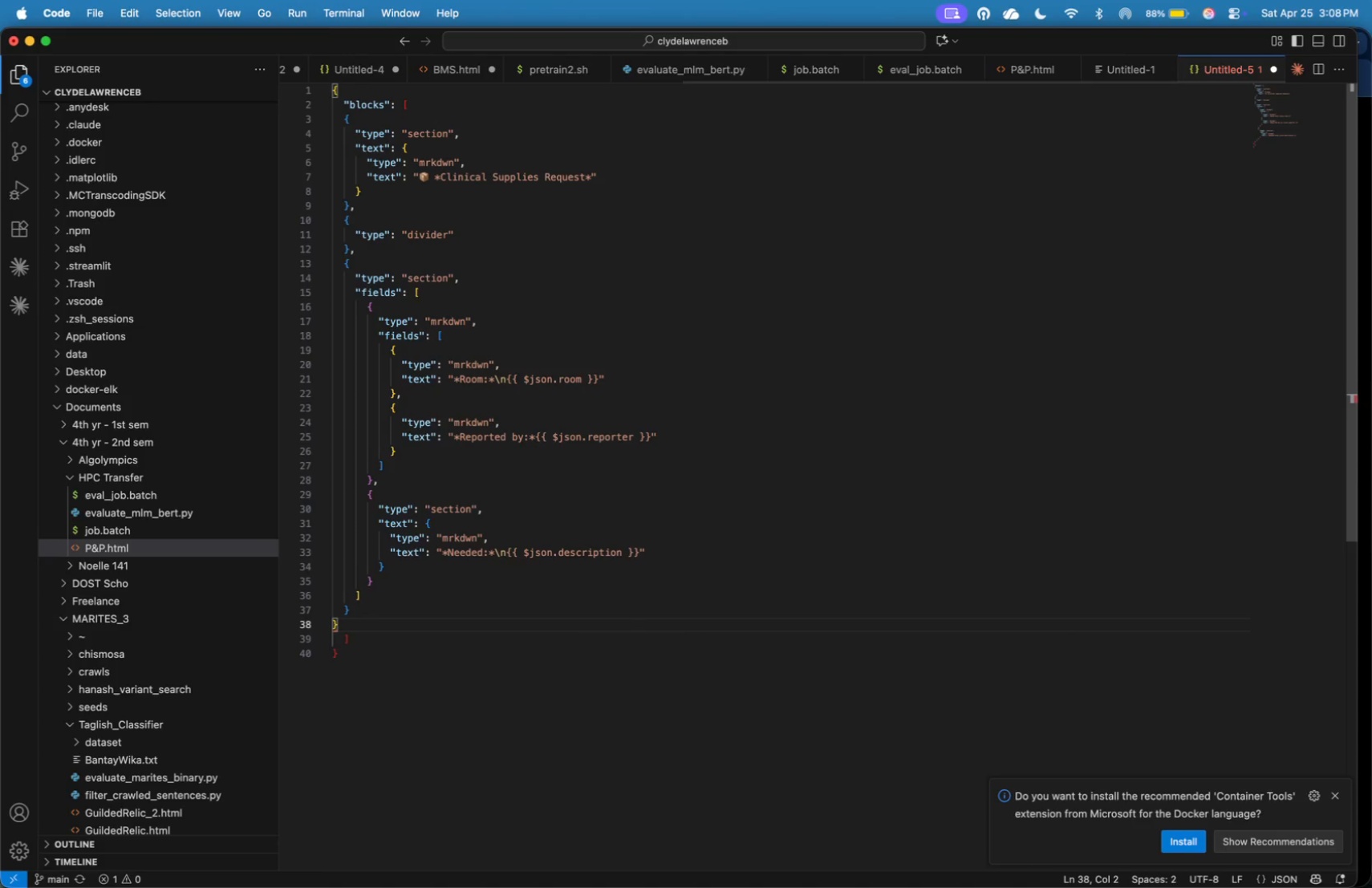 
key(Backspace)
 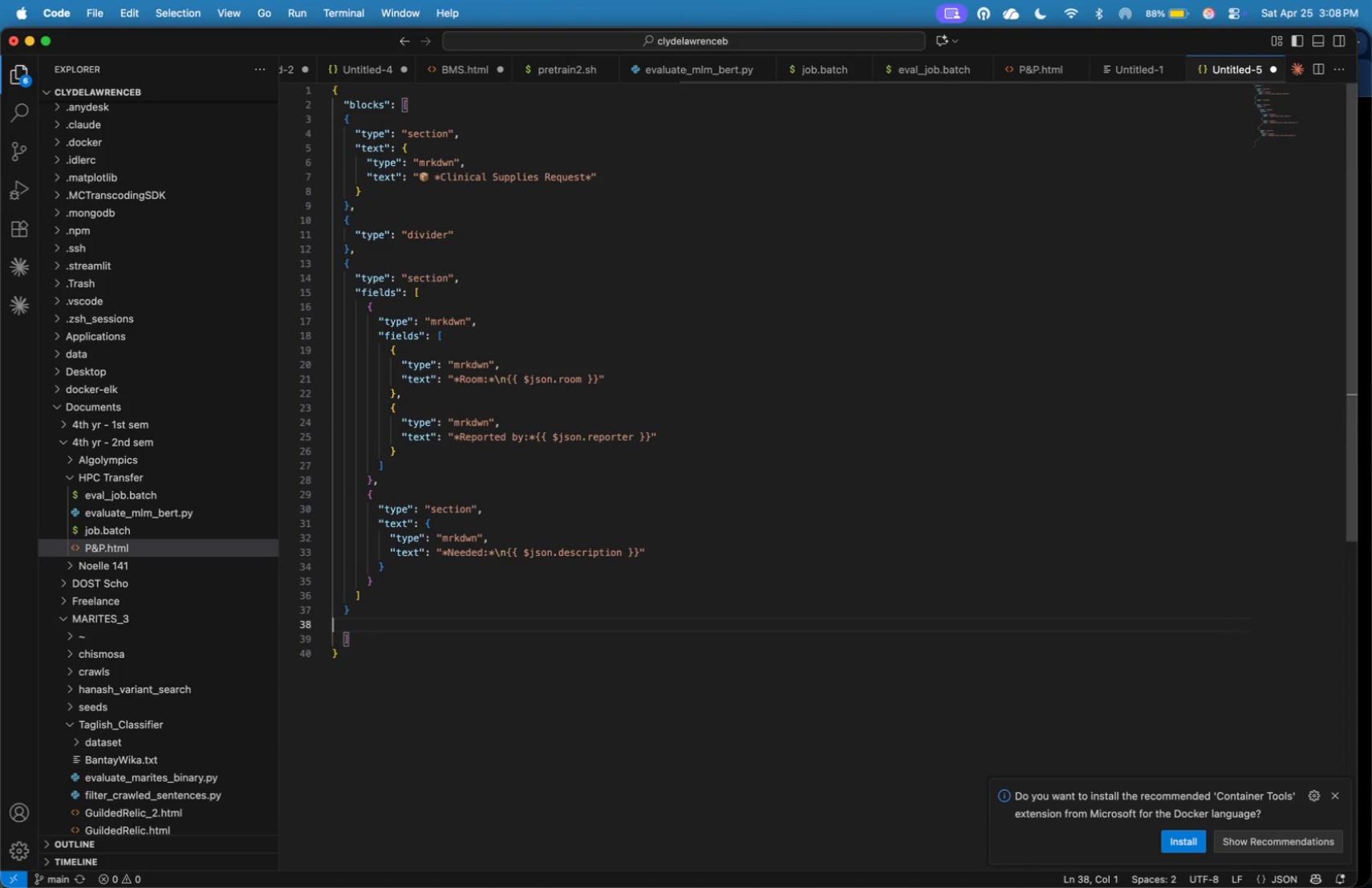 
key(Backspace)
 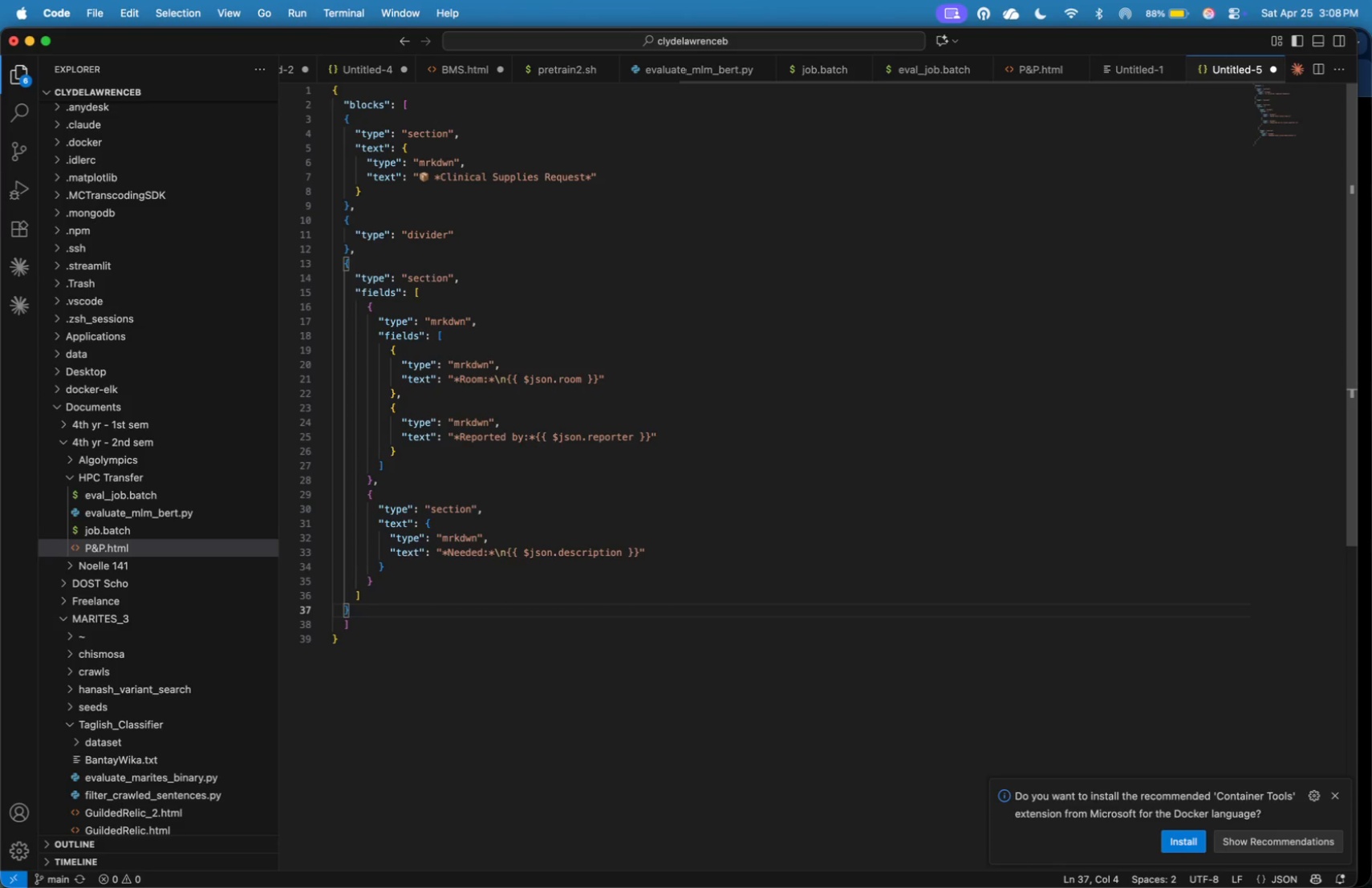 
hold_key(key=ArrowUp, duration=1.51)
 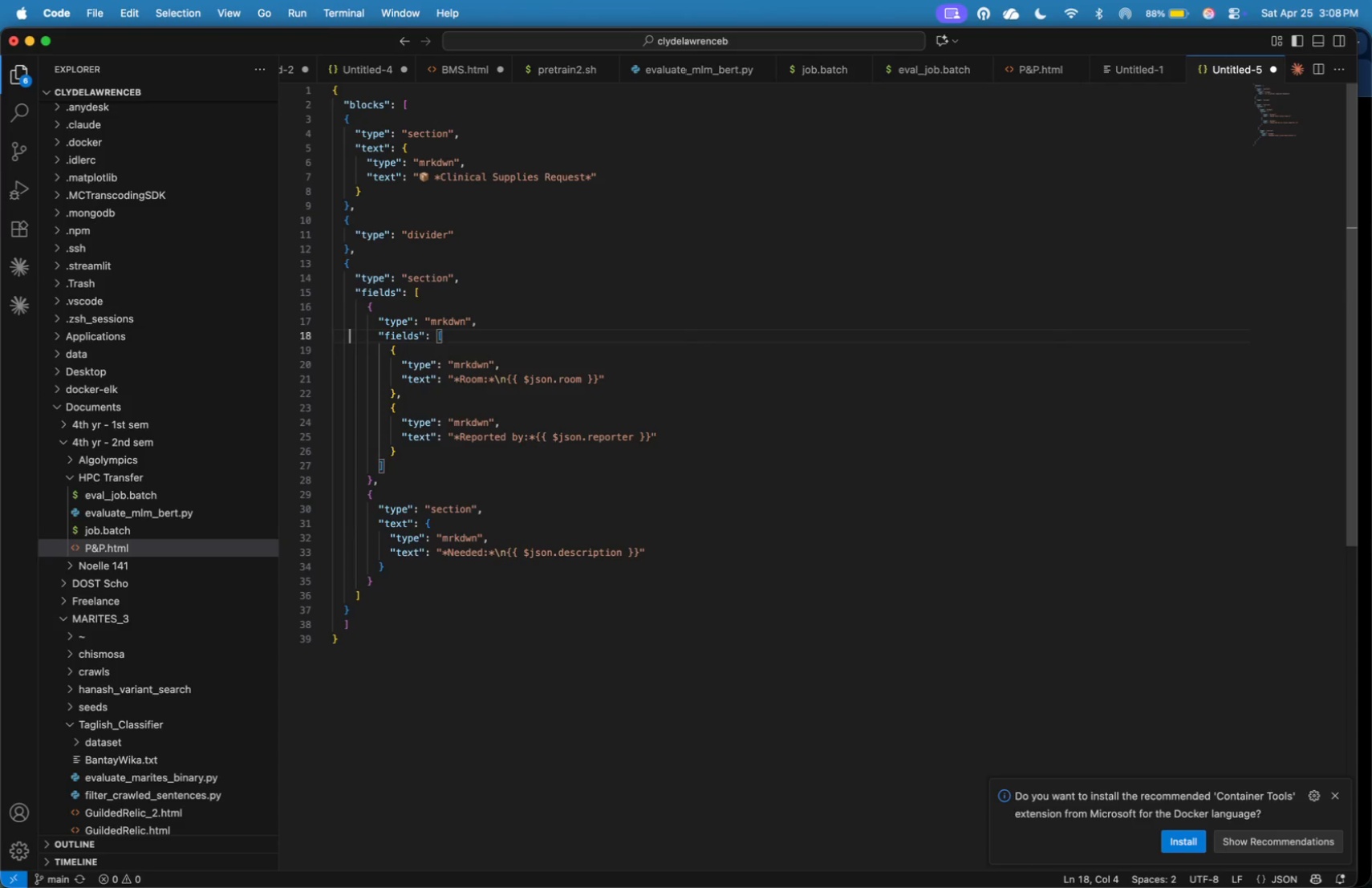 
hold_key(key=ArrowUp, duration=0.53)
 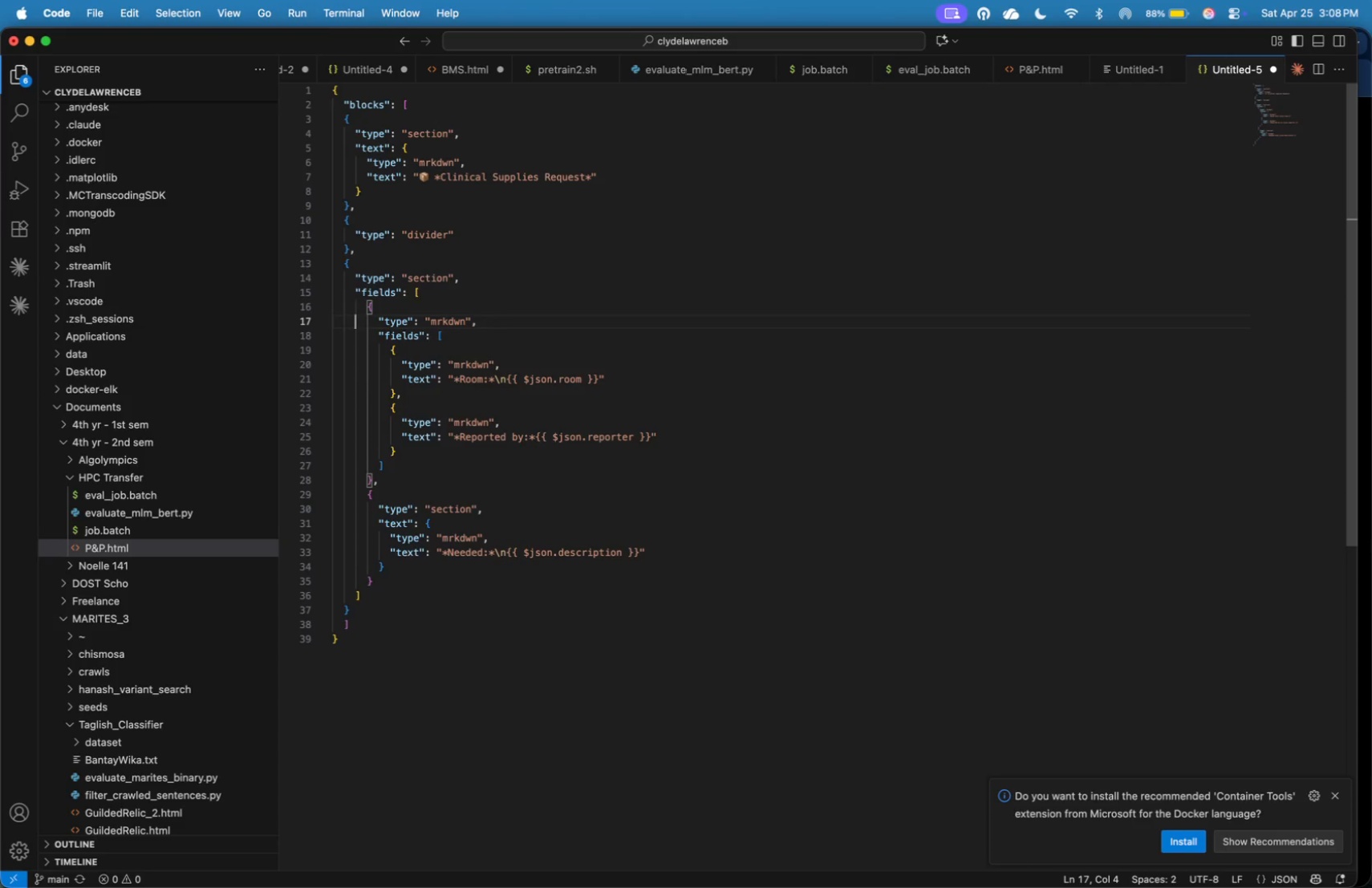 
key(ArrowRight)
 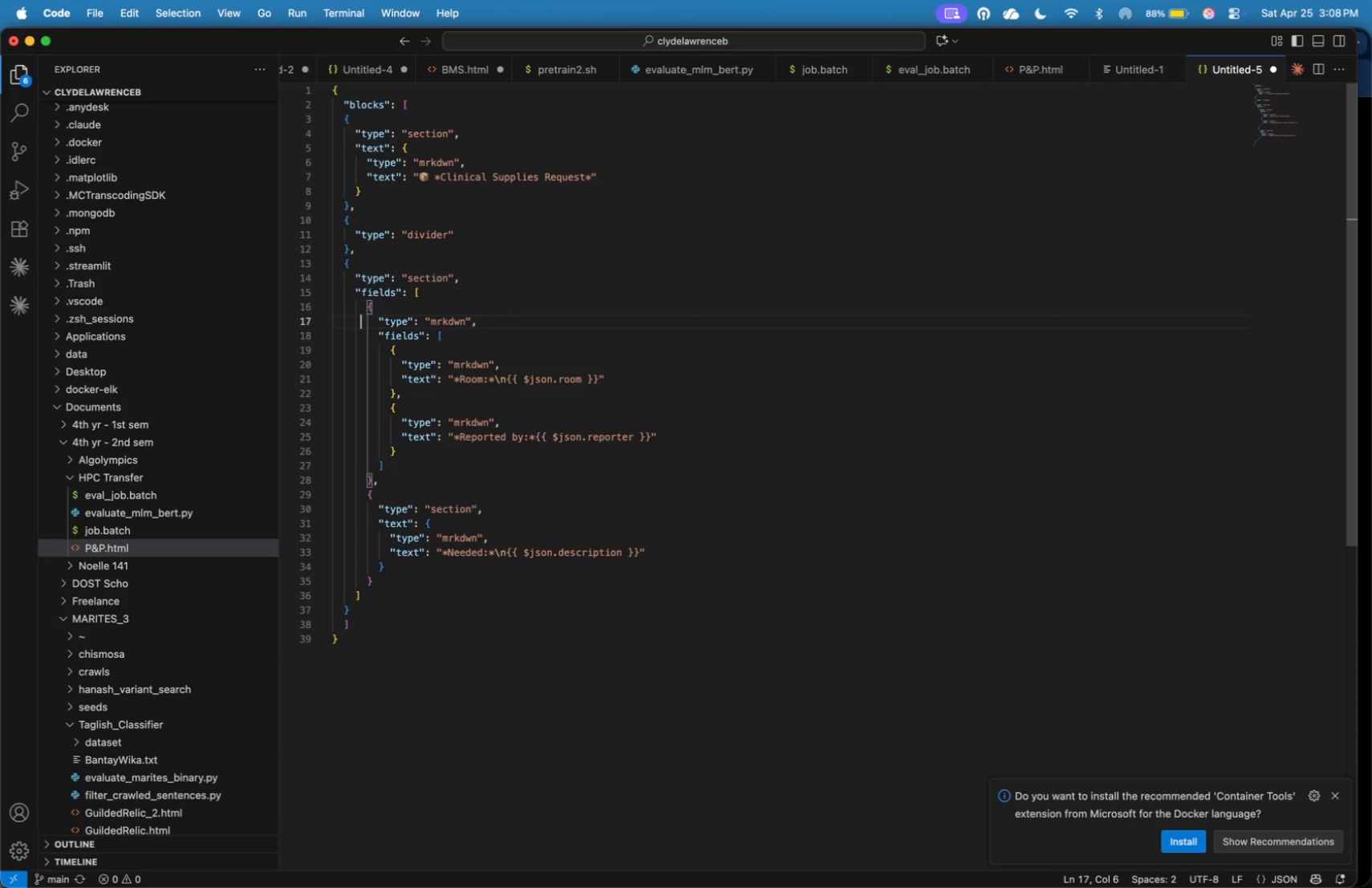 
key(ArrowRight)
 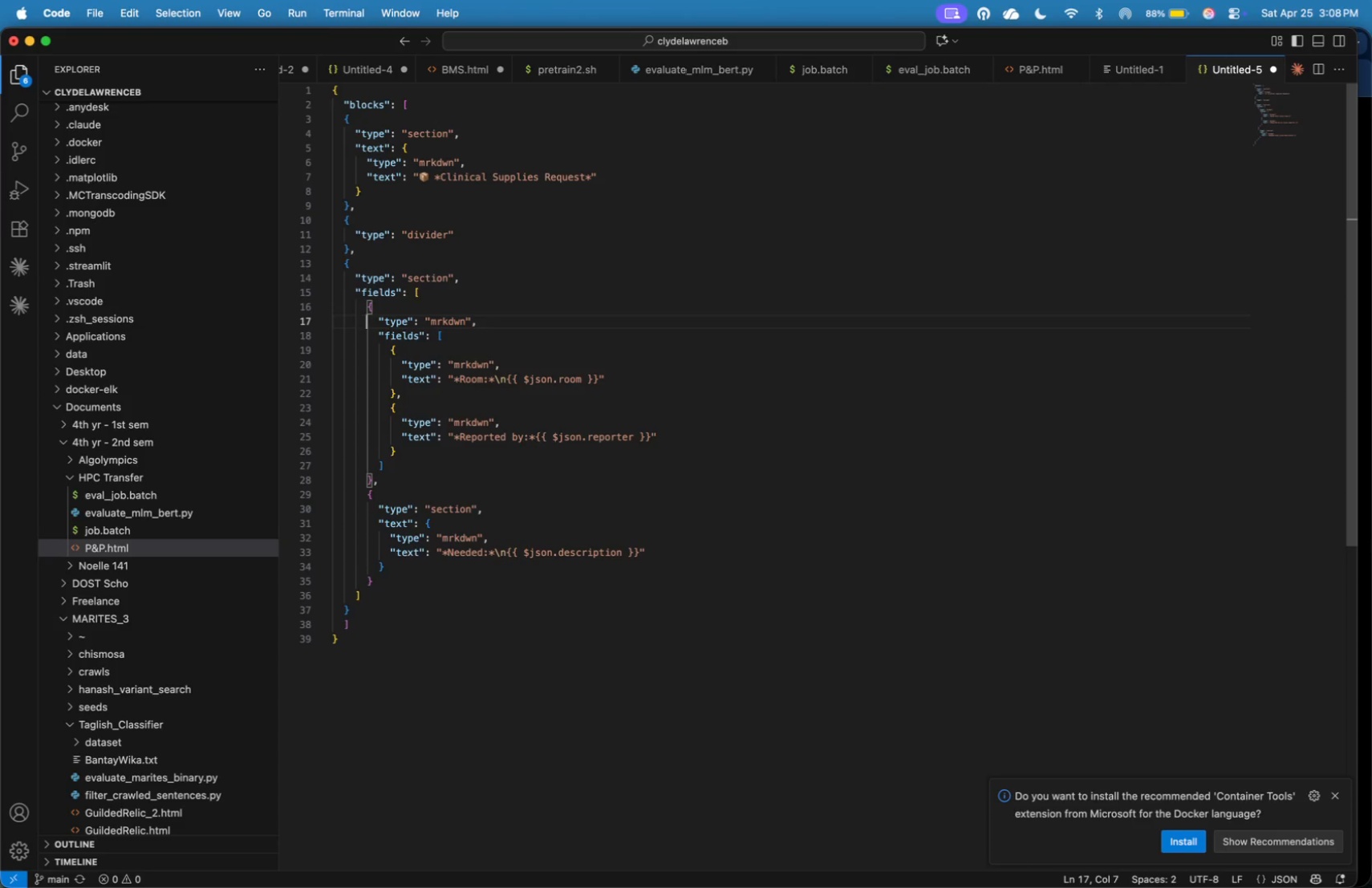 
key(ArrowRight)
 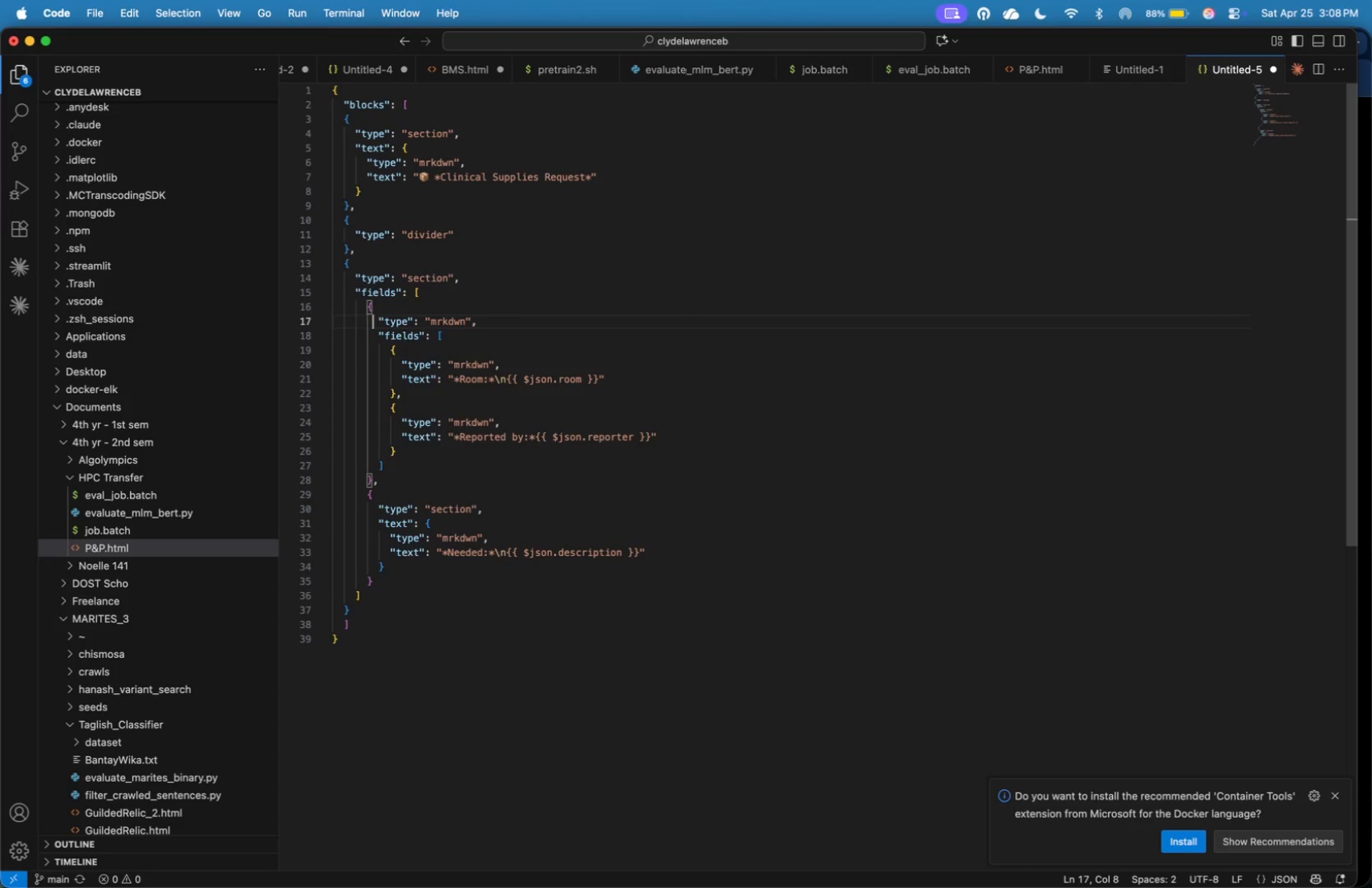 
key(ArrowRight)
 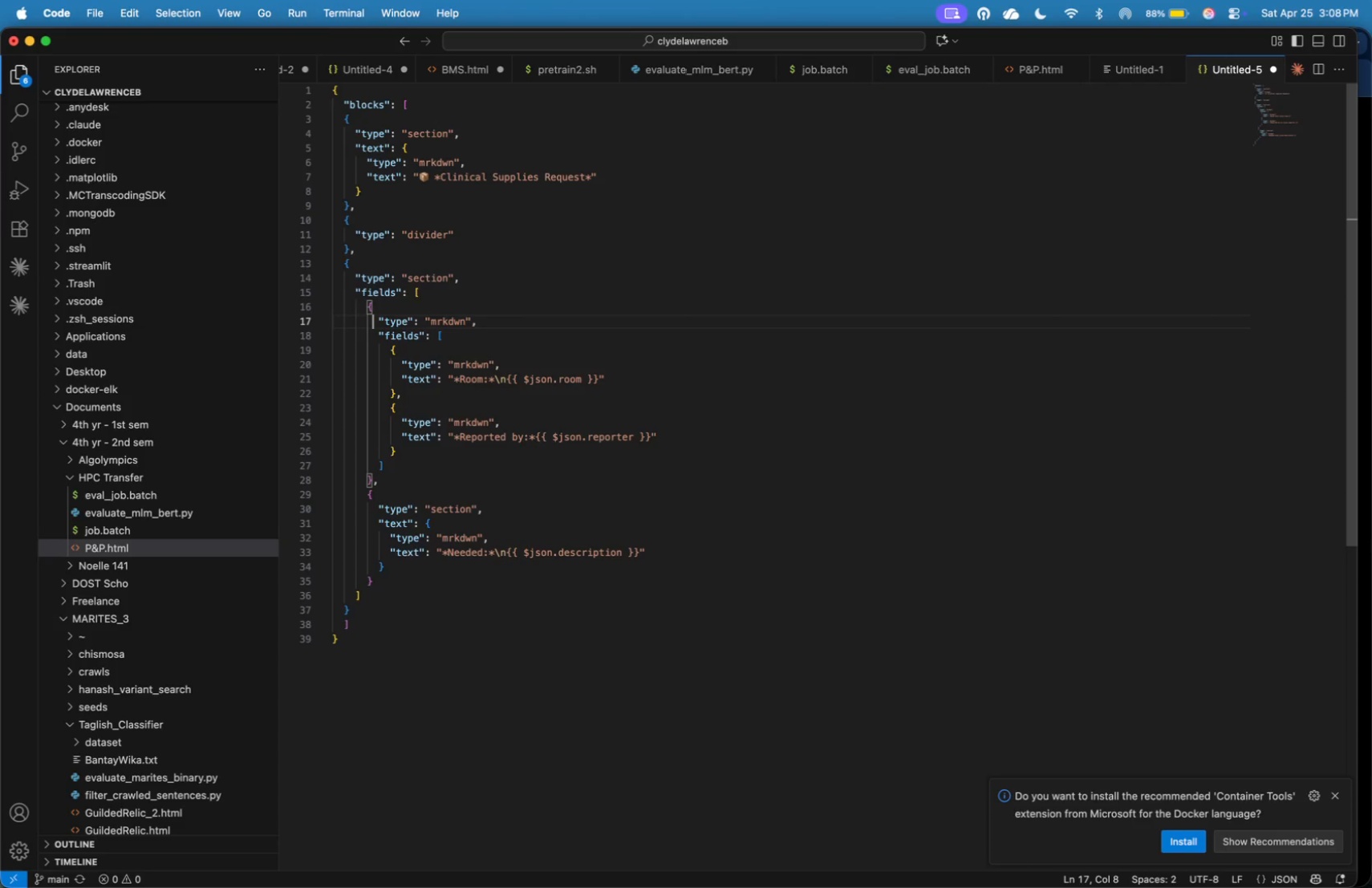 
key(ArrowRight)
 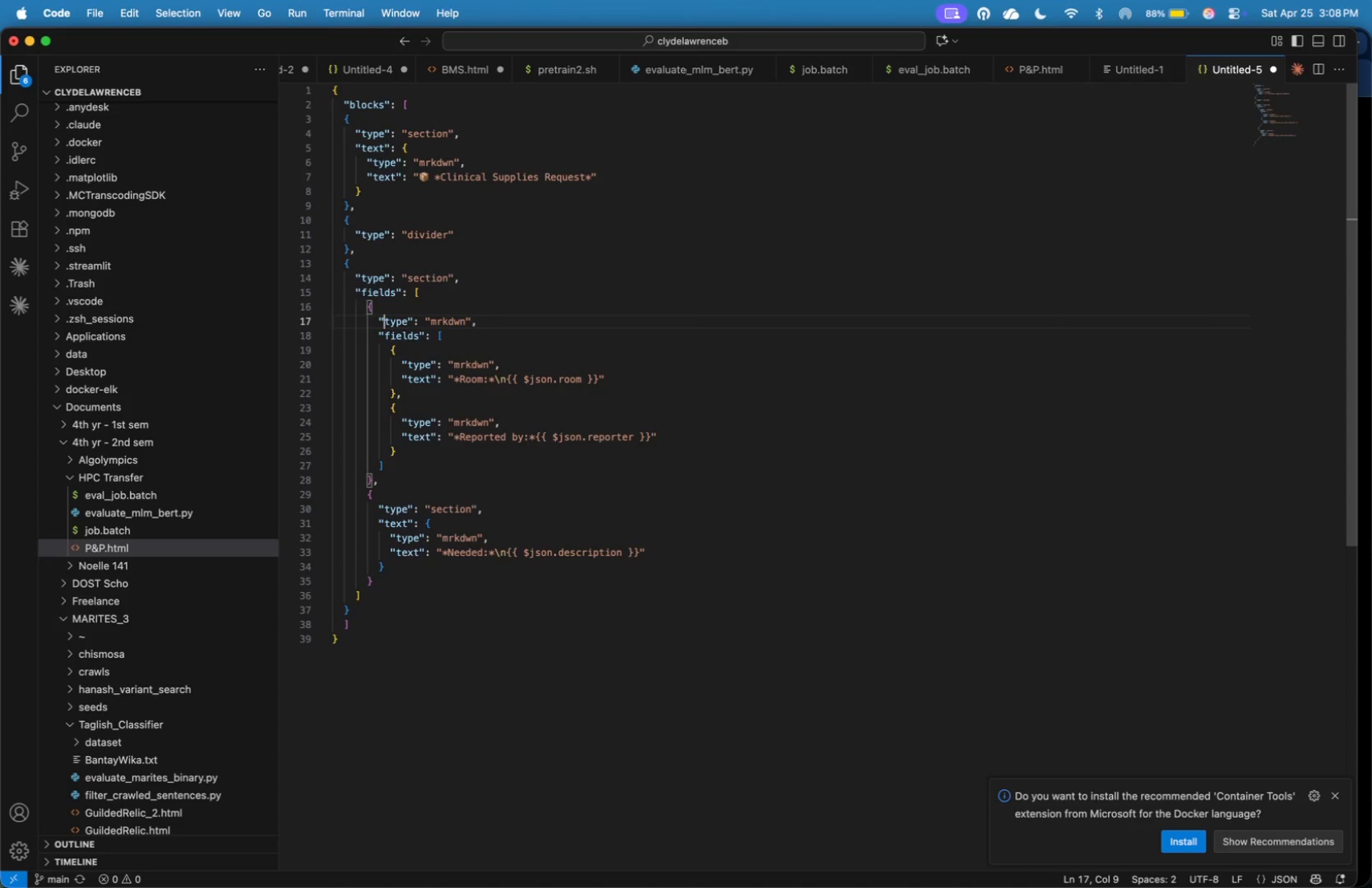 
key(ArrowRight)
 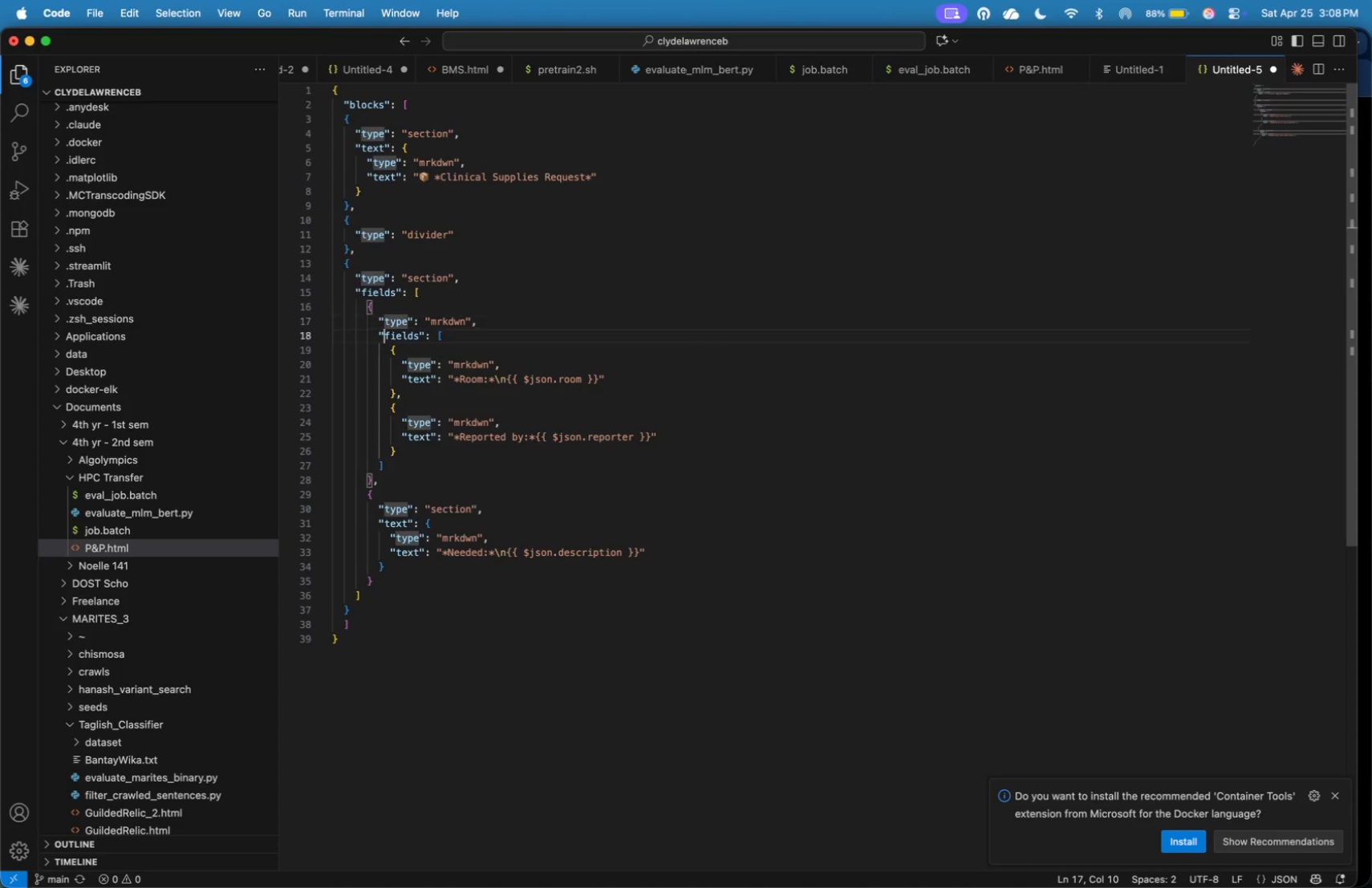 
key(ArrowDown)
 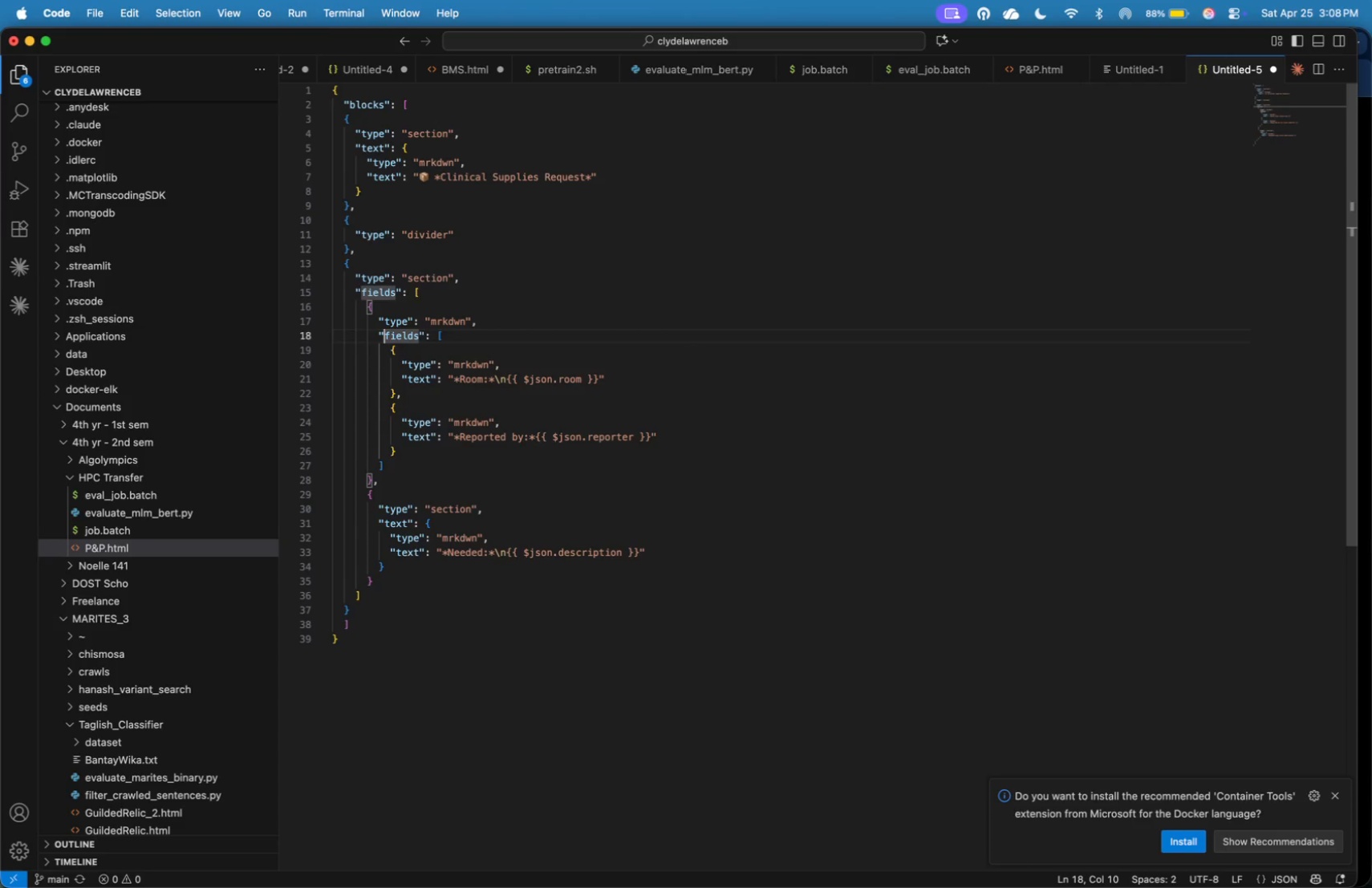 
key(ArrowDown)
 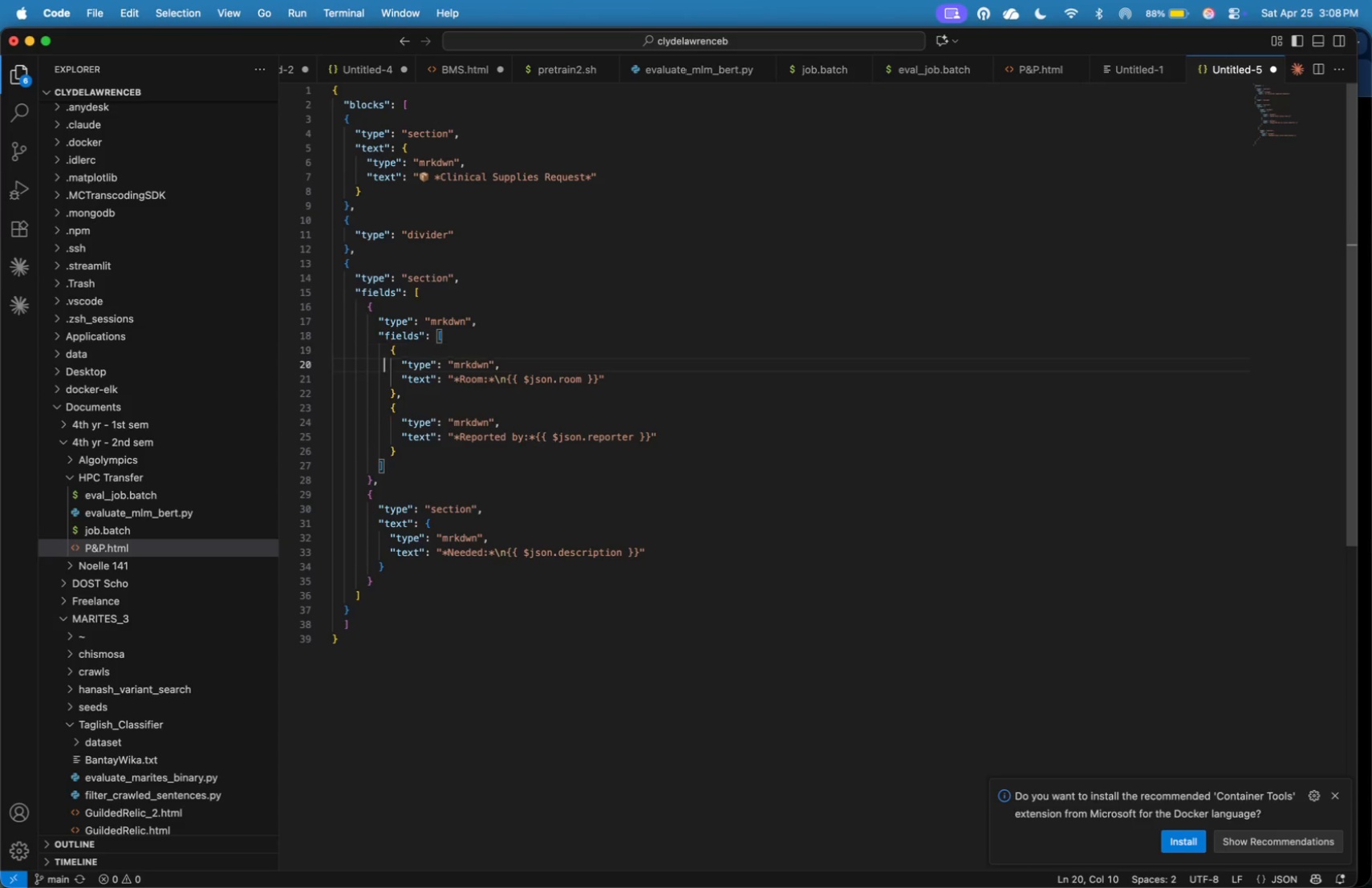 
key(ArrowDown)
 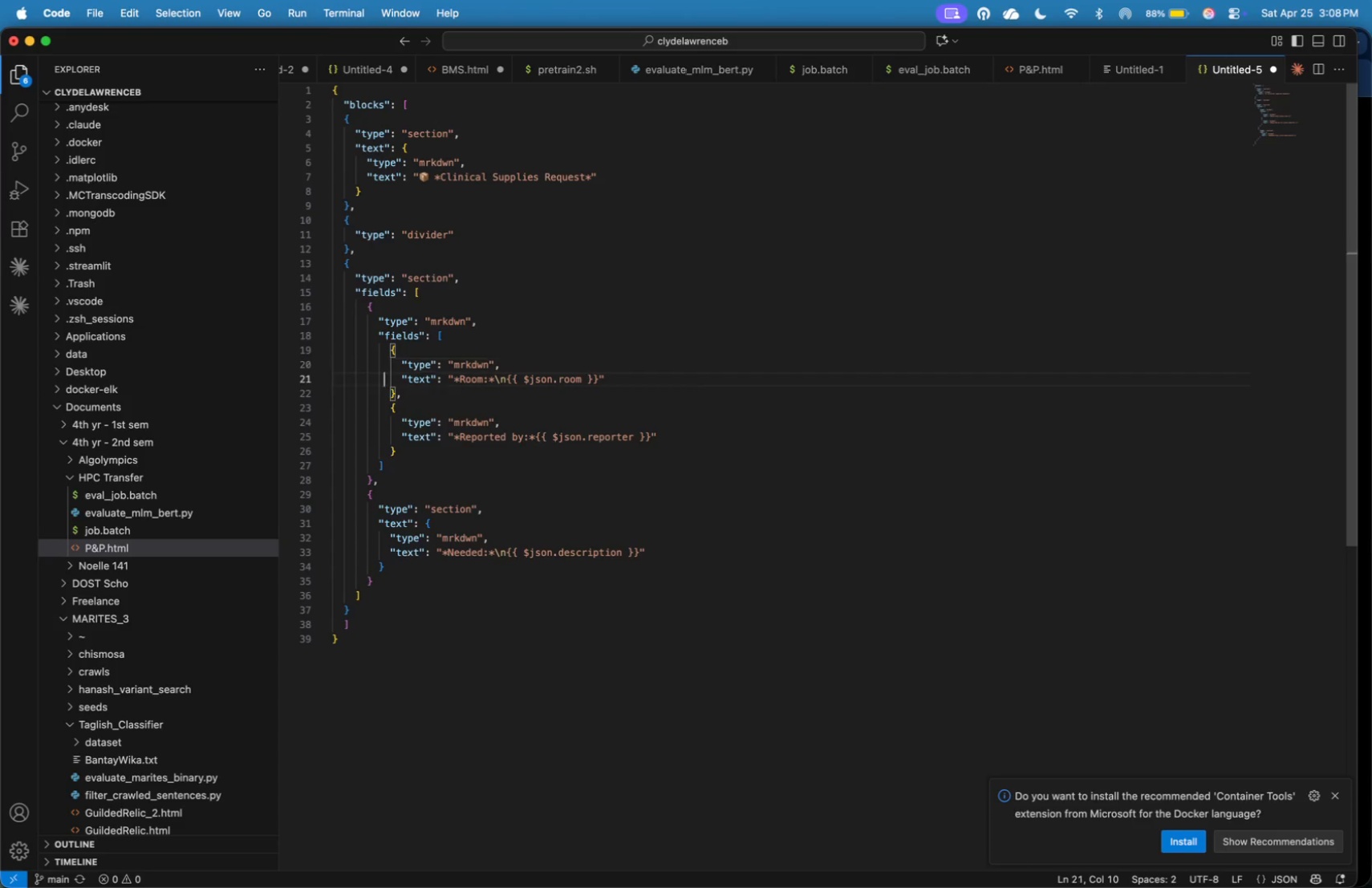 
key(ArrowDown)
 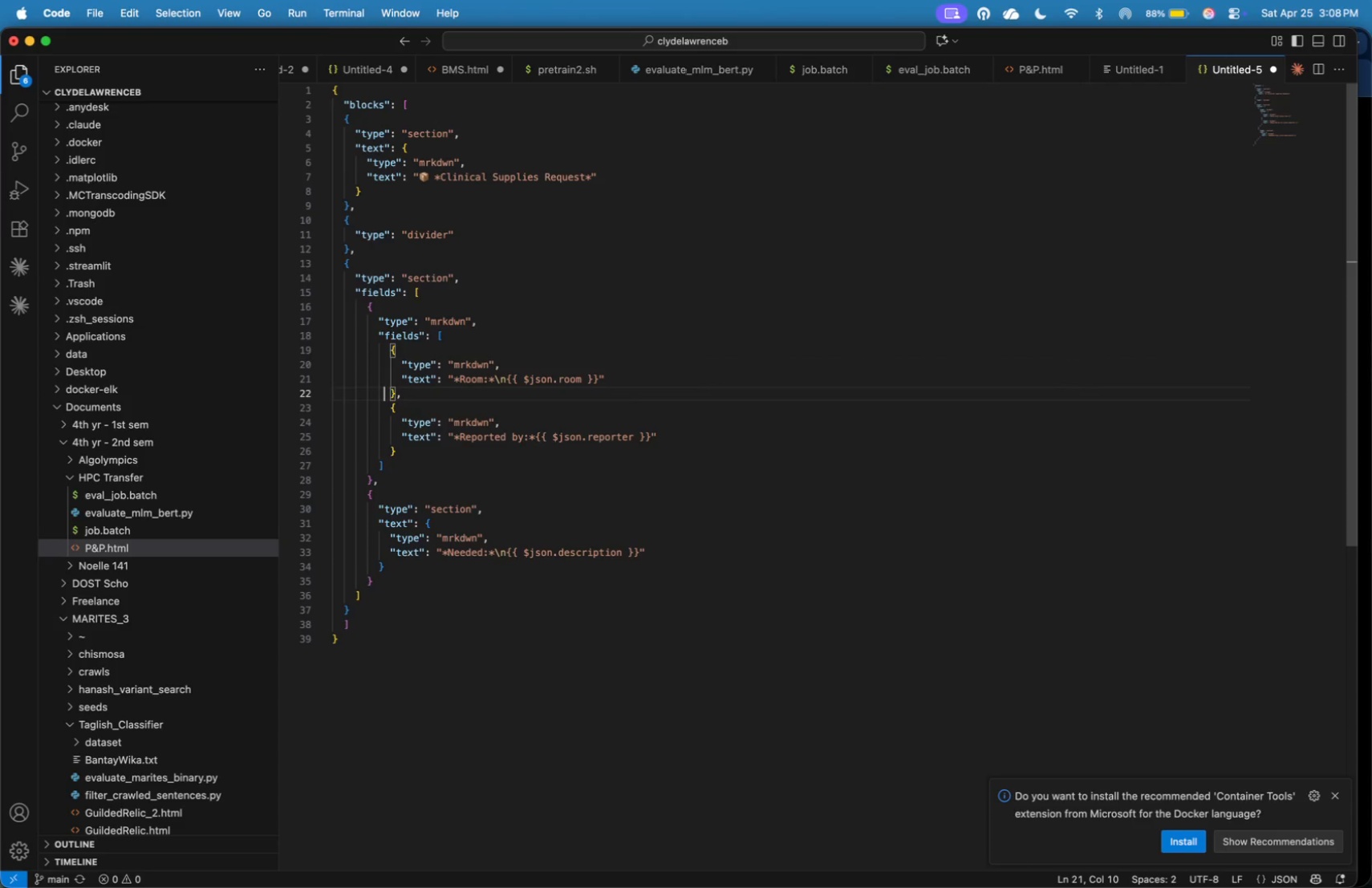 
key(ArrowDown)
 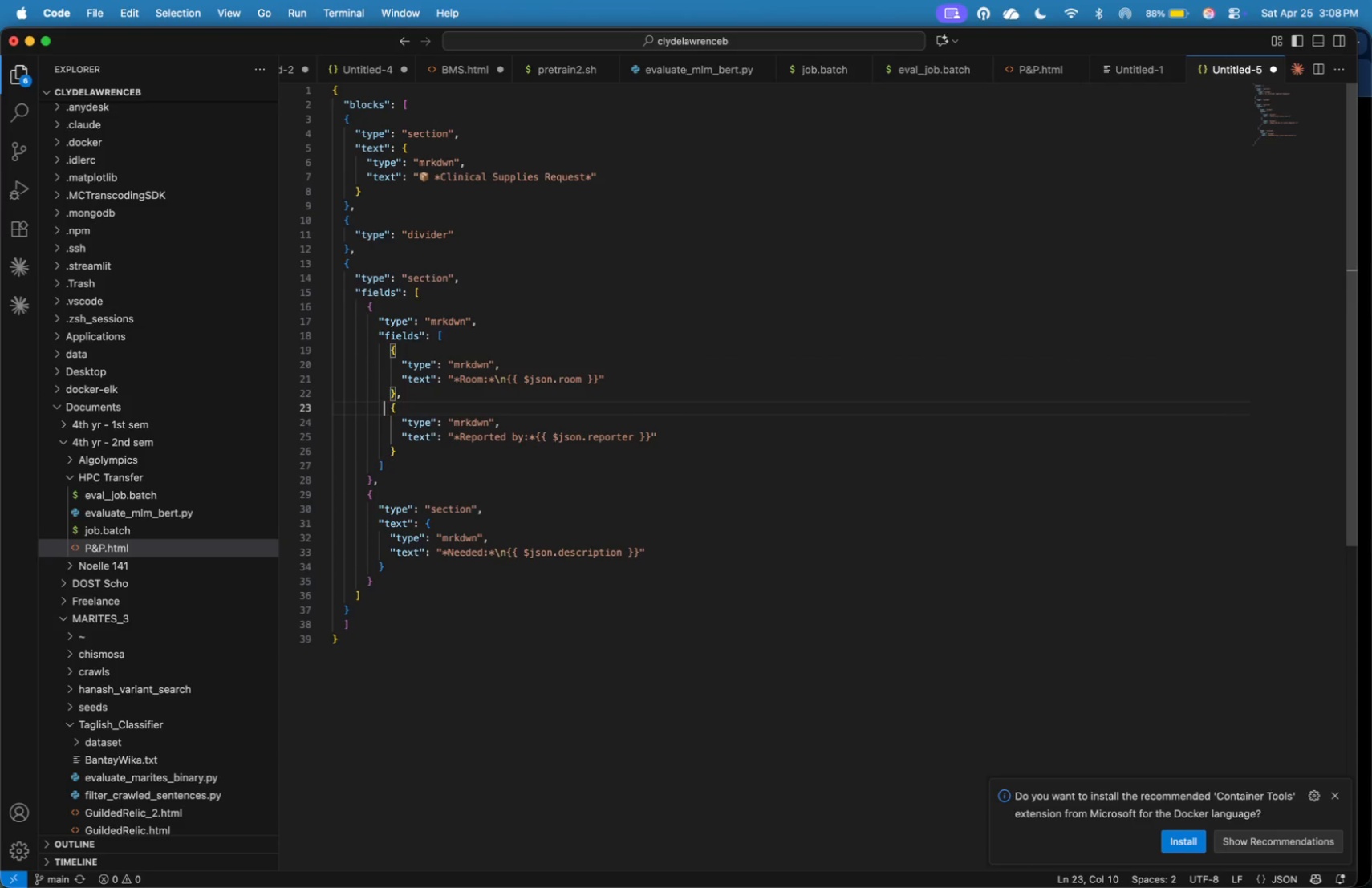 
key(ArrowDown)
 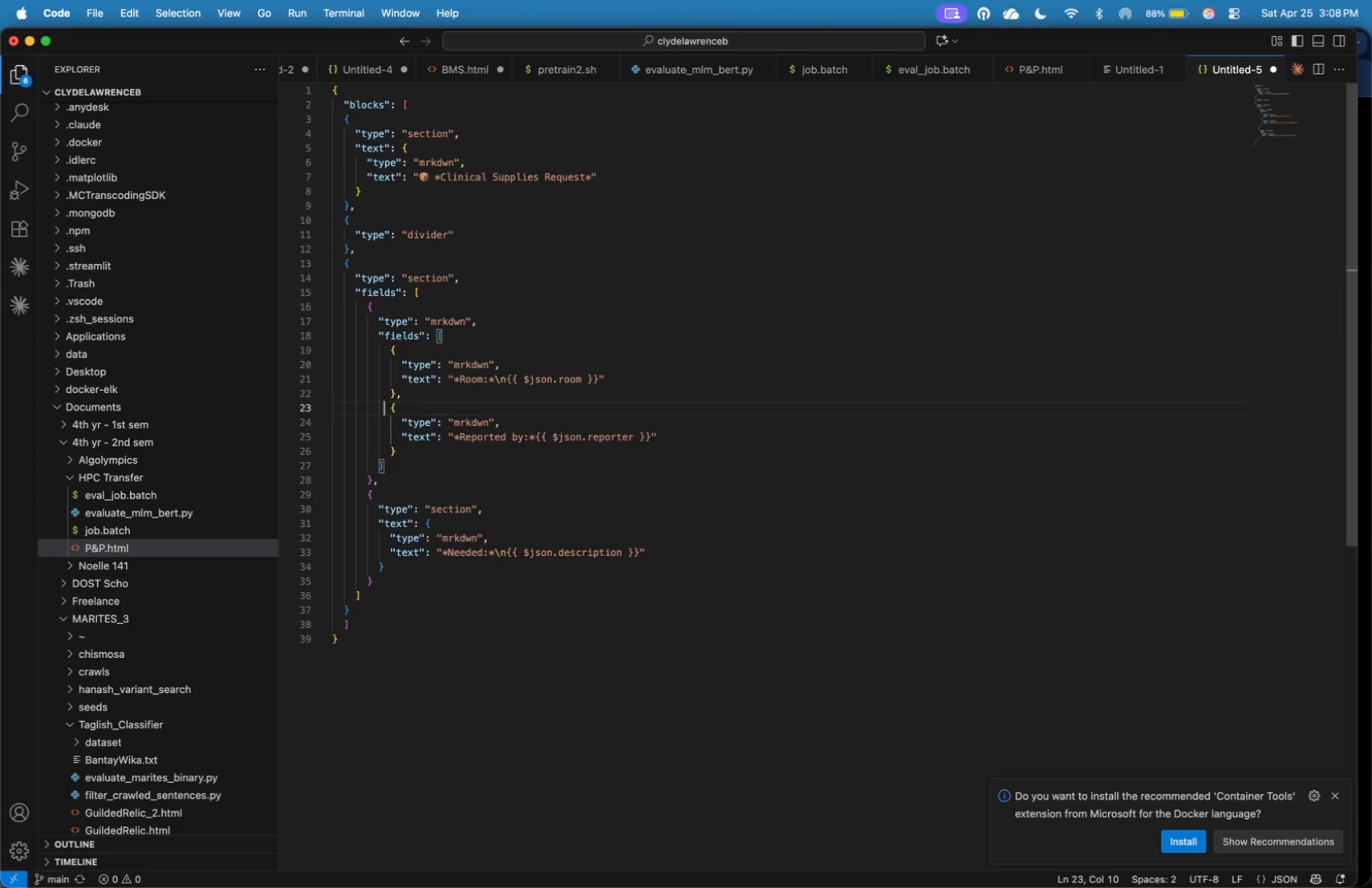 
key(ArrowDown)
 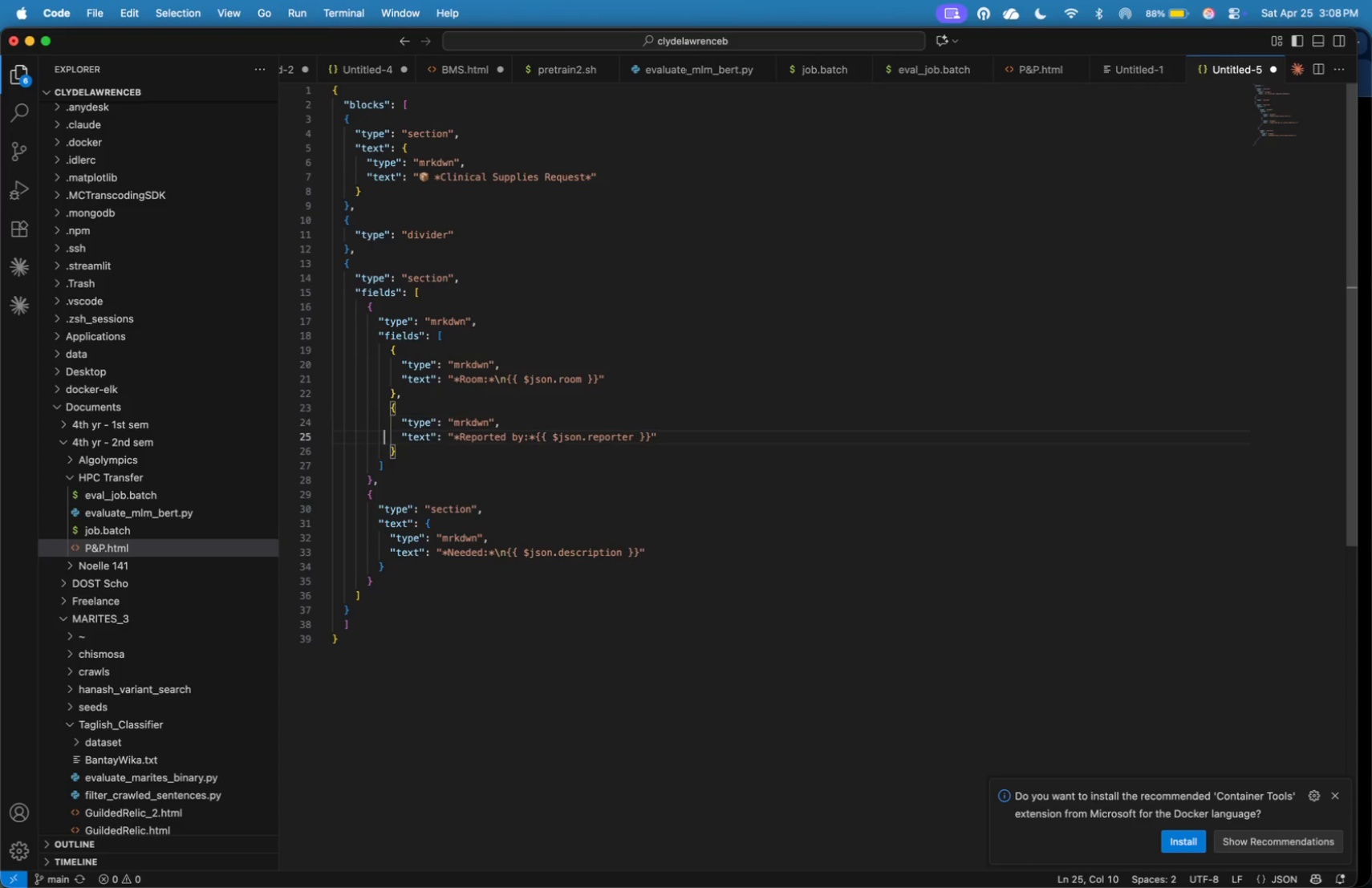 
key(ArrowDown)
 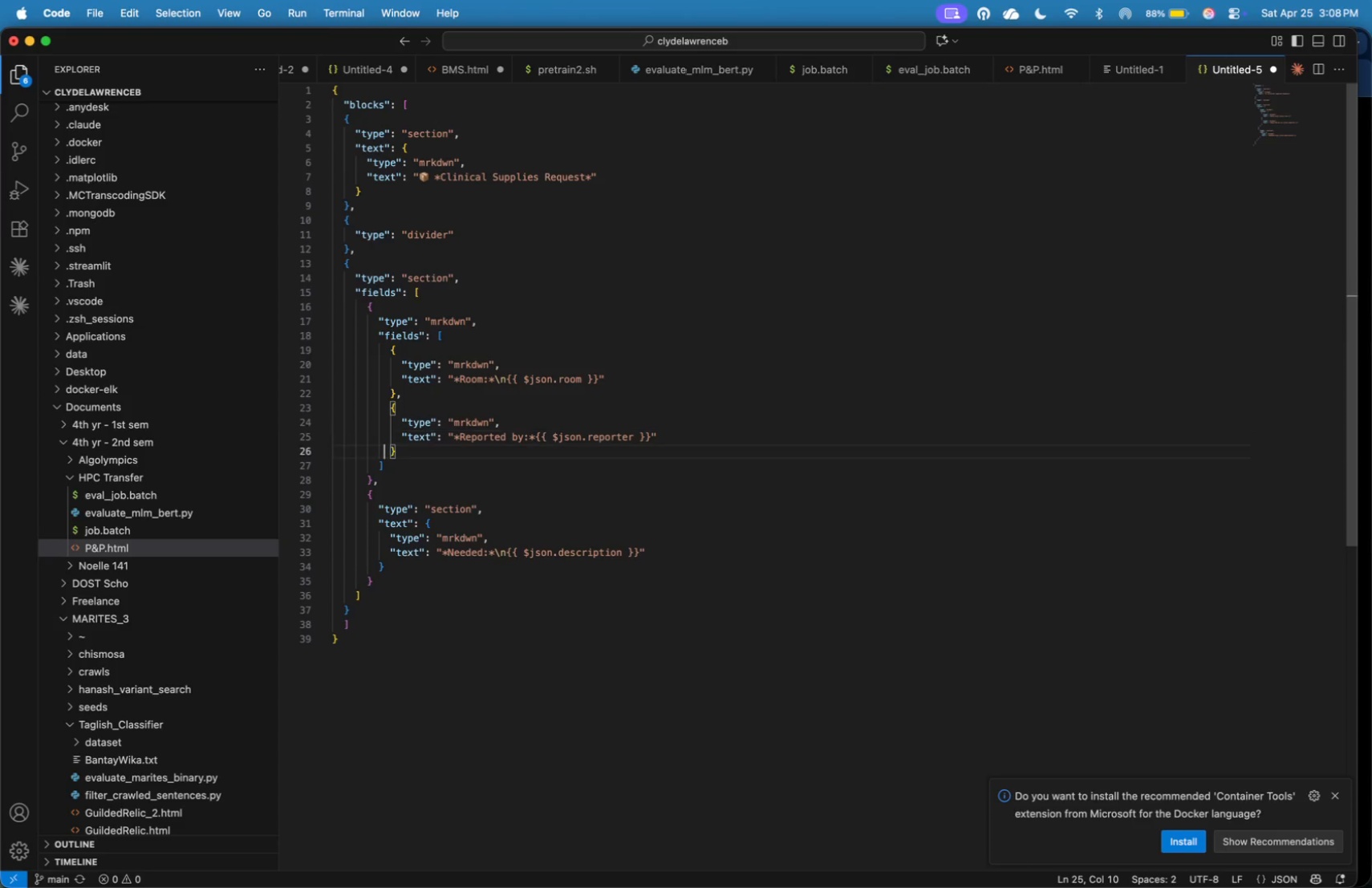 
key(ArrowDown)
 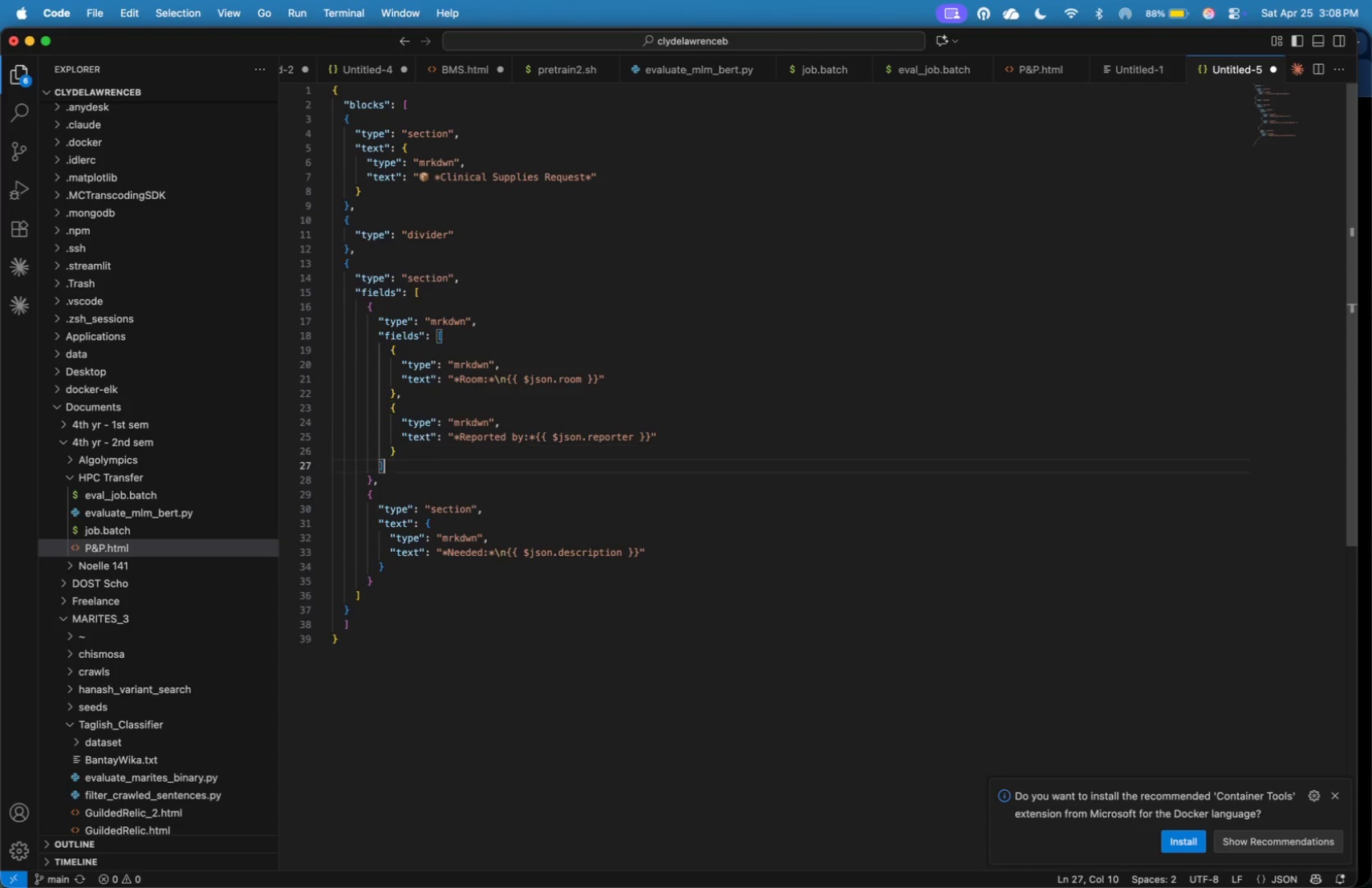 
key(ArrowDown)
 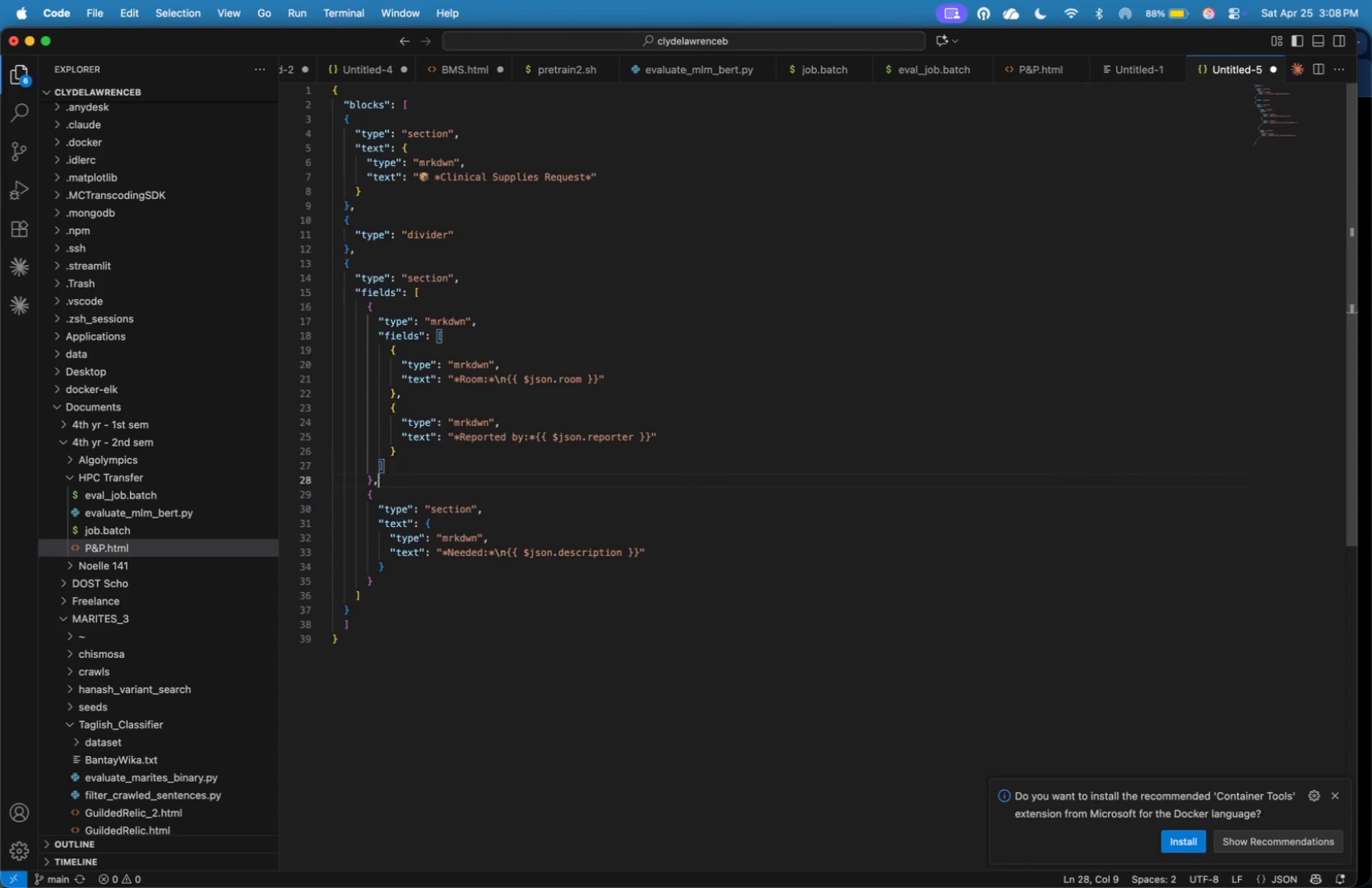 
key(ArrowDown)
 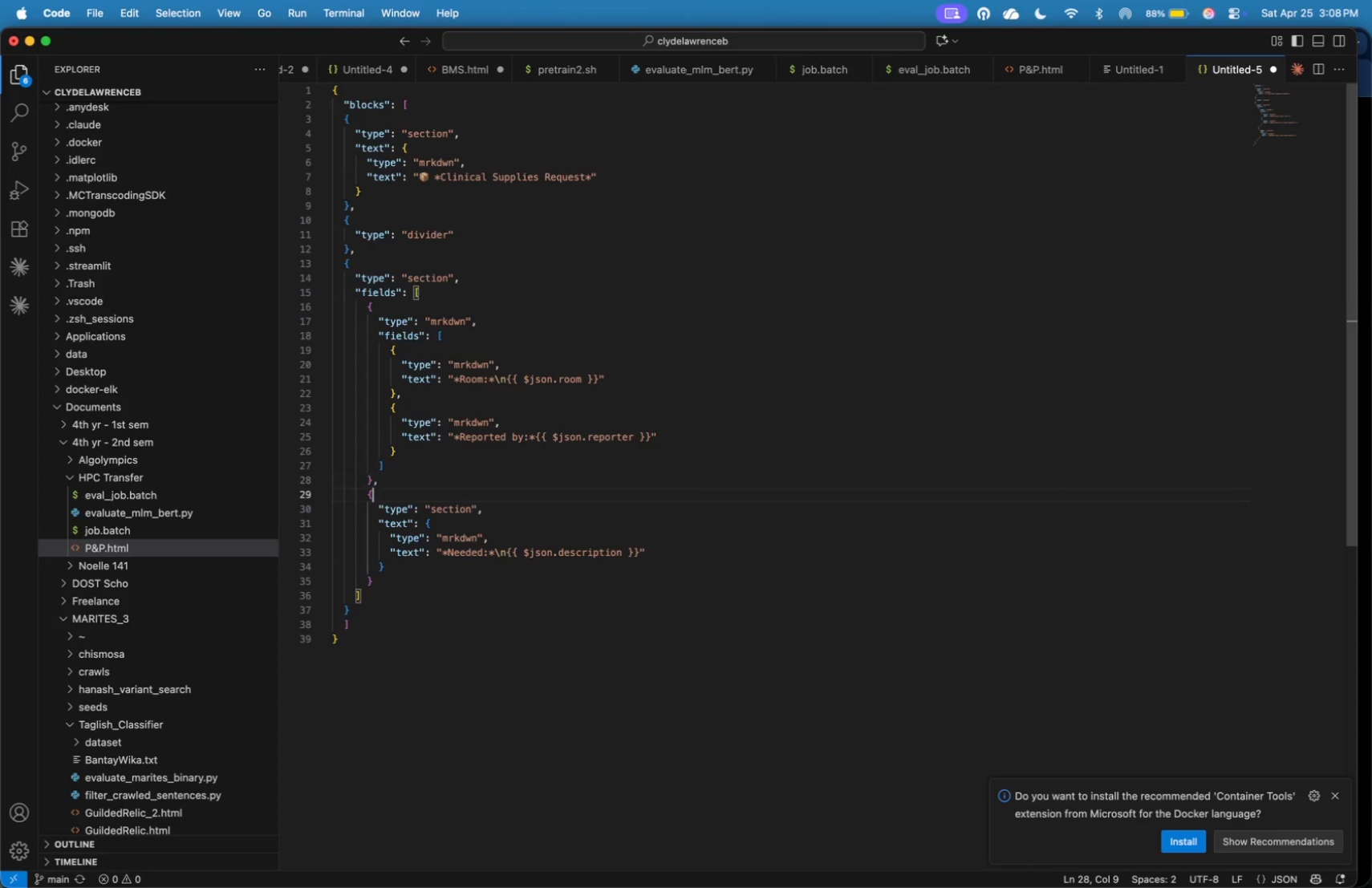 
key(ArrowDown)
 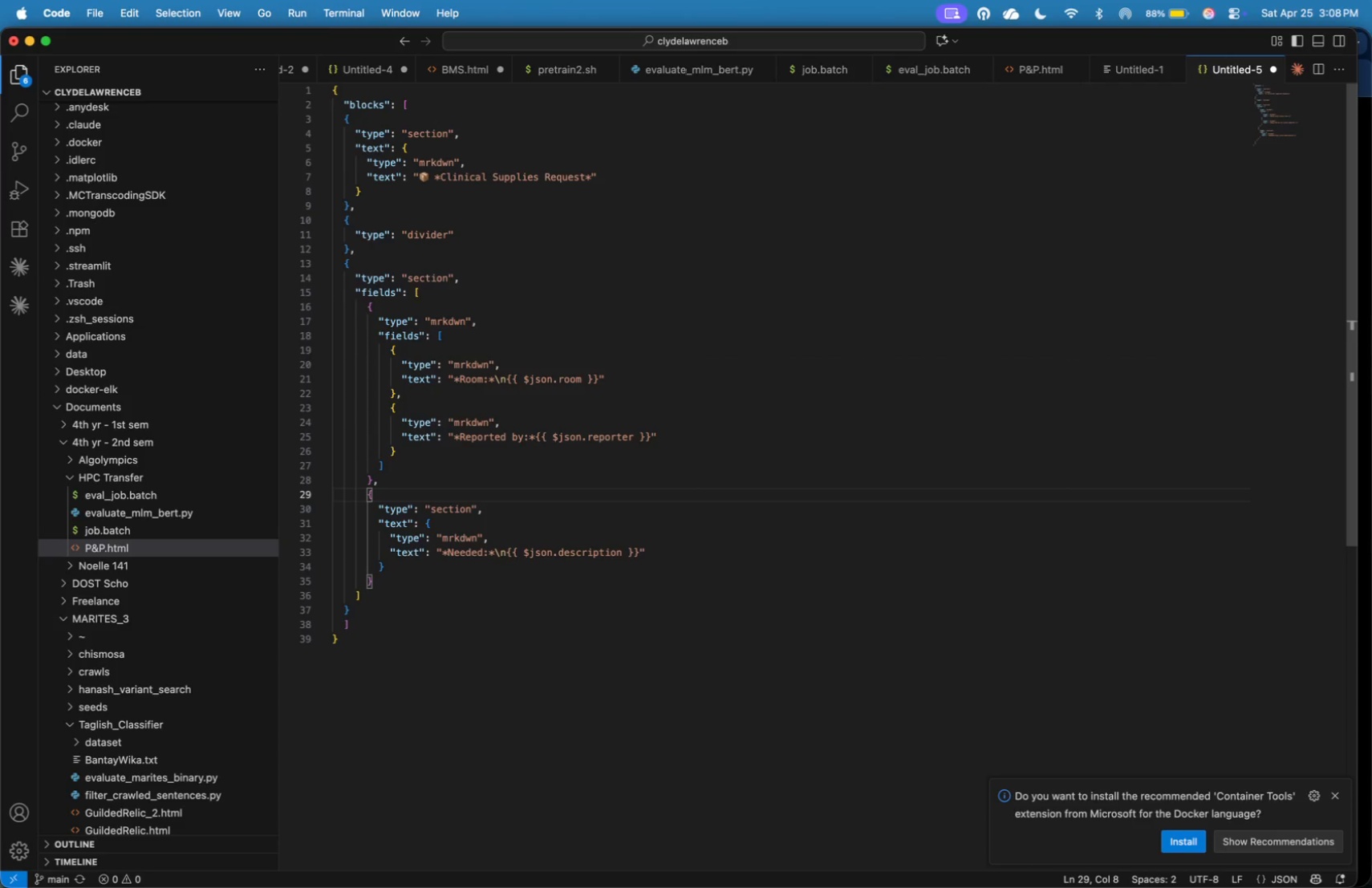 
key(ArrowDown)
 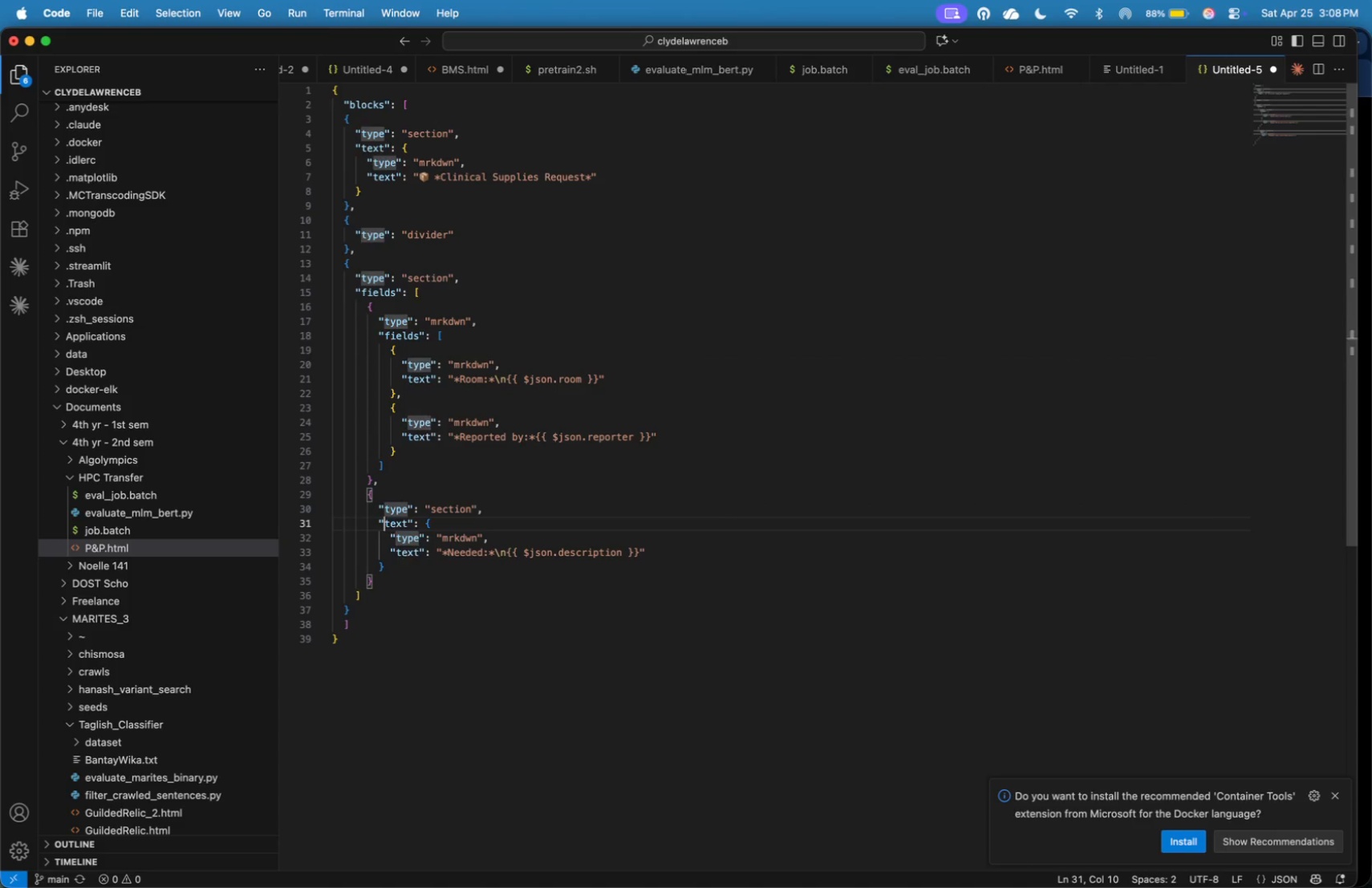 
key(ArrowDown)
 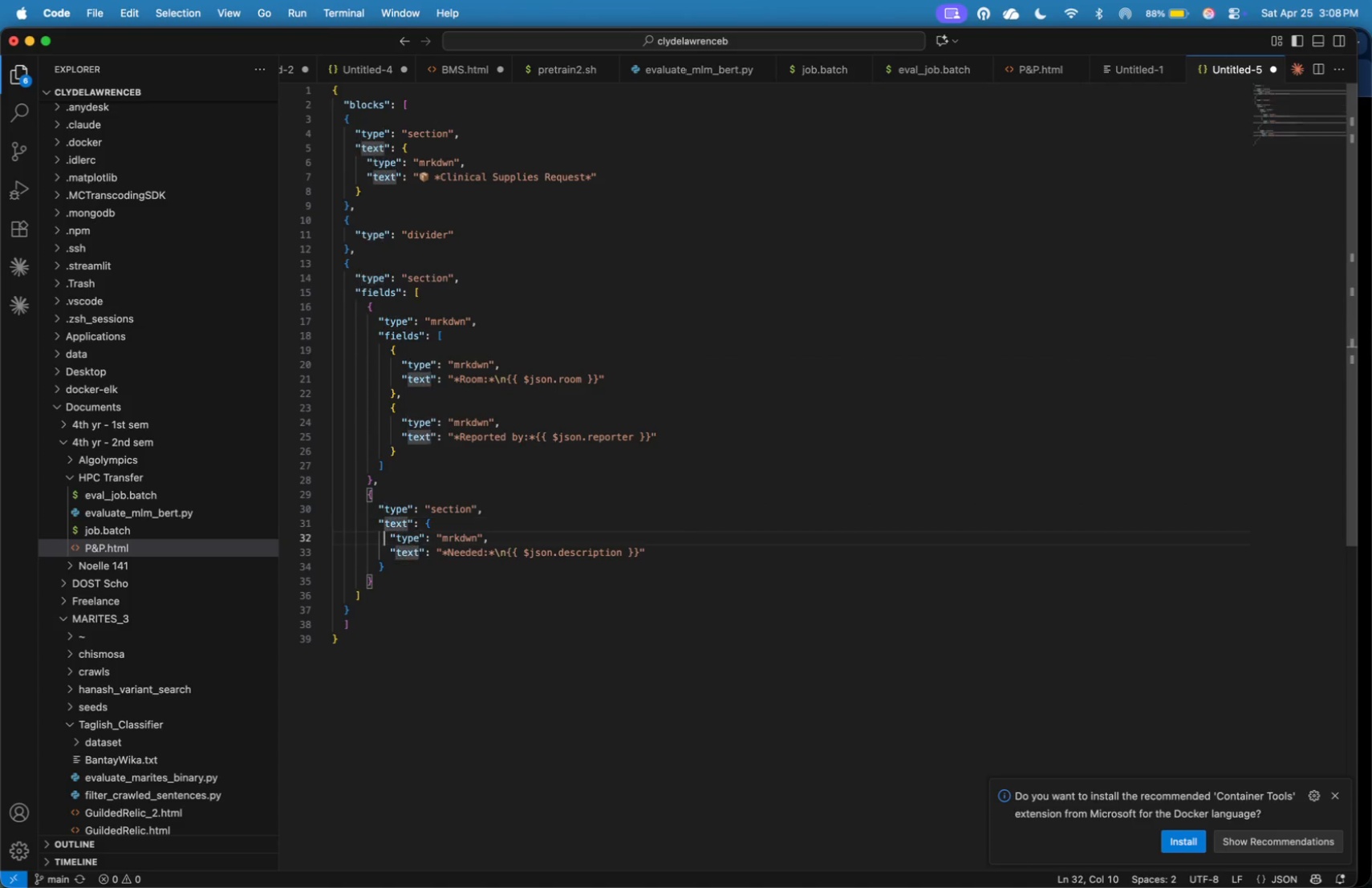 
key(ArrowDown)
 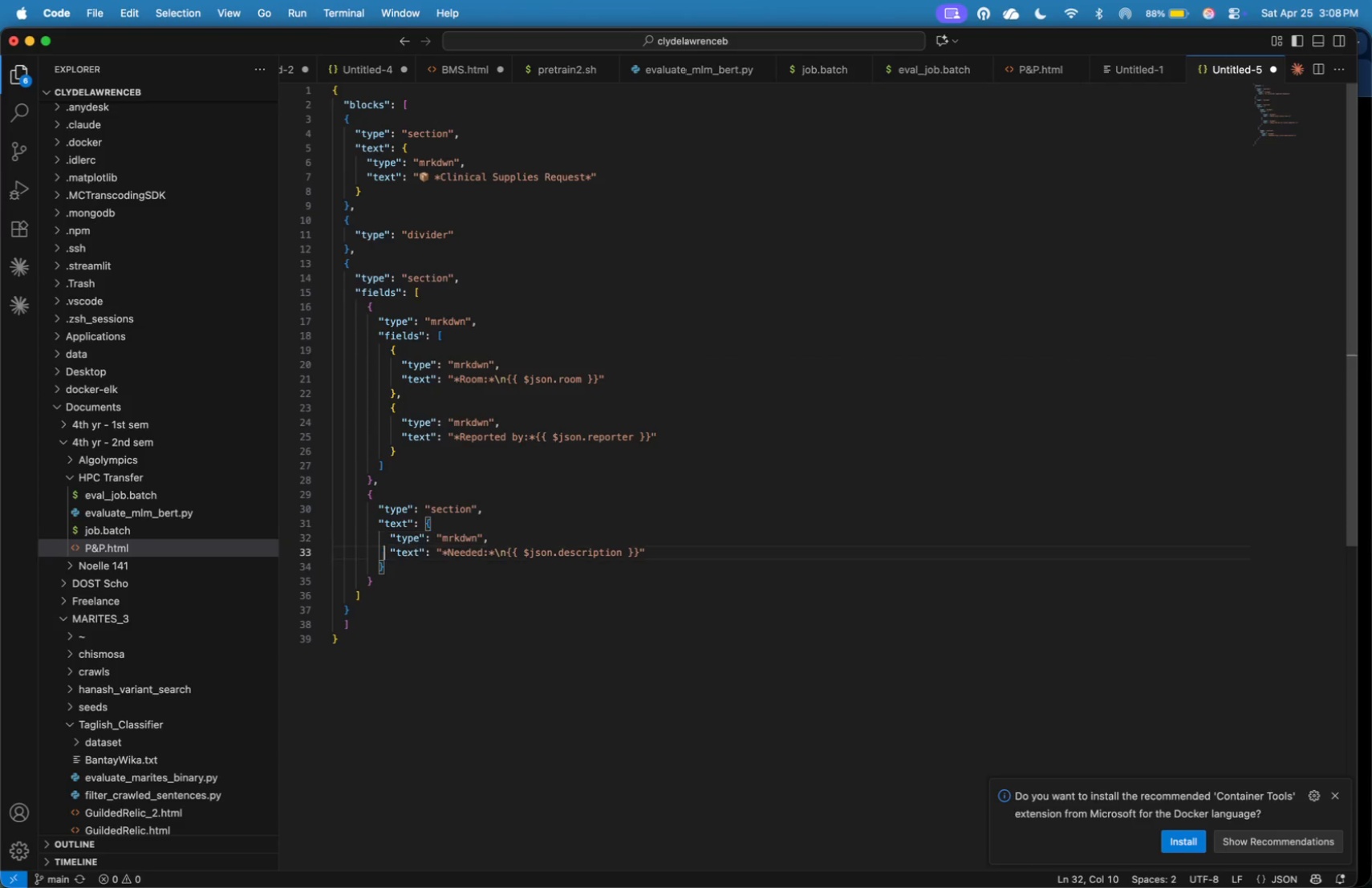 
key(ArrowDown)
 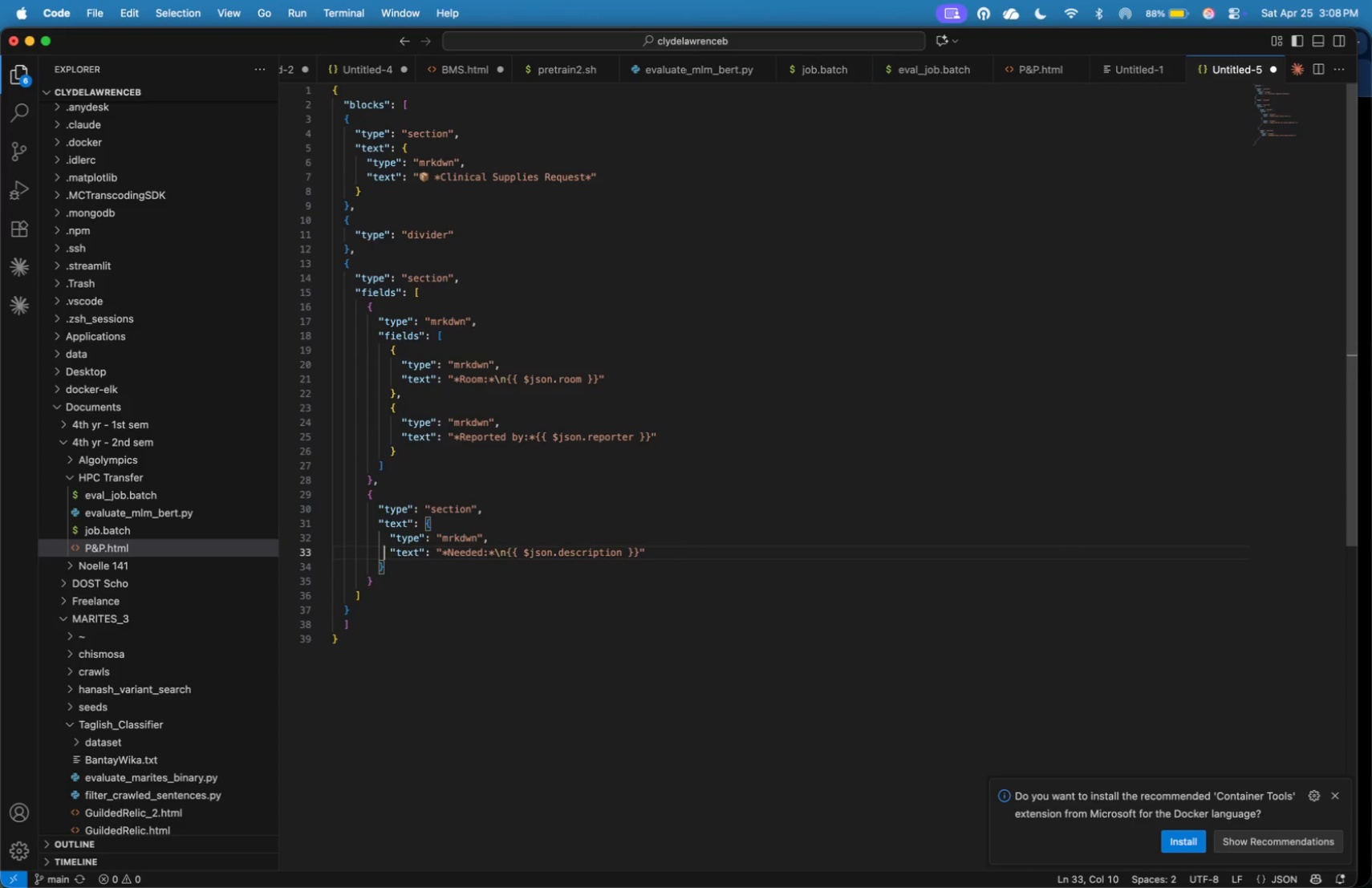 
key(ArrowDown)
 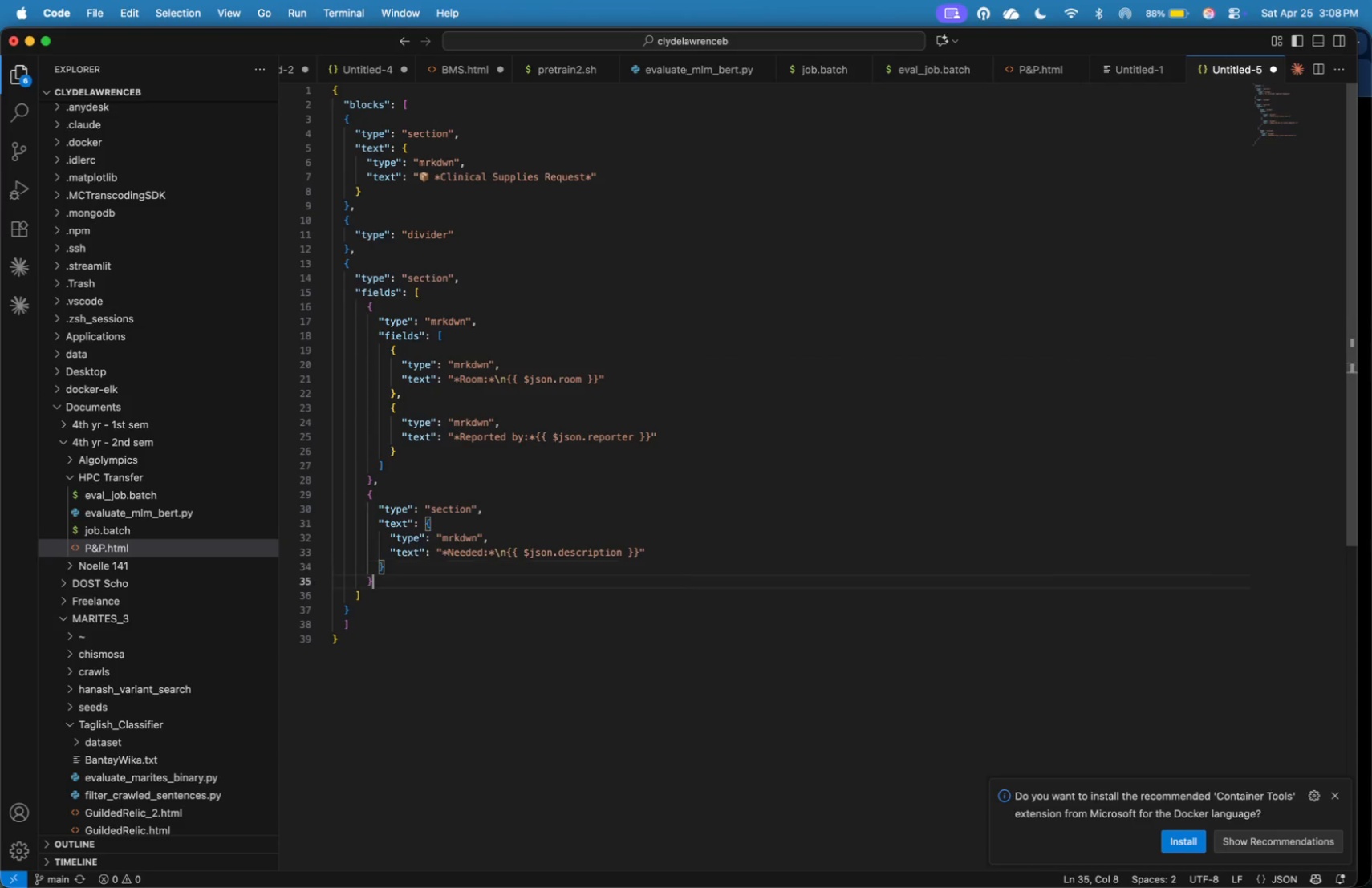 
key(ArrowDown)
 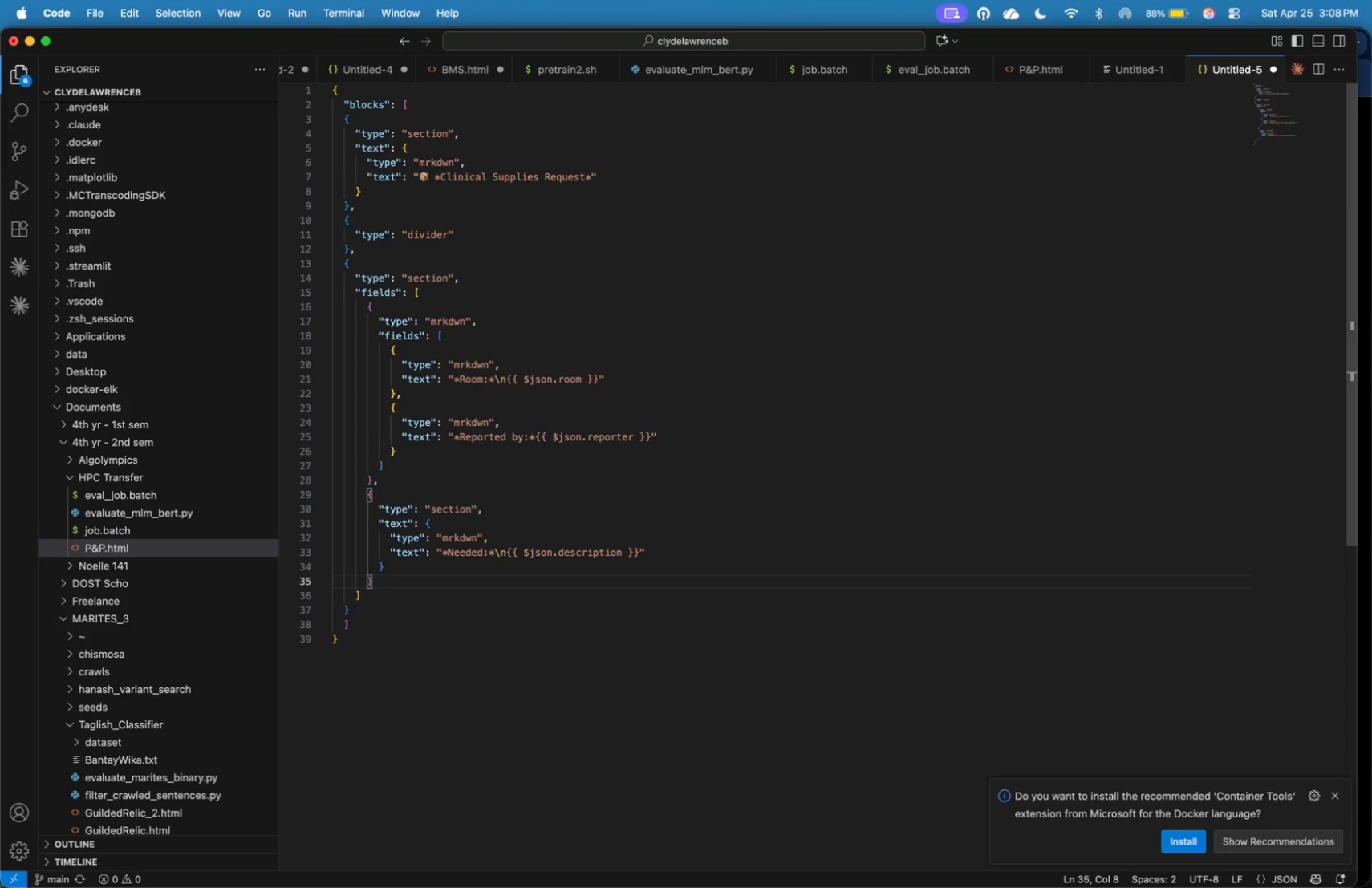 
key(ArrowDown)
 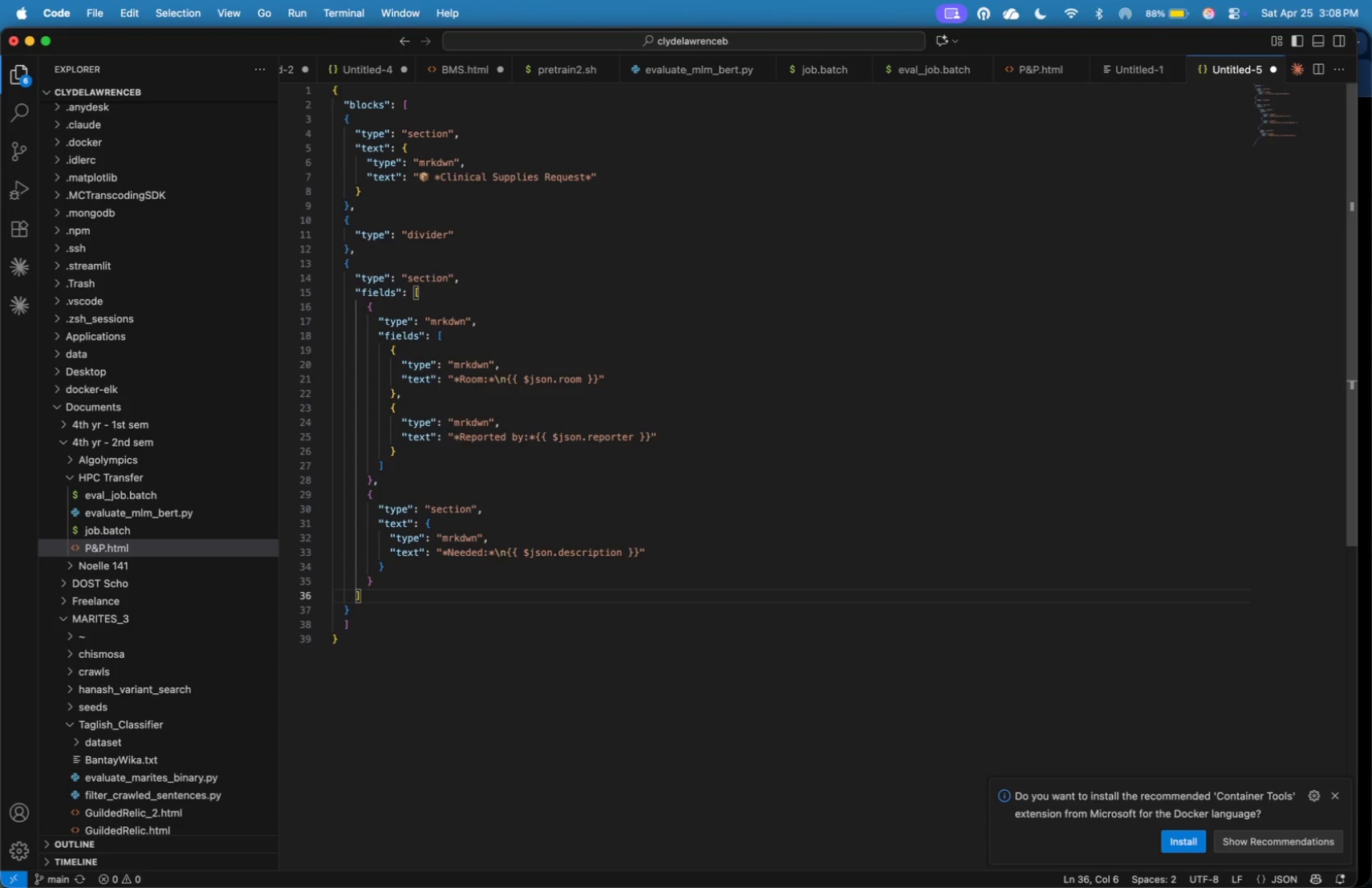 
key(ArrowDown)
 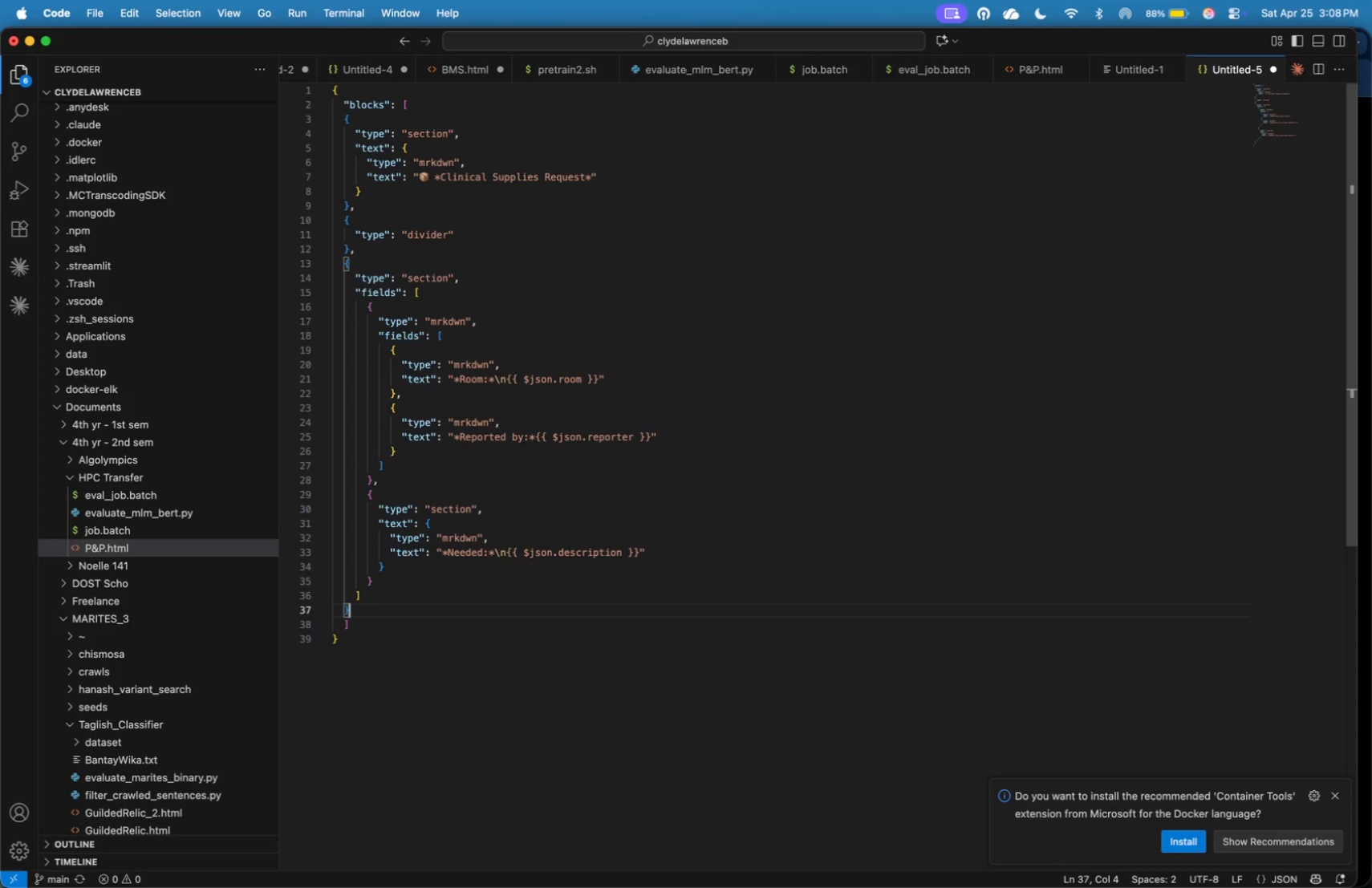 
key(ArrowDown)
 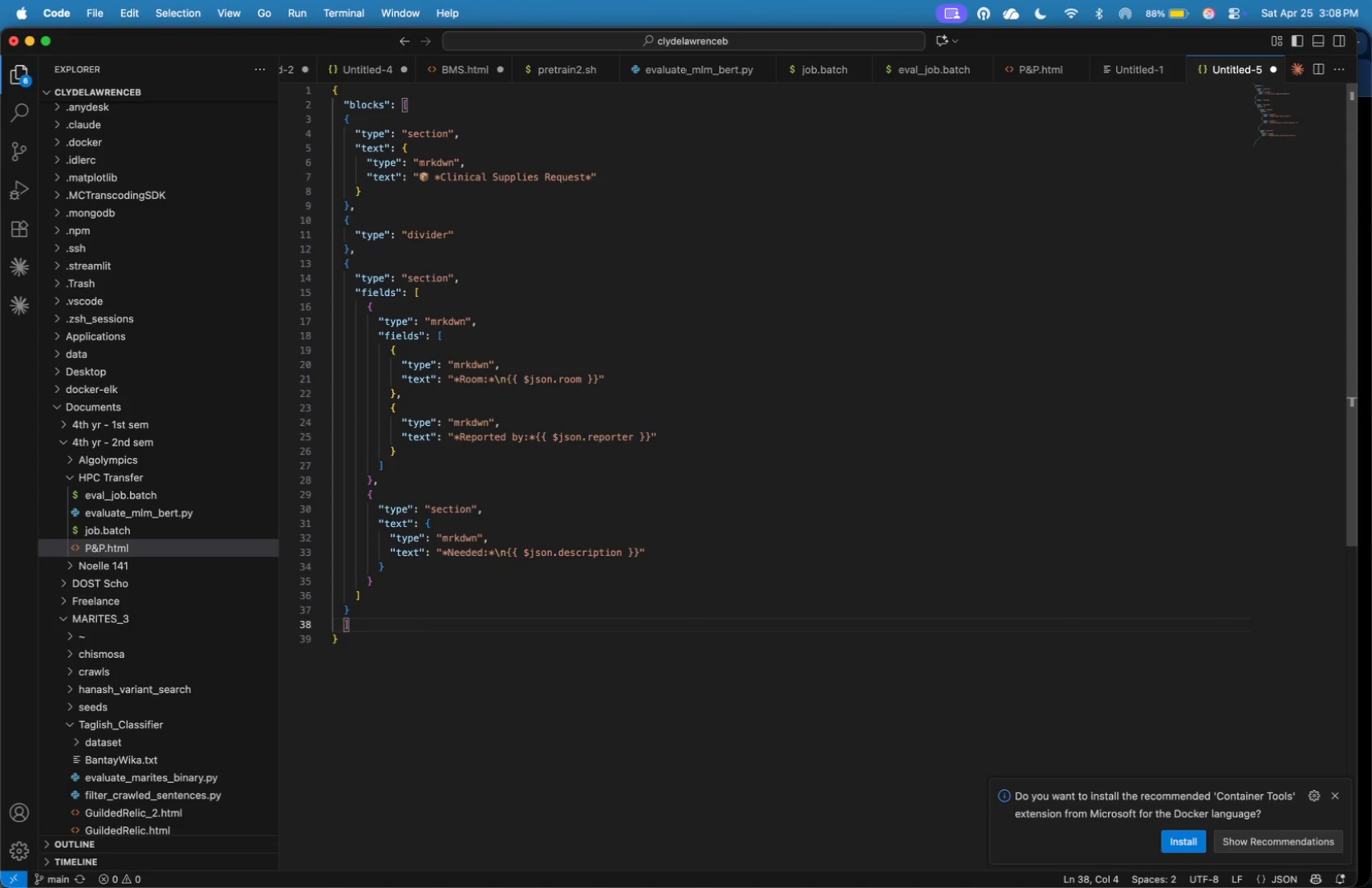 
key(ArrowDown)
 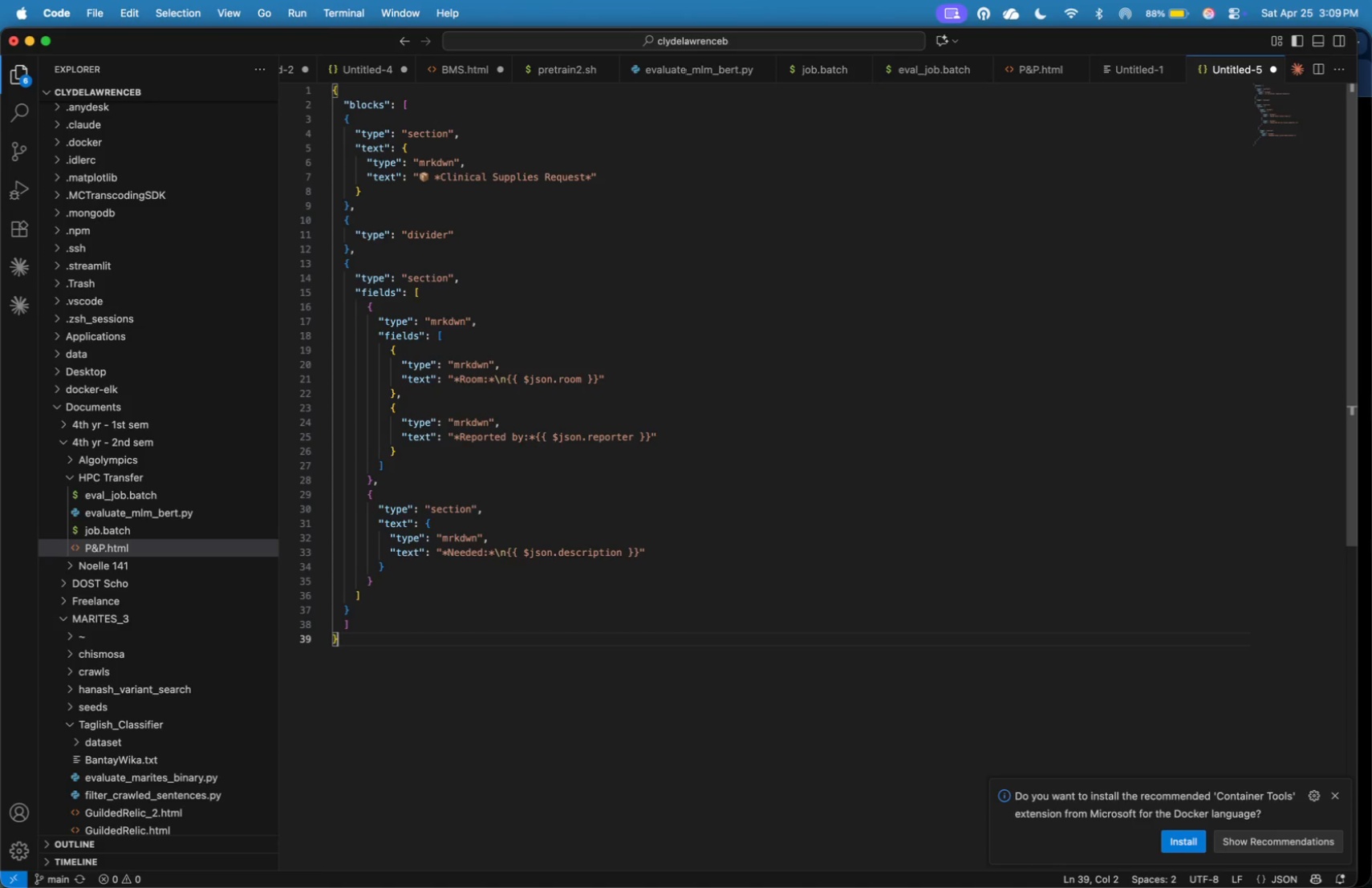 
wait(37.53)
 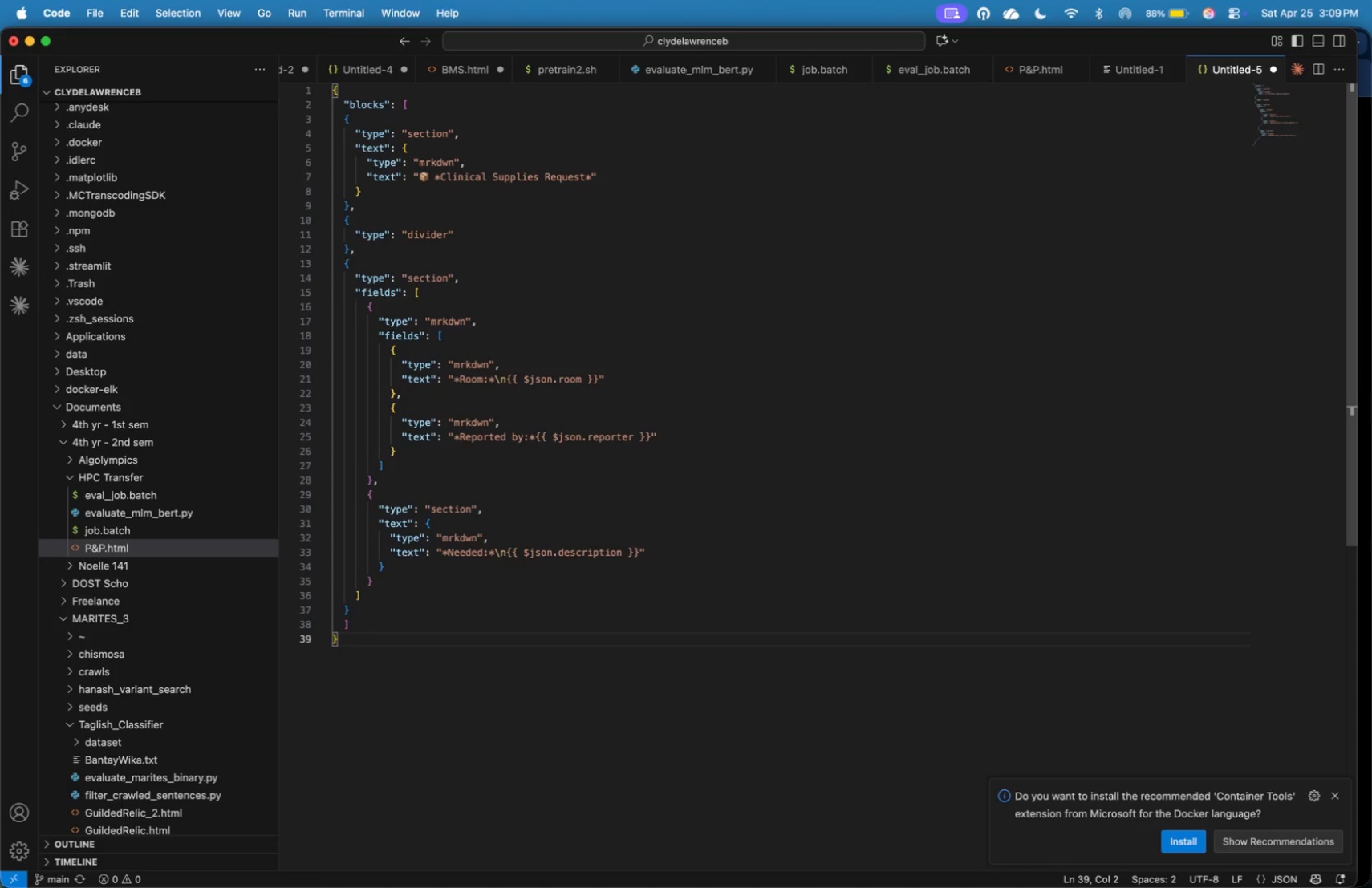 
key(Meta+A)
 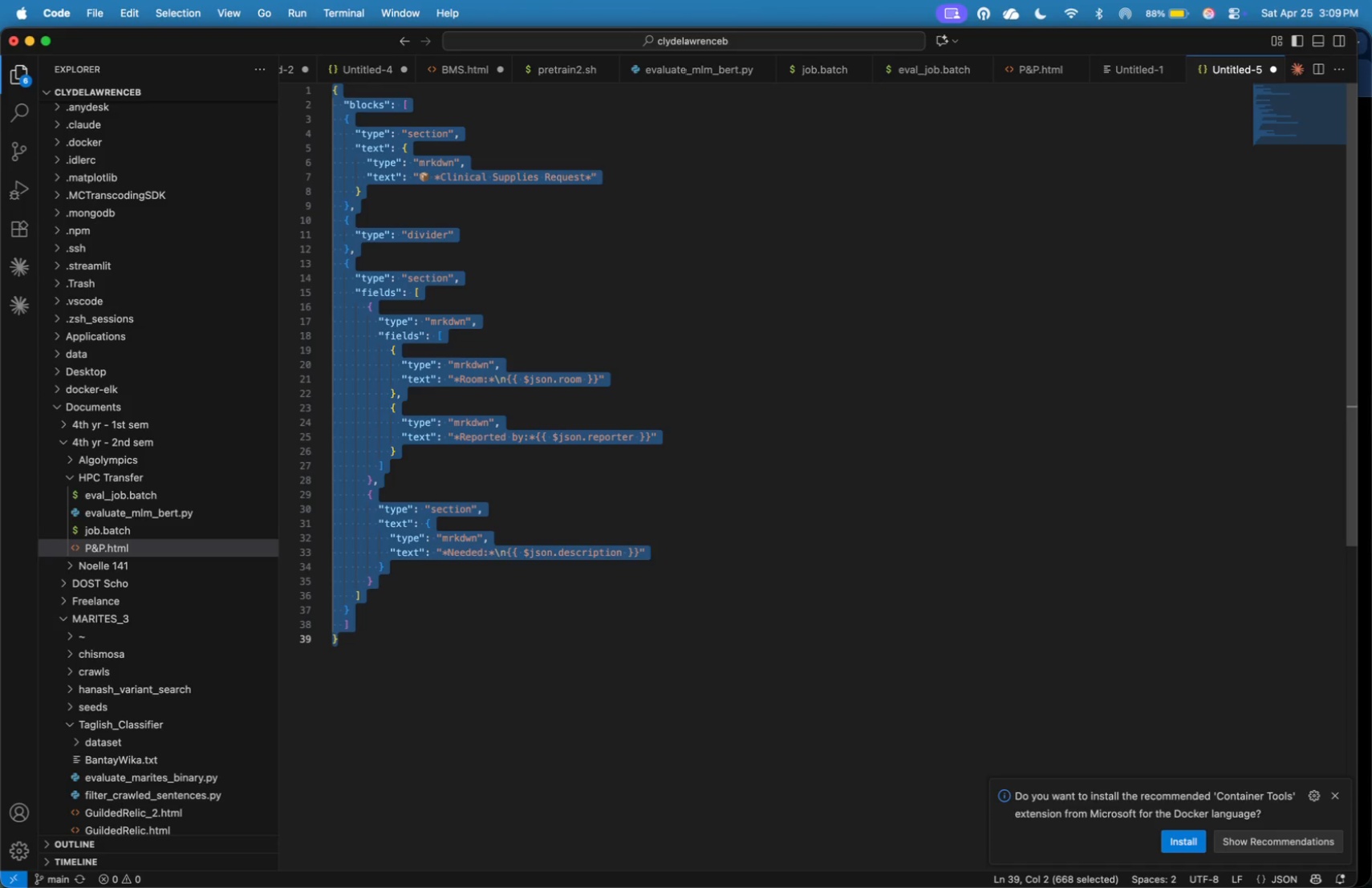 
key(Meta+C)
 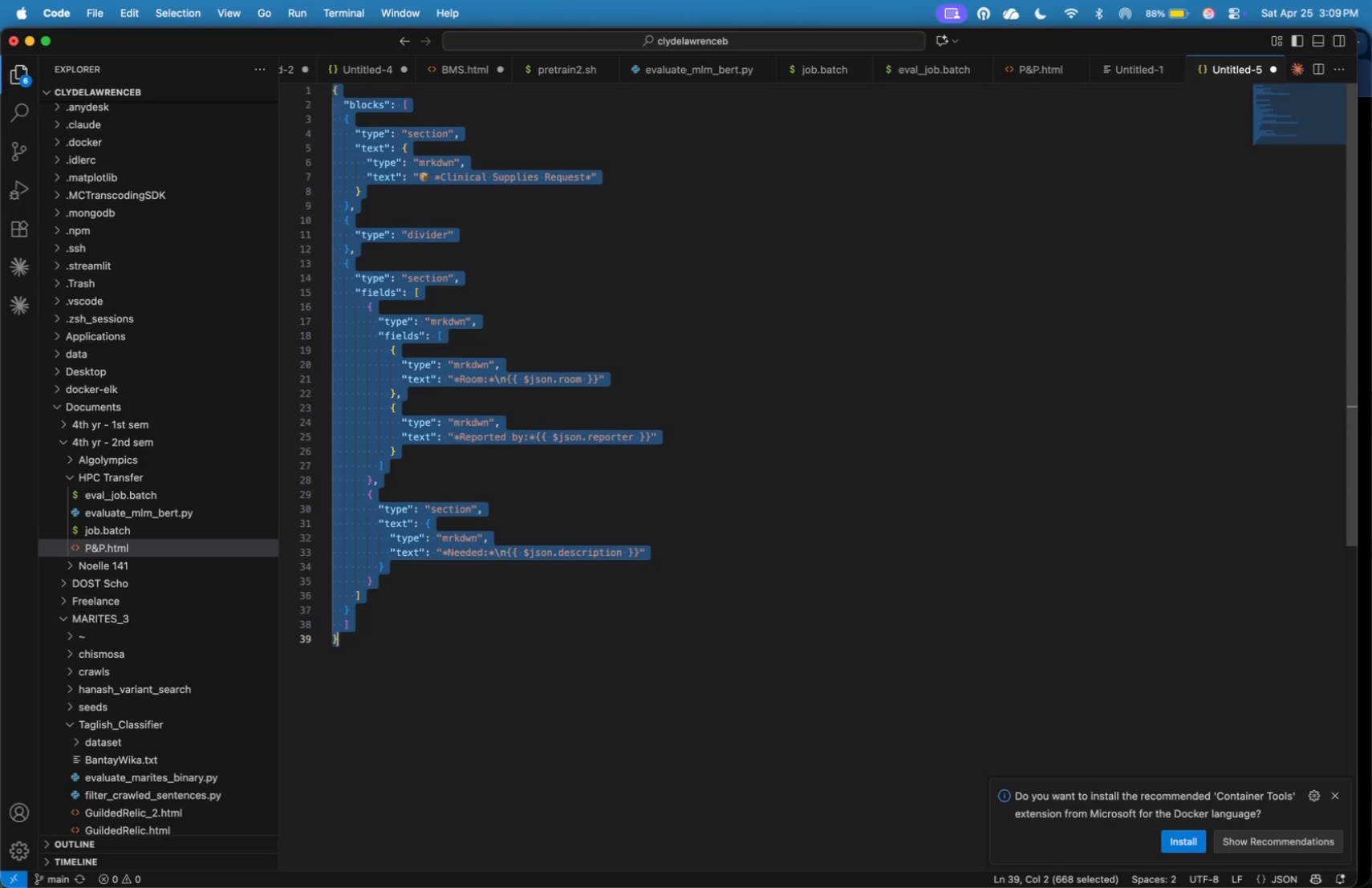 
key(Meta+Tab)
 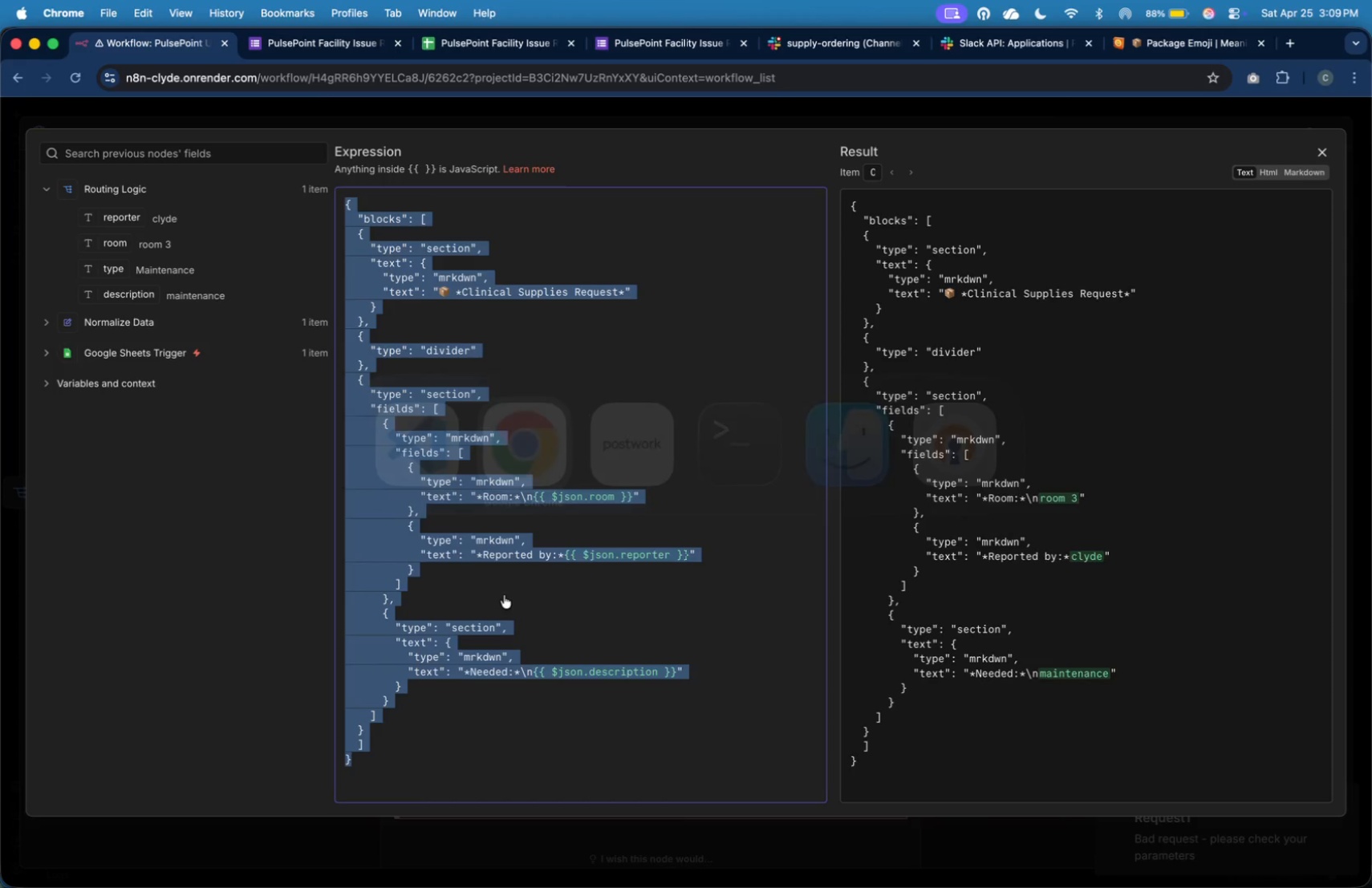 
key(Meta+V)
 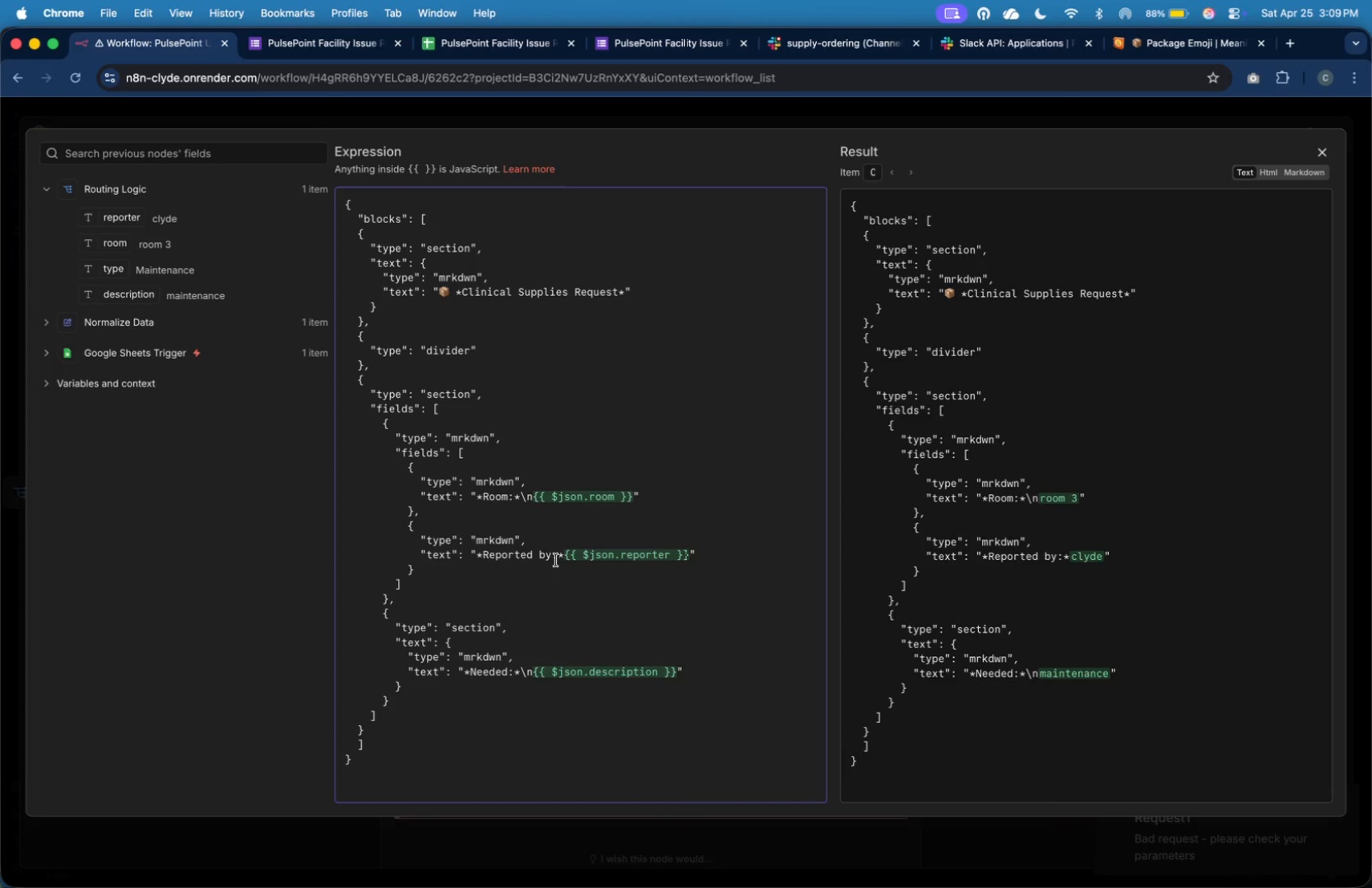 
wait(12.44)
 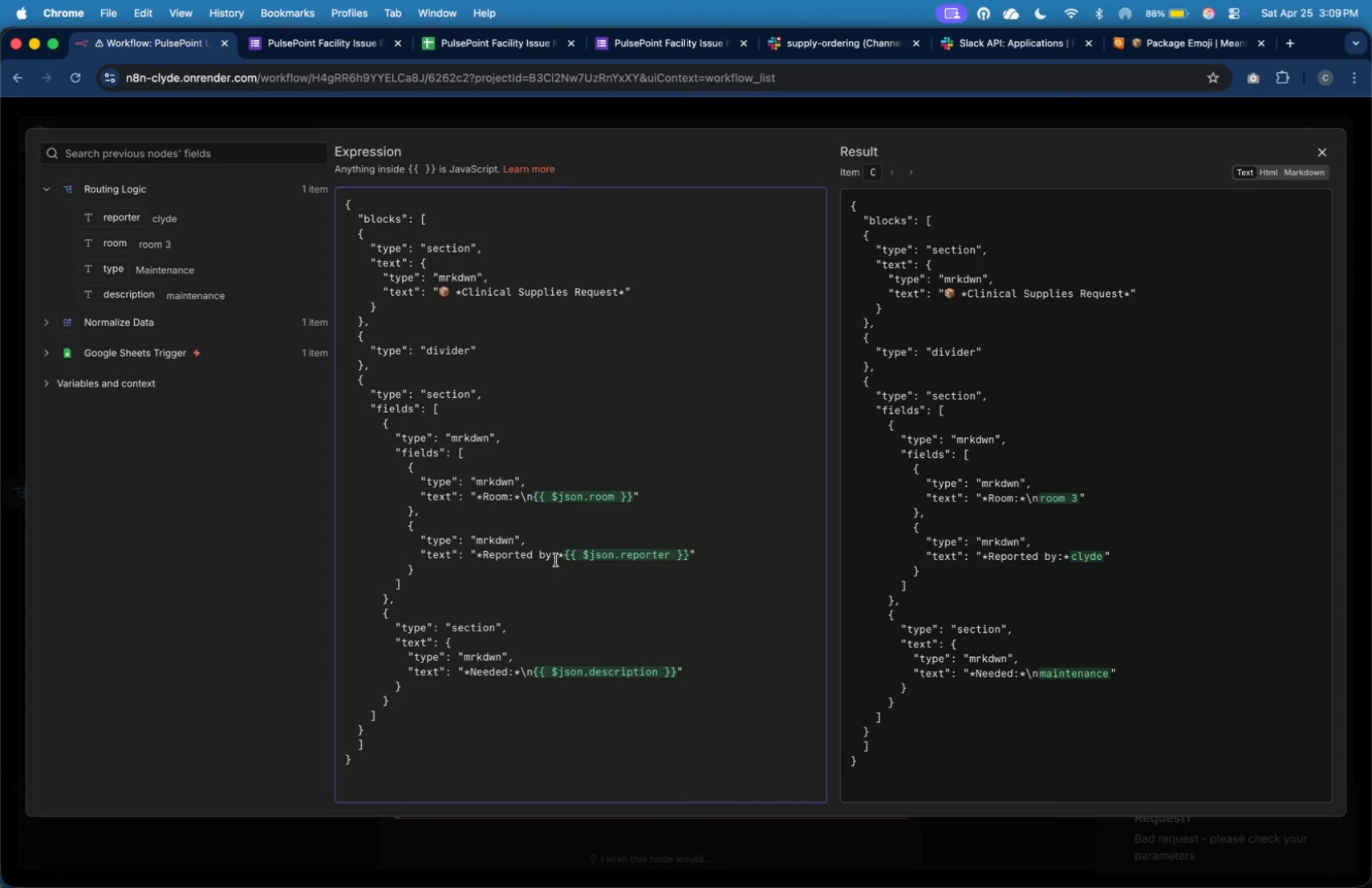 
left_click([892, 164])
 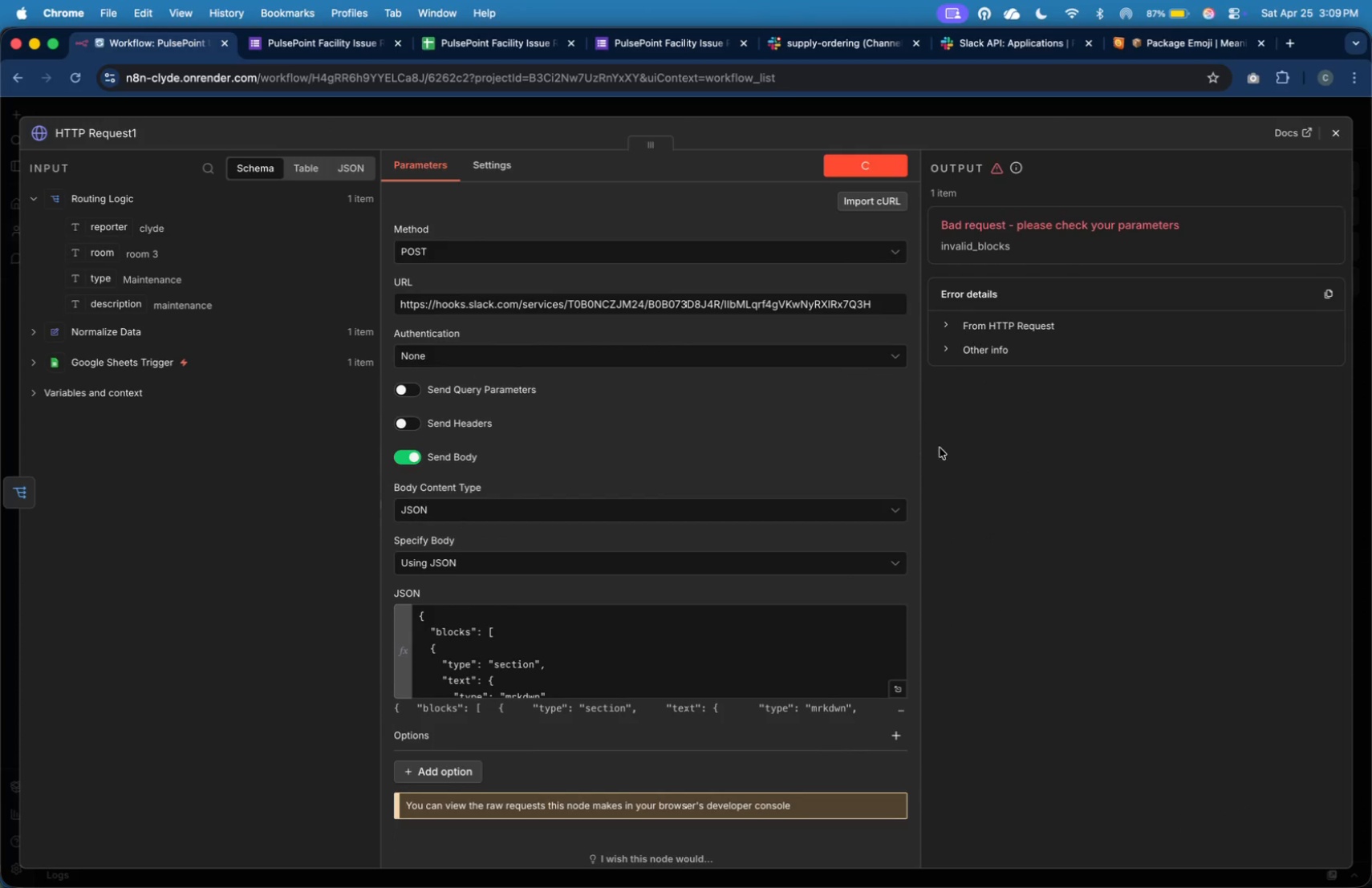 
left_click([902, 689])
 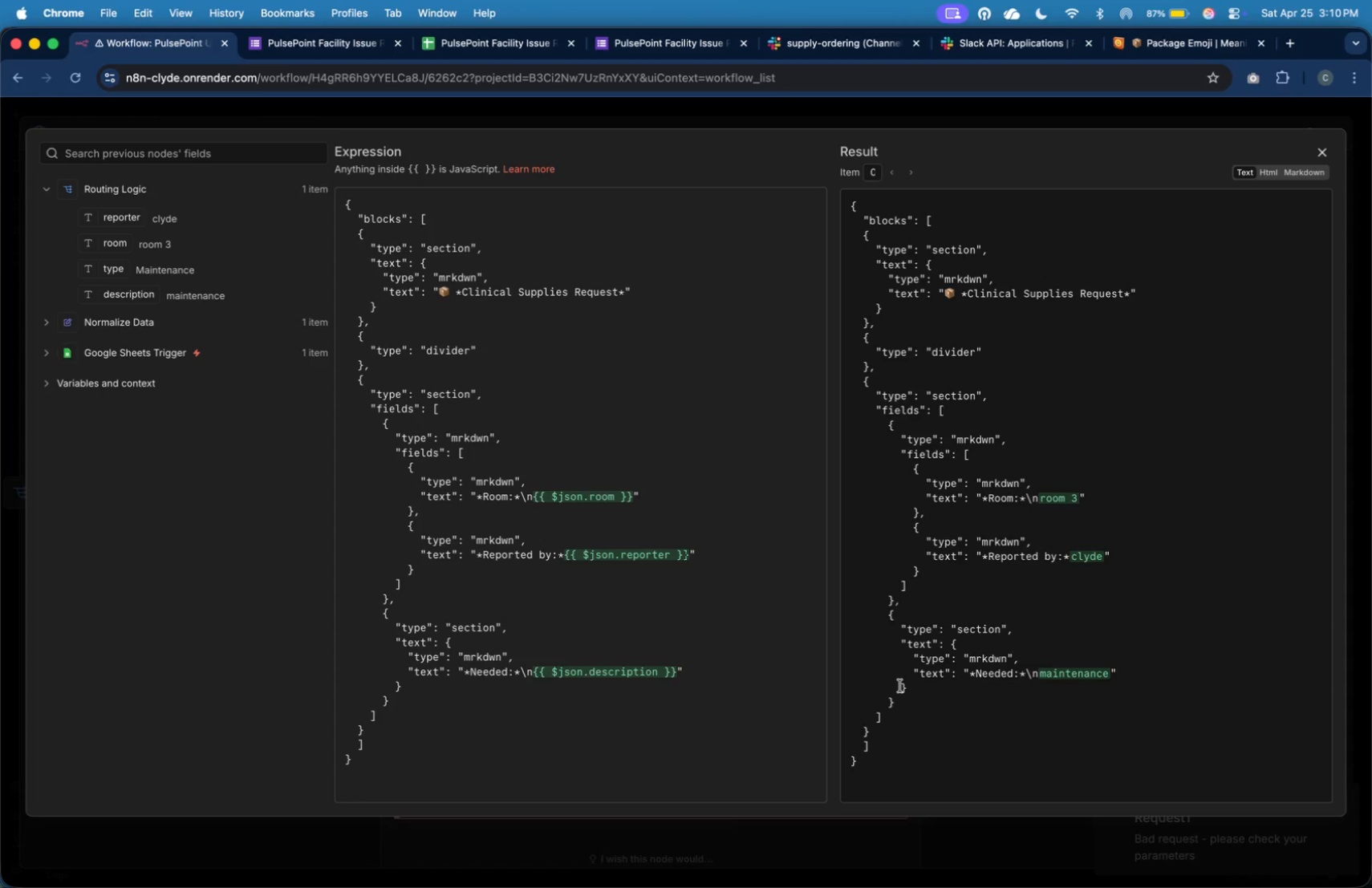 
wait(16.91)
 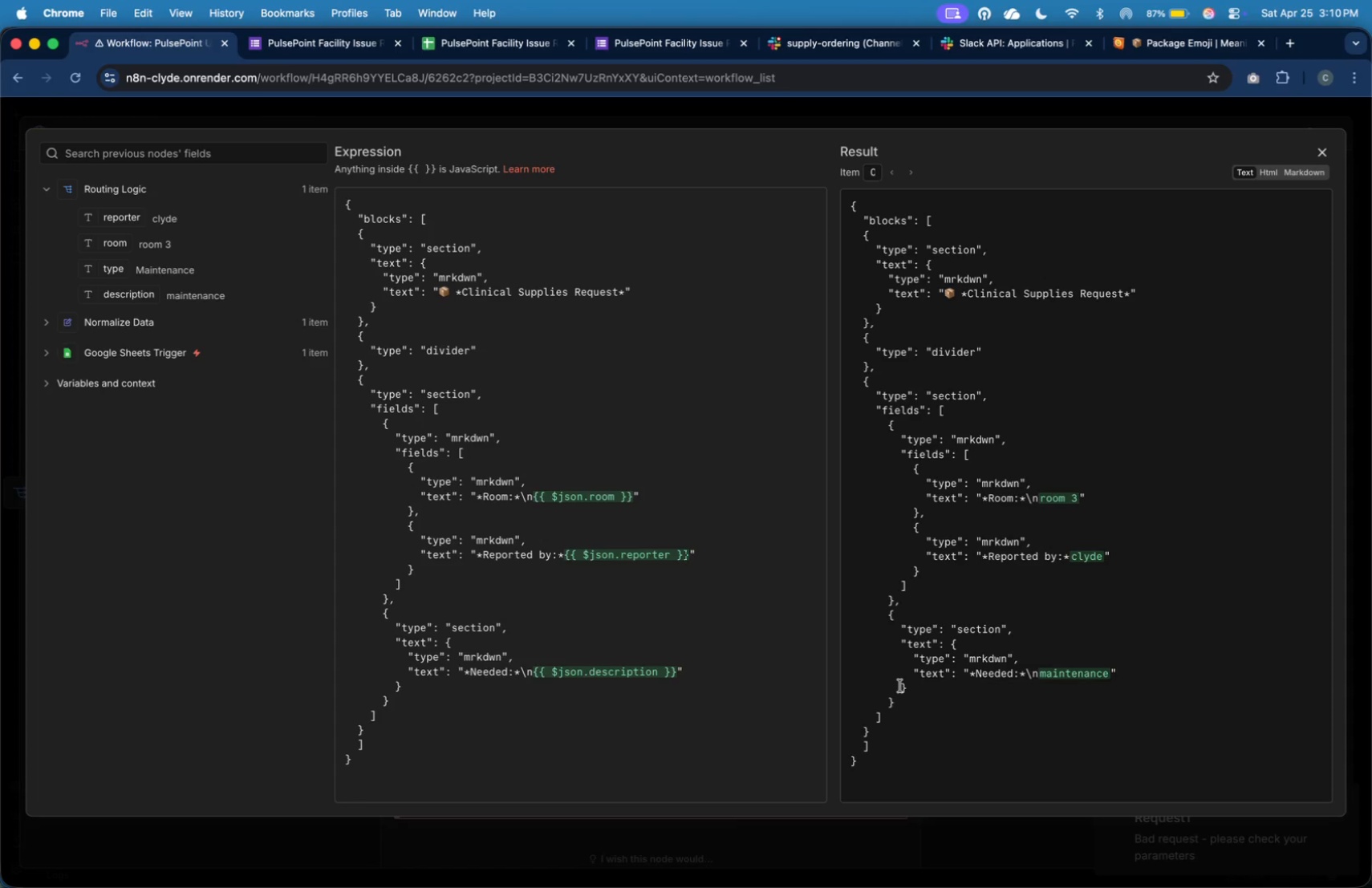 
left_click([1321, 148])
 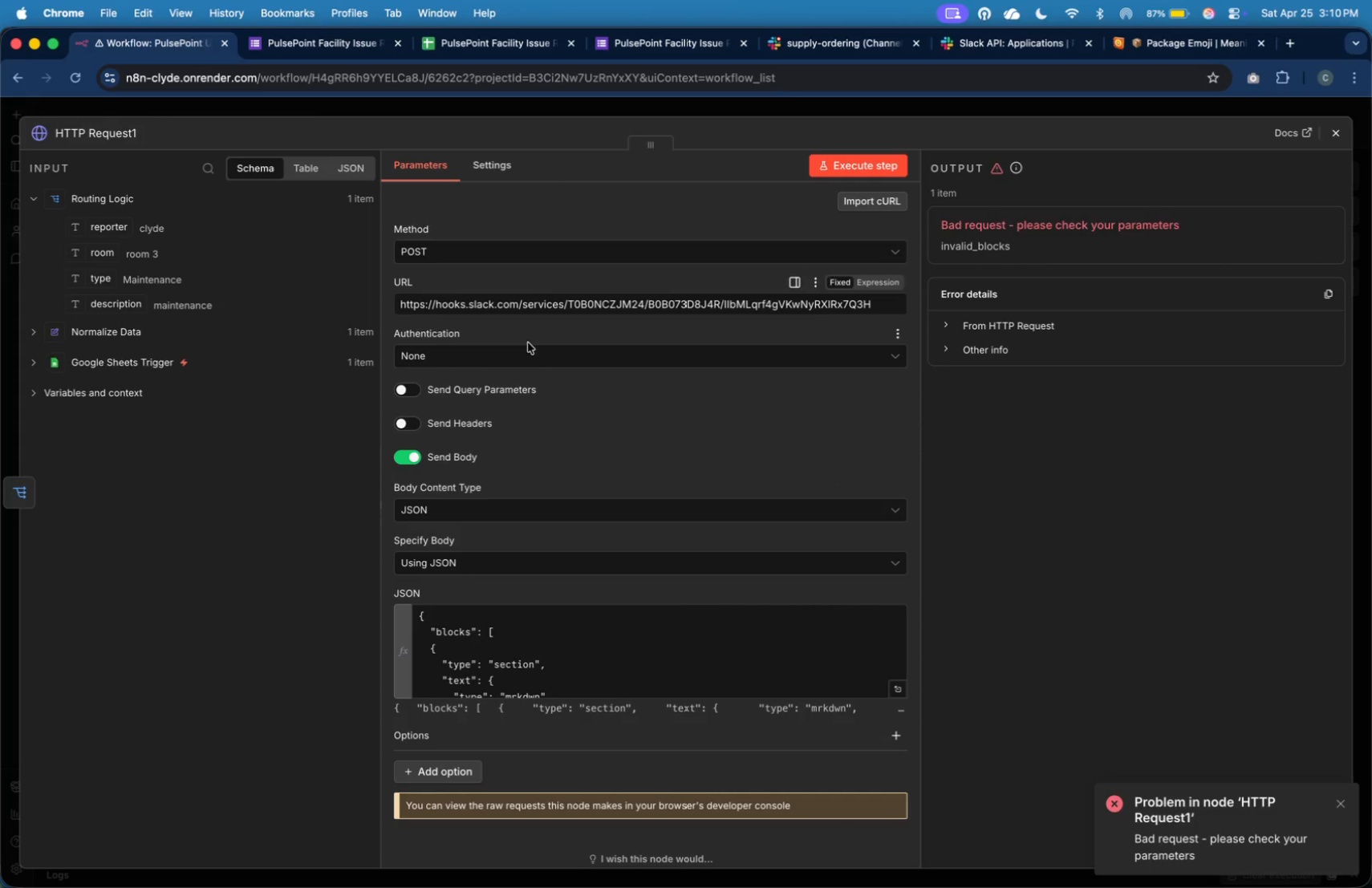 
wait(27.29)
 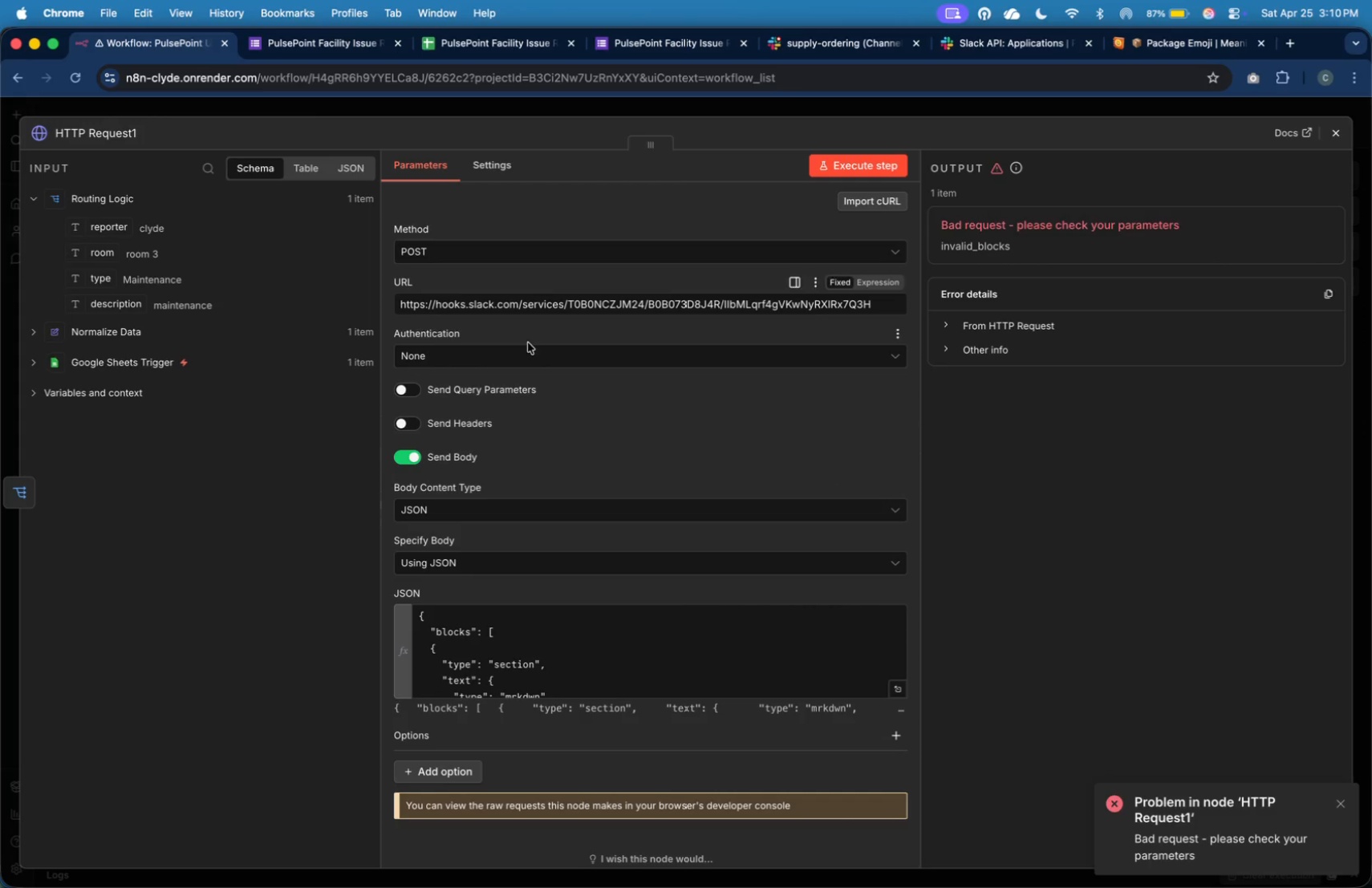 
left_click([897, 692])
 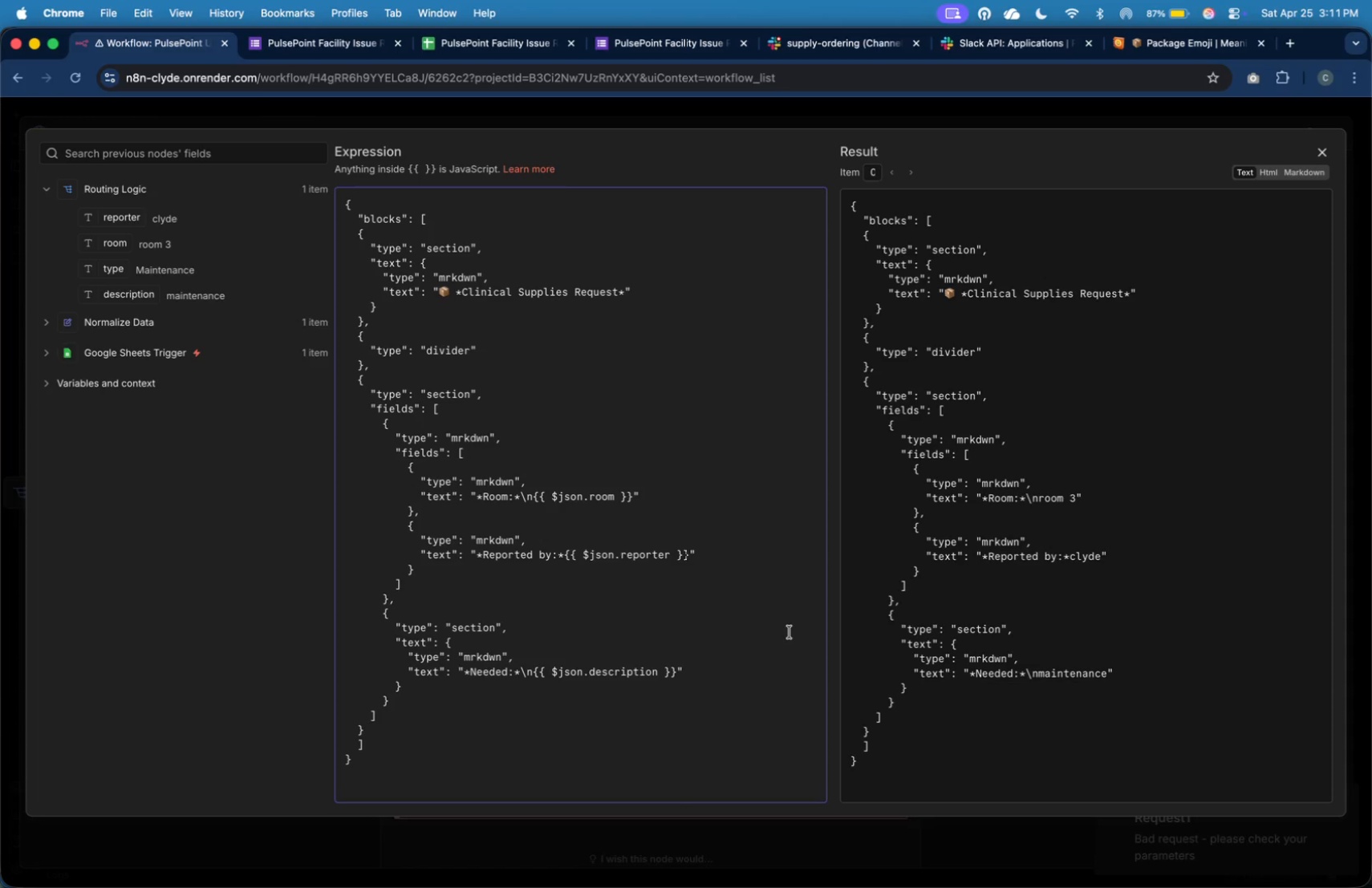 
wait(40.51)
 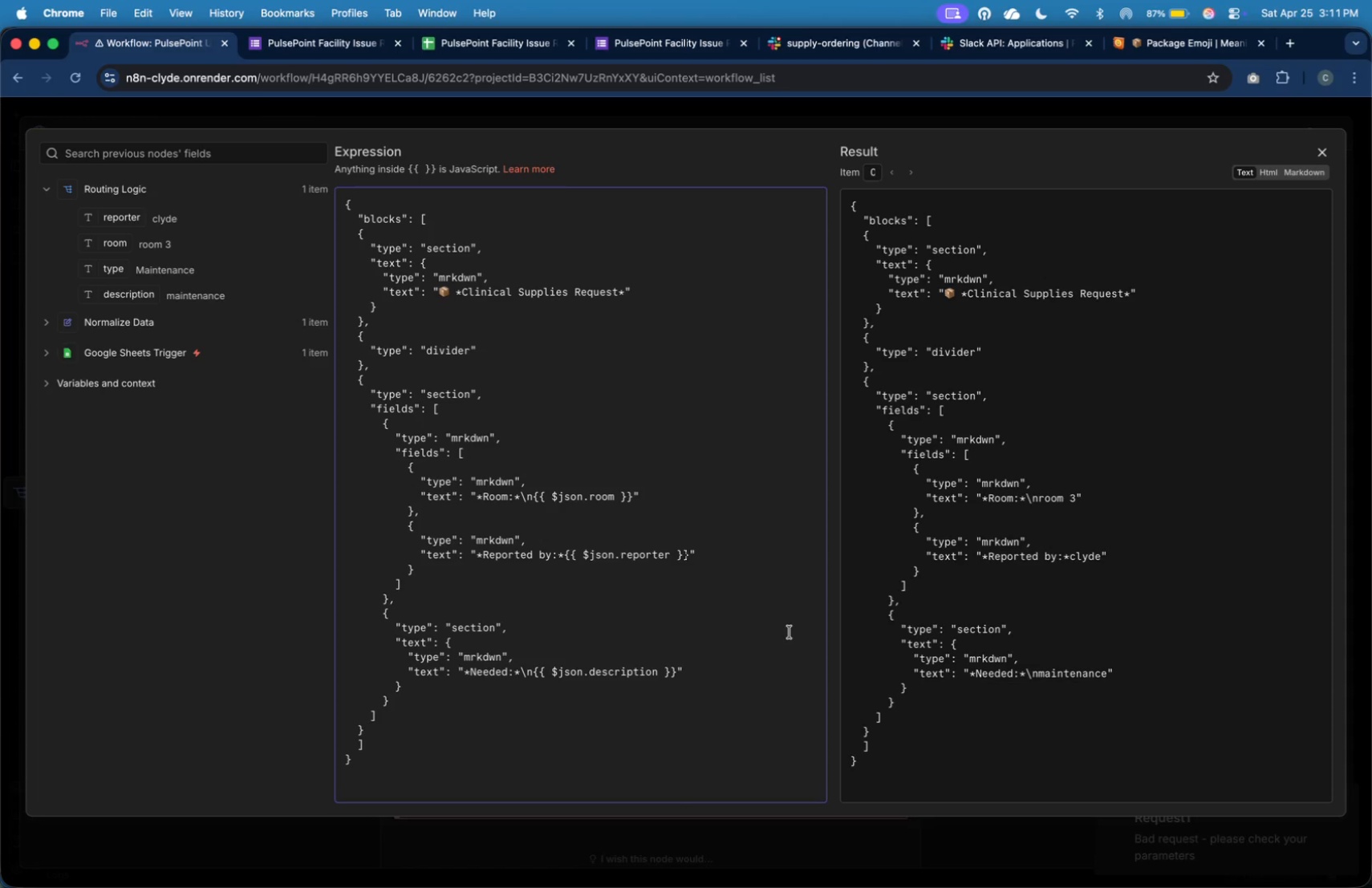 
left_click([791, 653])
 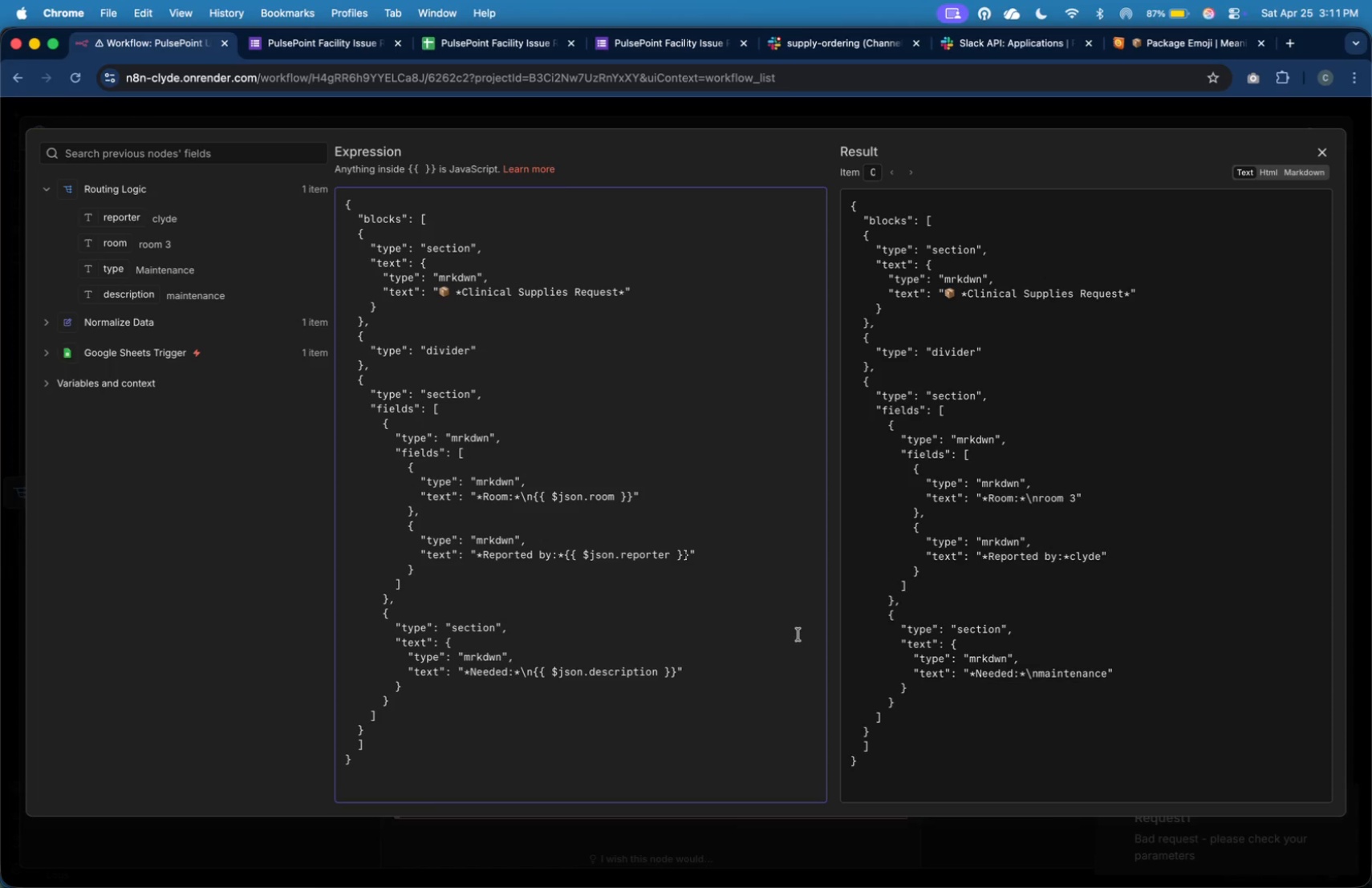 
left_click([800, 626])
 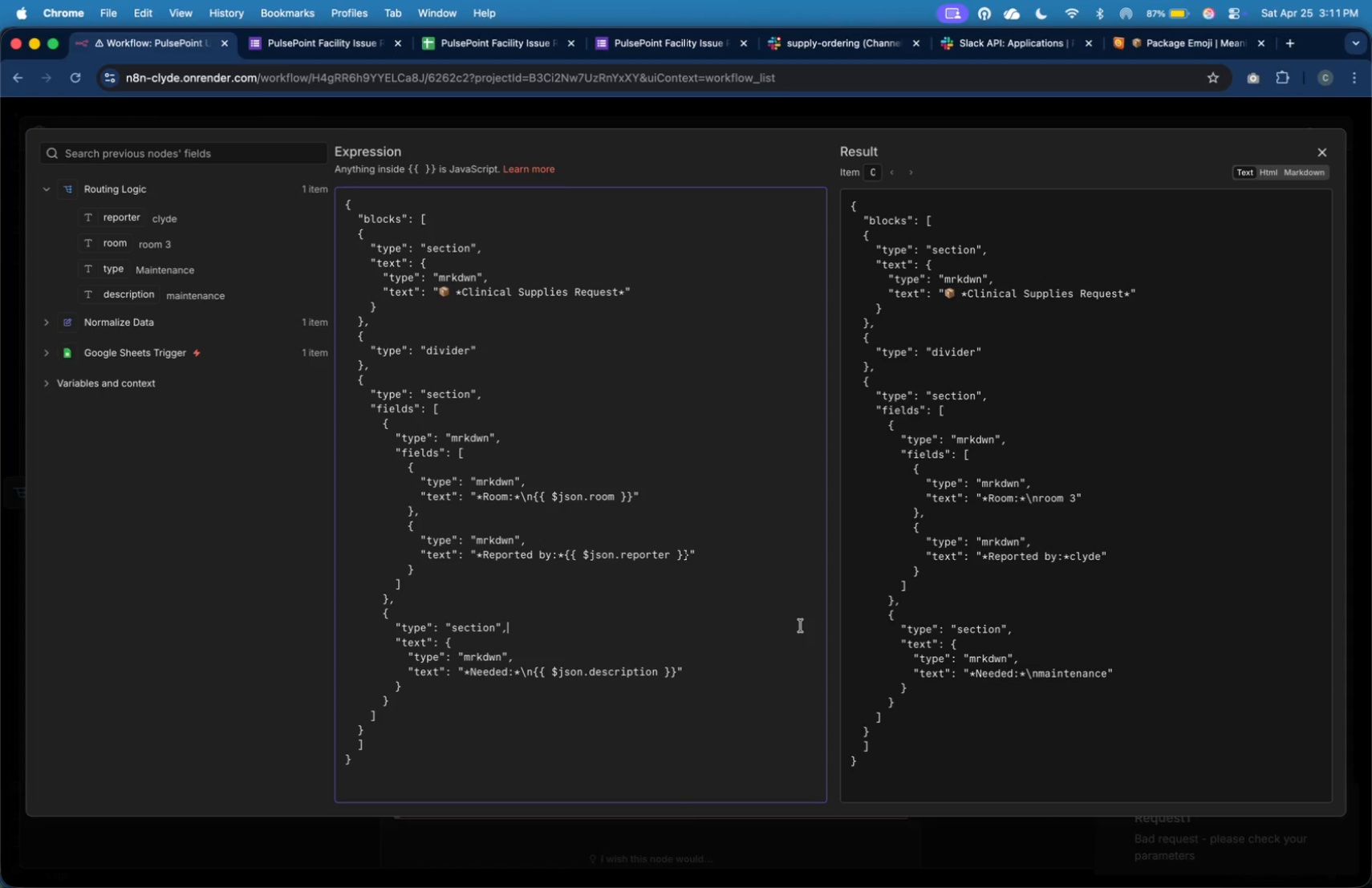 
wait(24.02)
 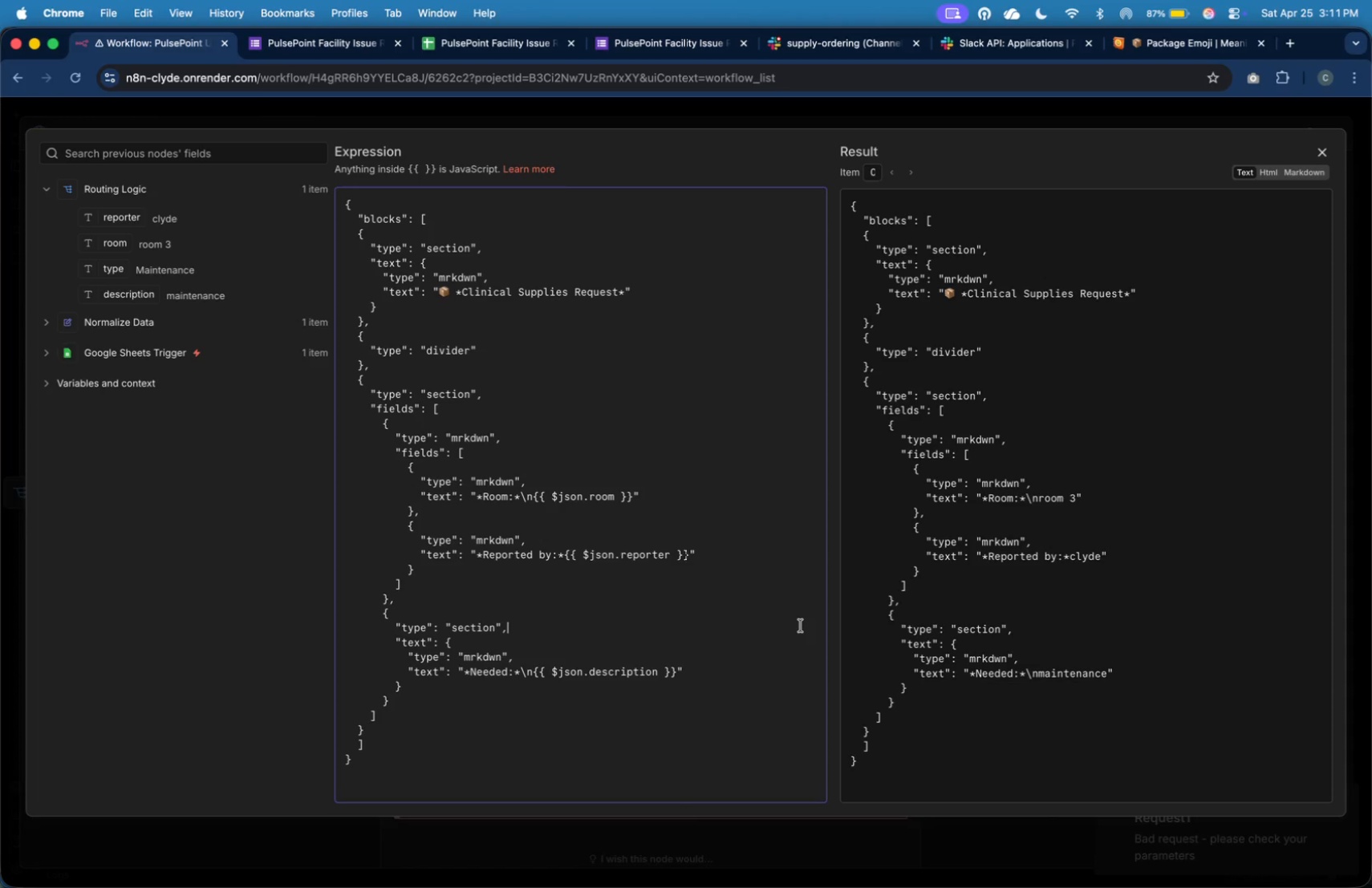 
left_click_drag(start_coordinate=[451, 464], to_coordinate=[468, 427])
 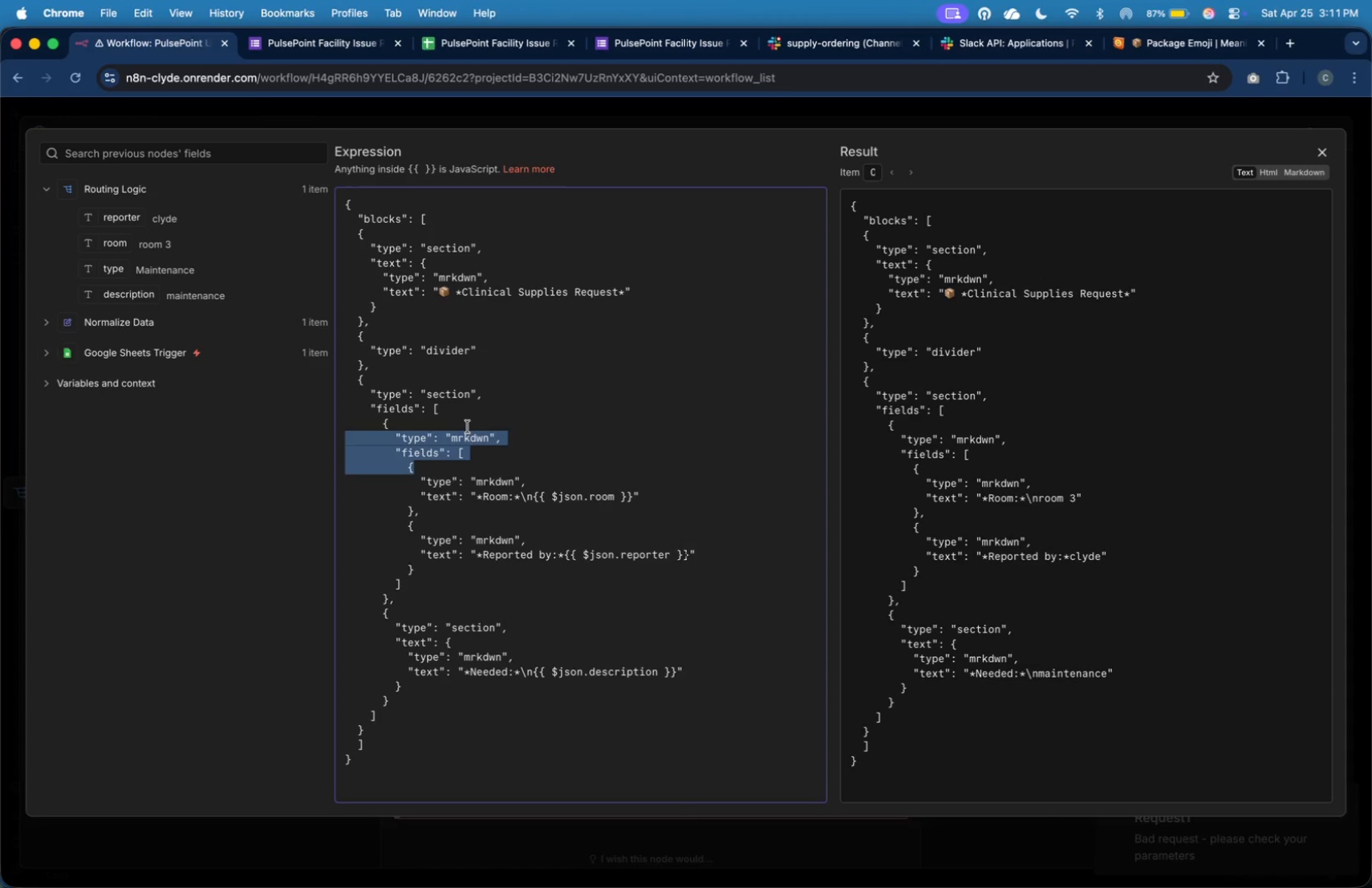 
key(Backspace)
 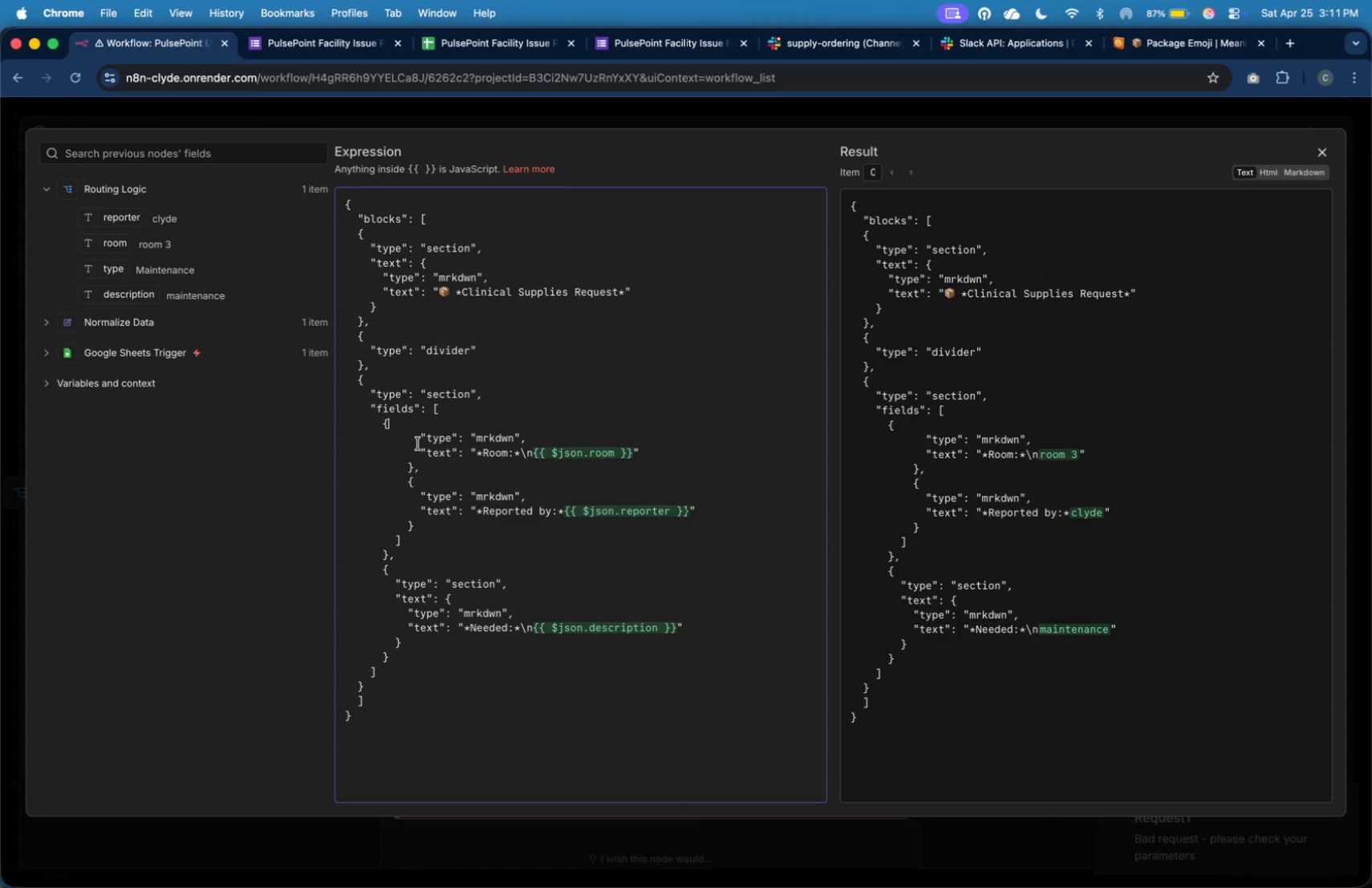 
left_click([421, 448])
 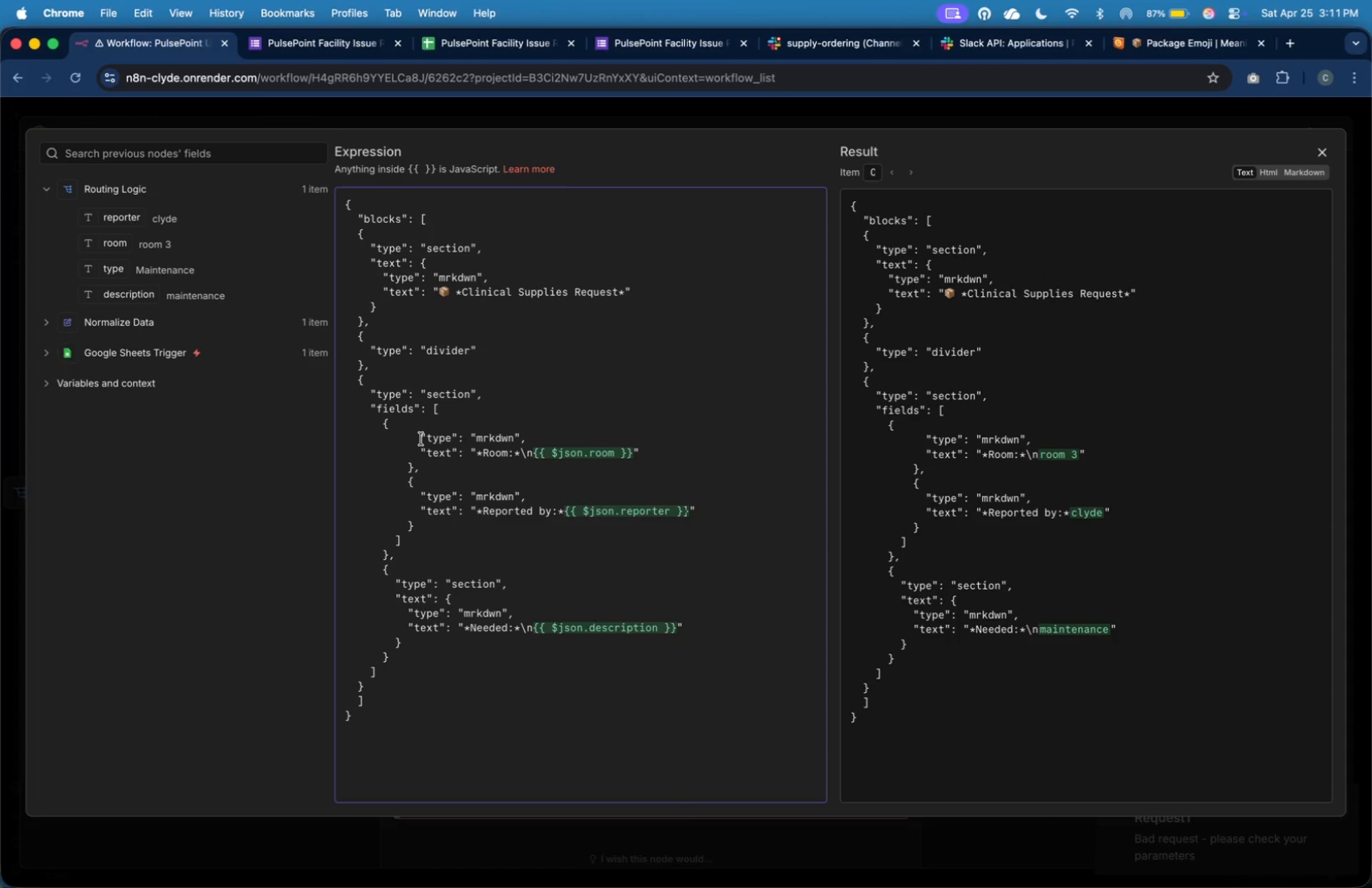 
key(Backspace)
 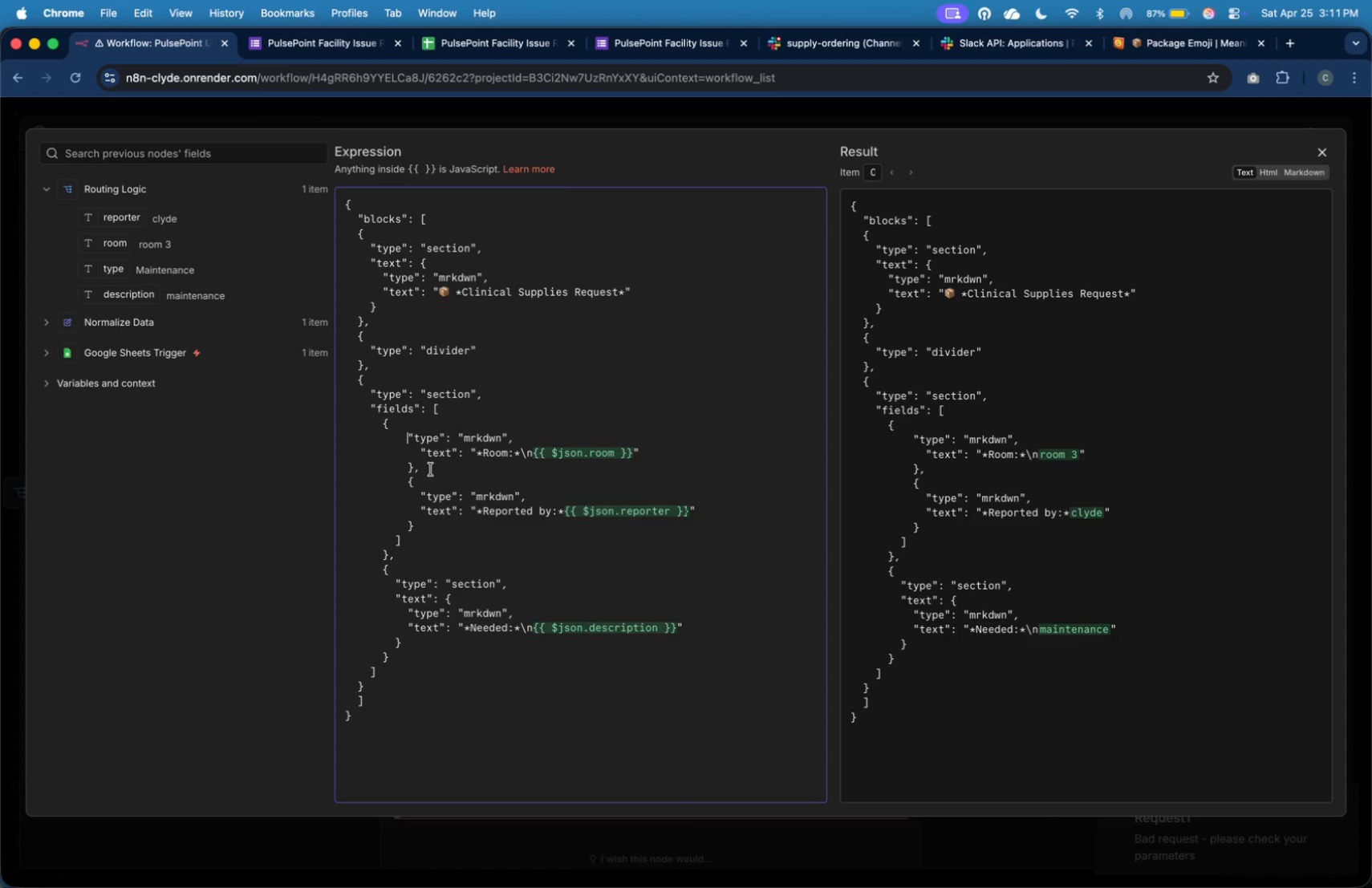 
key(Backspace)
 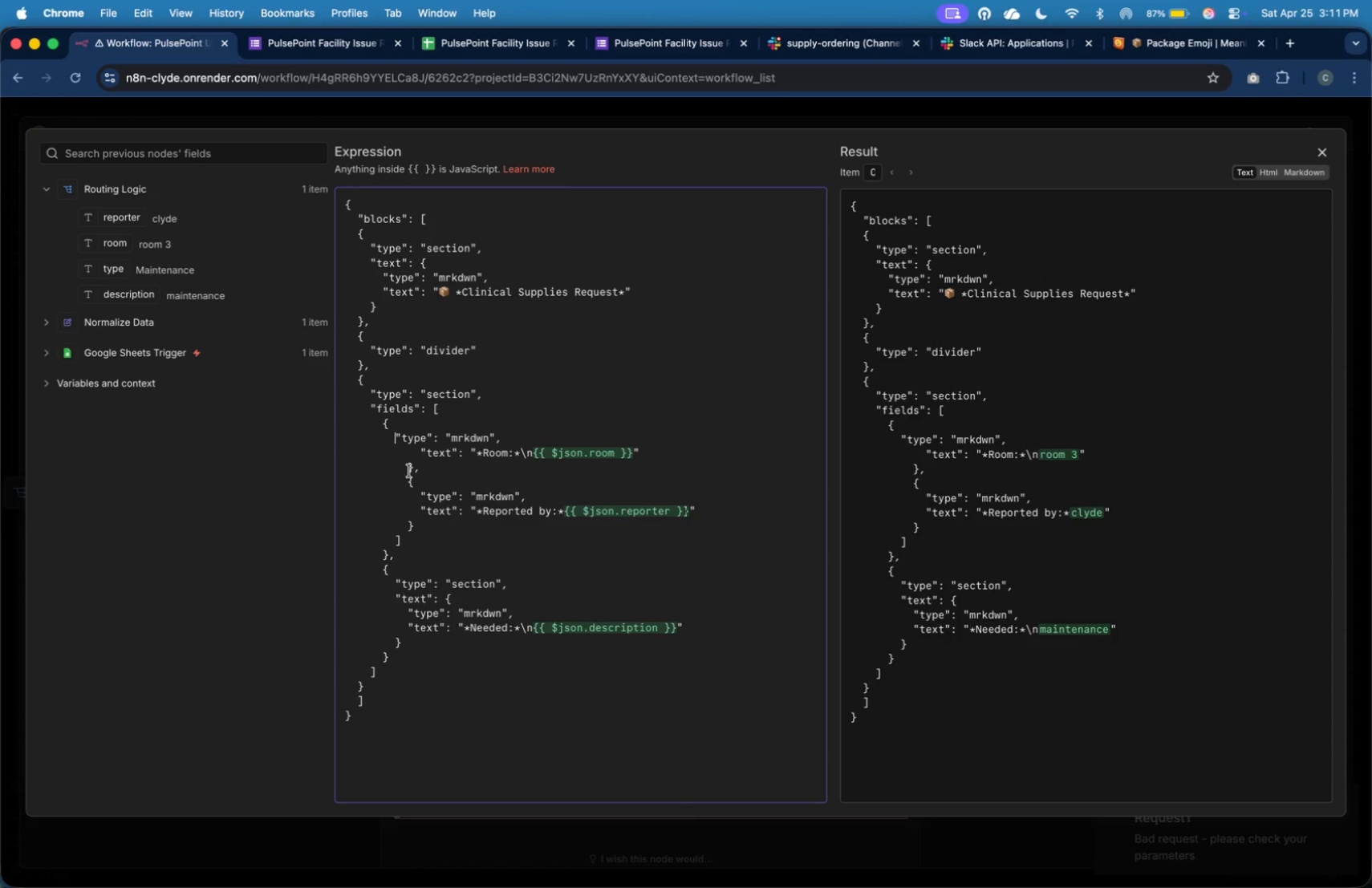 
left_click([408, 469])
 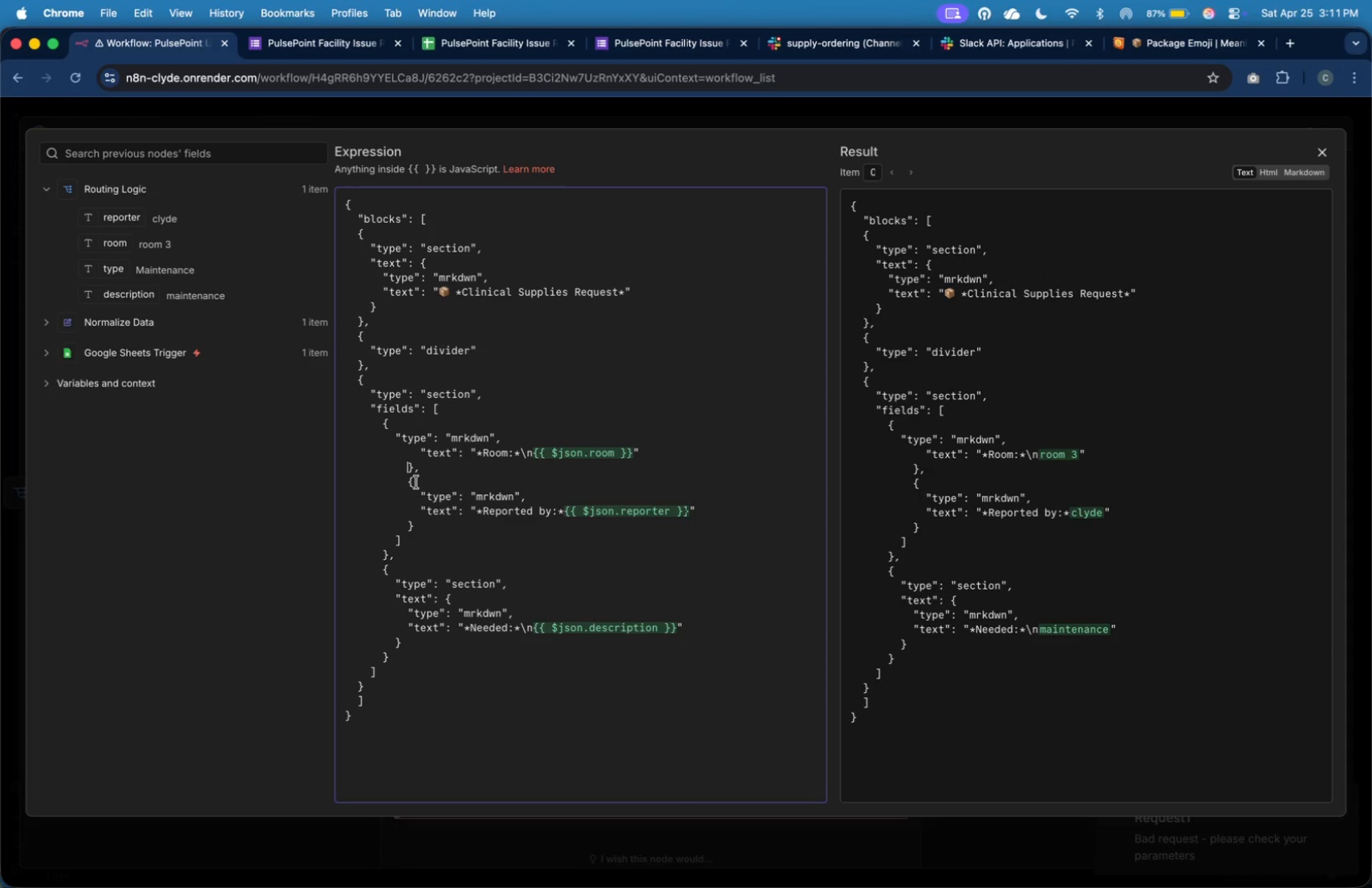 
key(Backspace)
 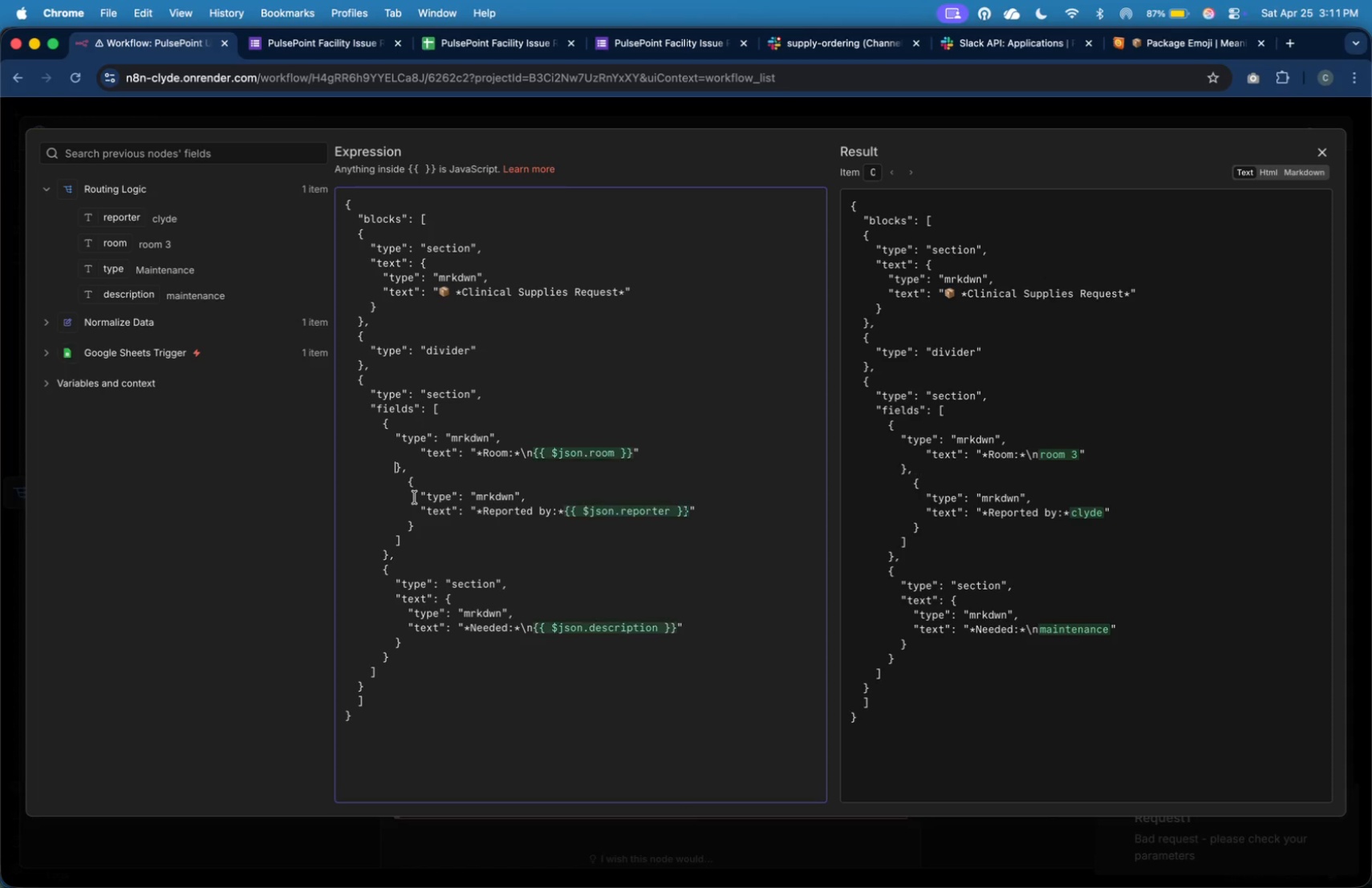 
key(Backspace)
 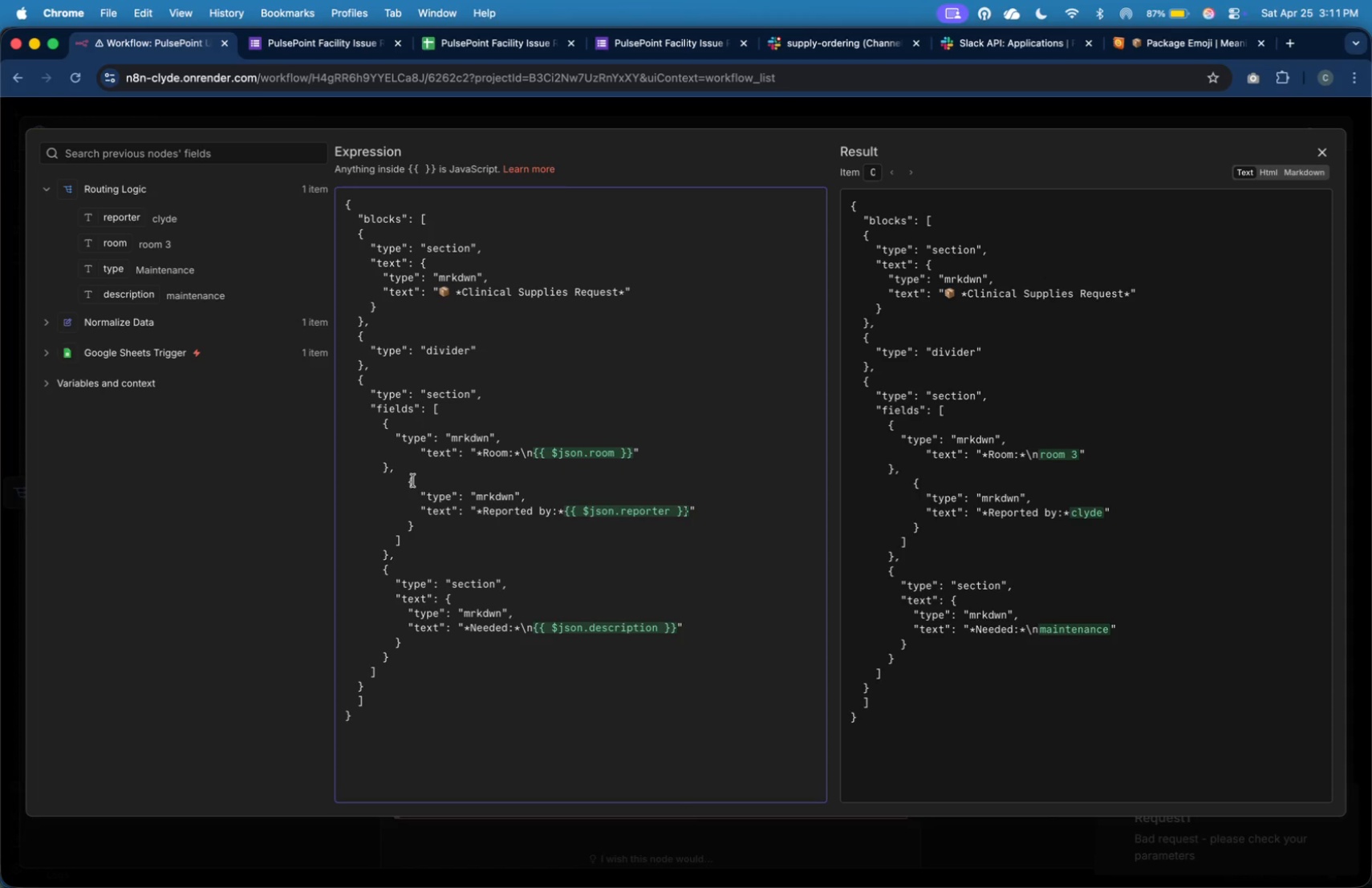 
left_click([412, 478])
 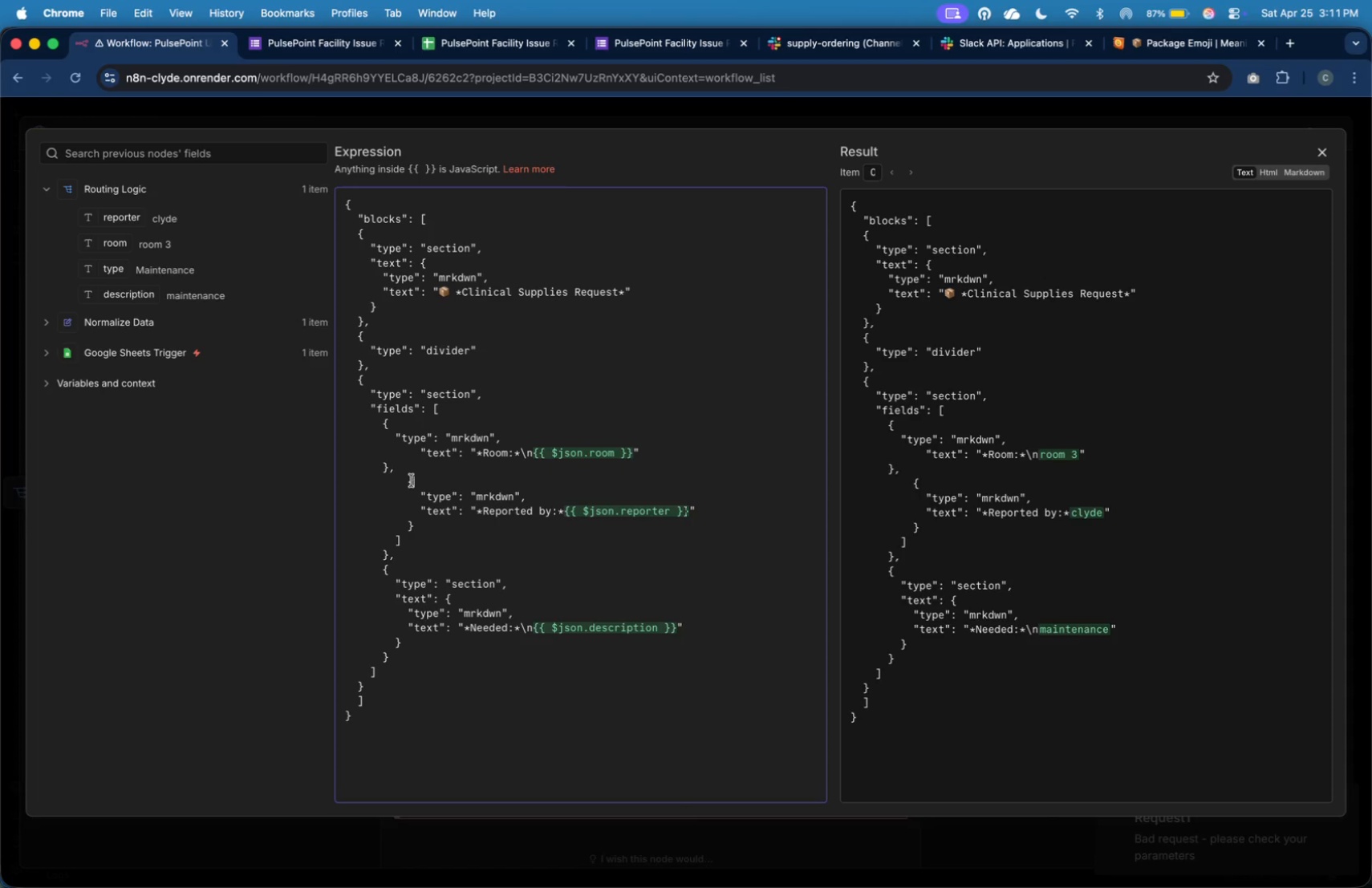 
key(Backspace)
 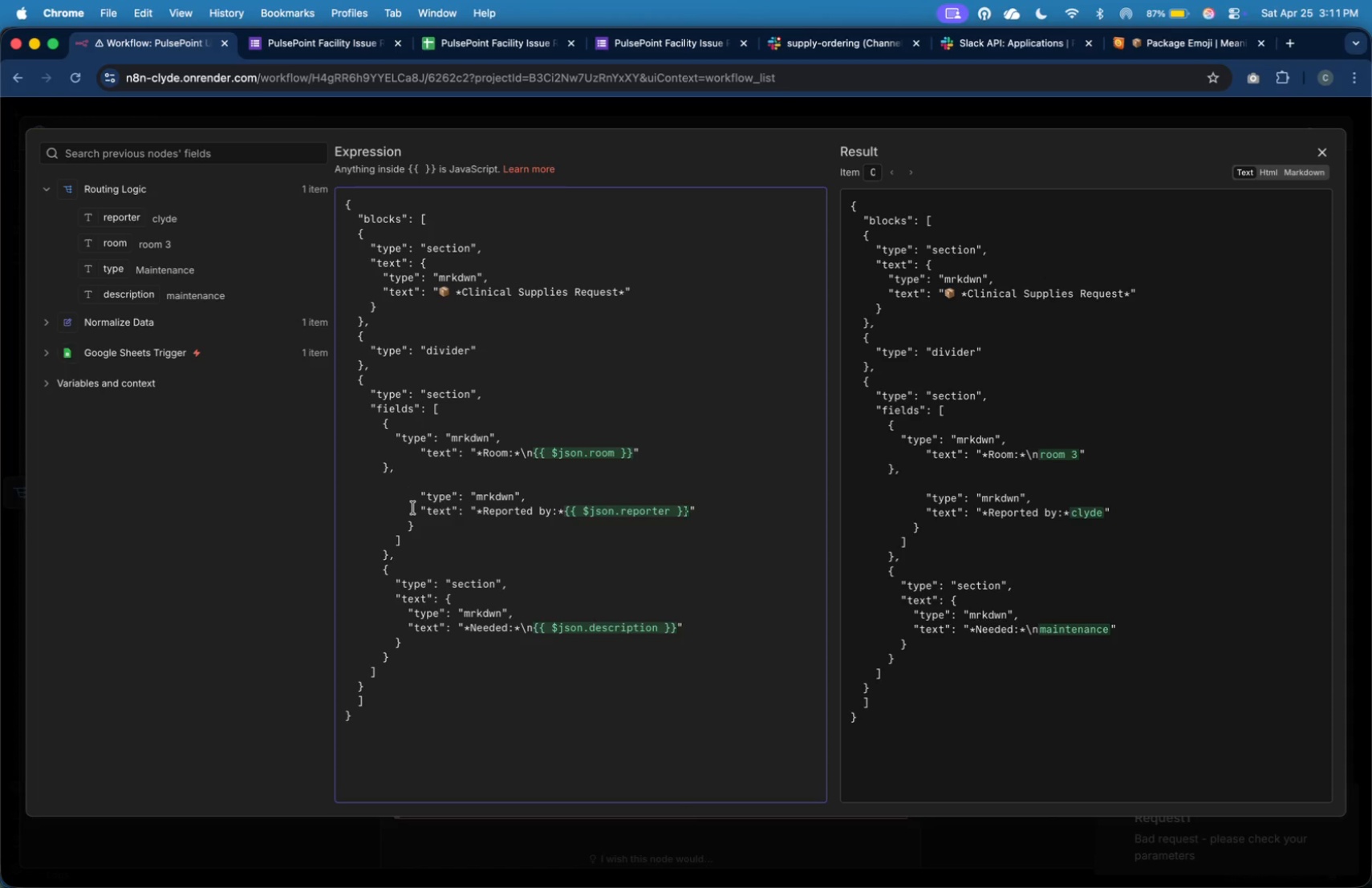 
key(Backspace)
 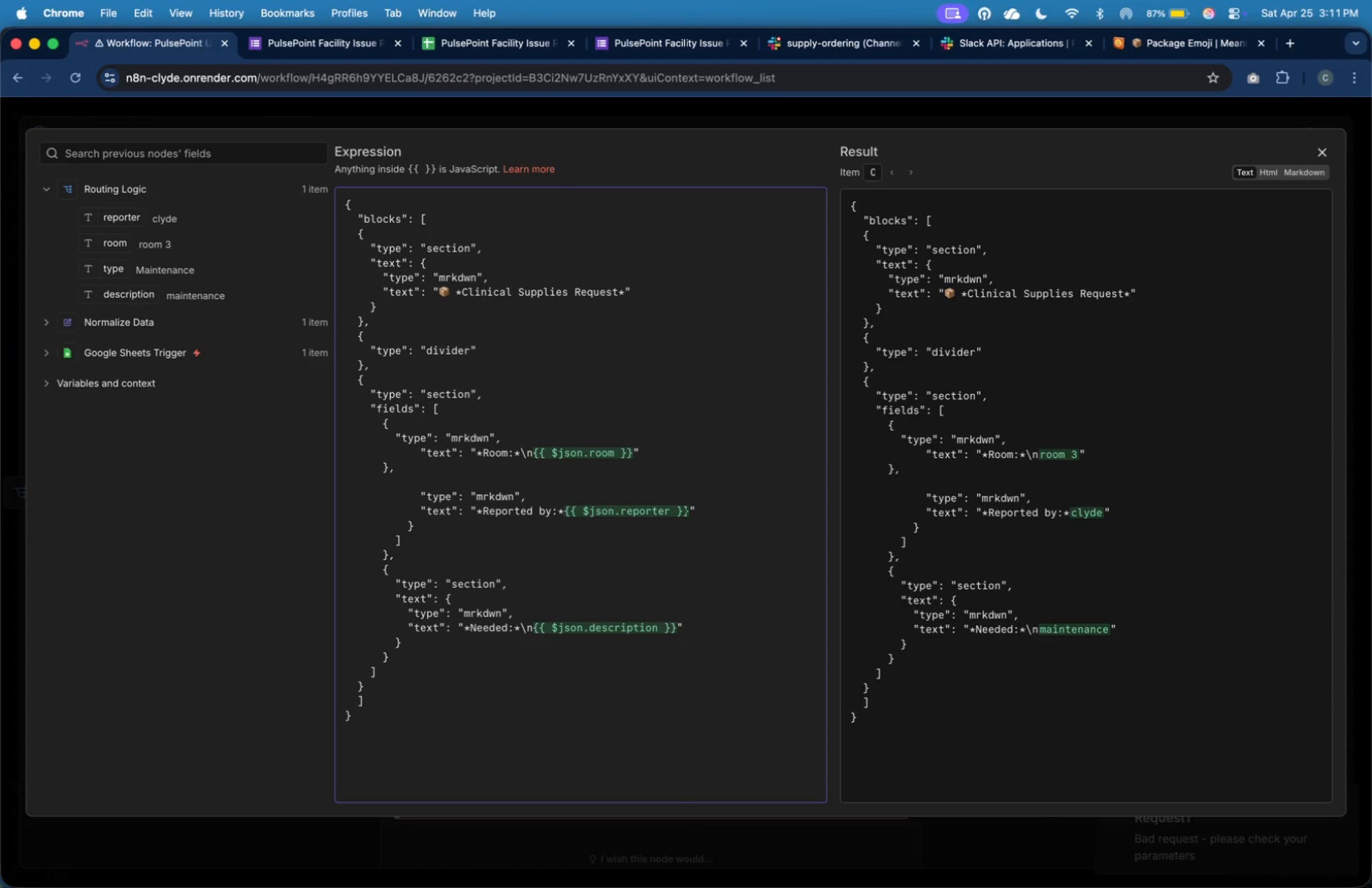 
key(Backspace)
 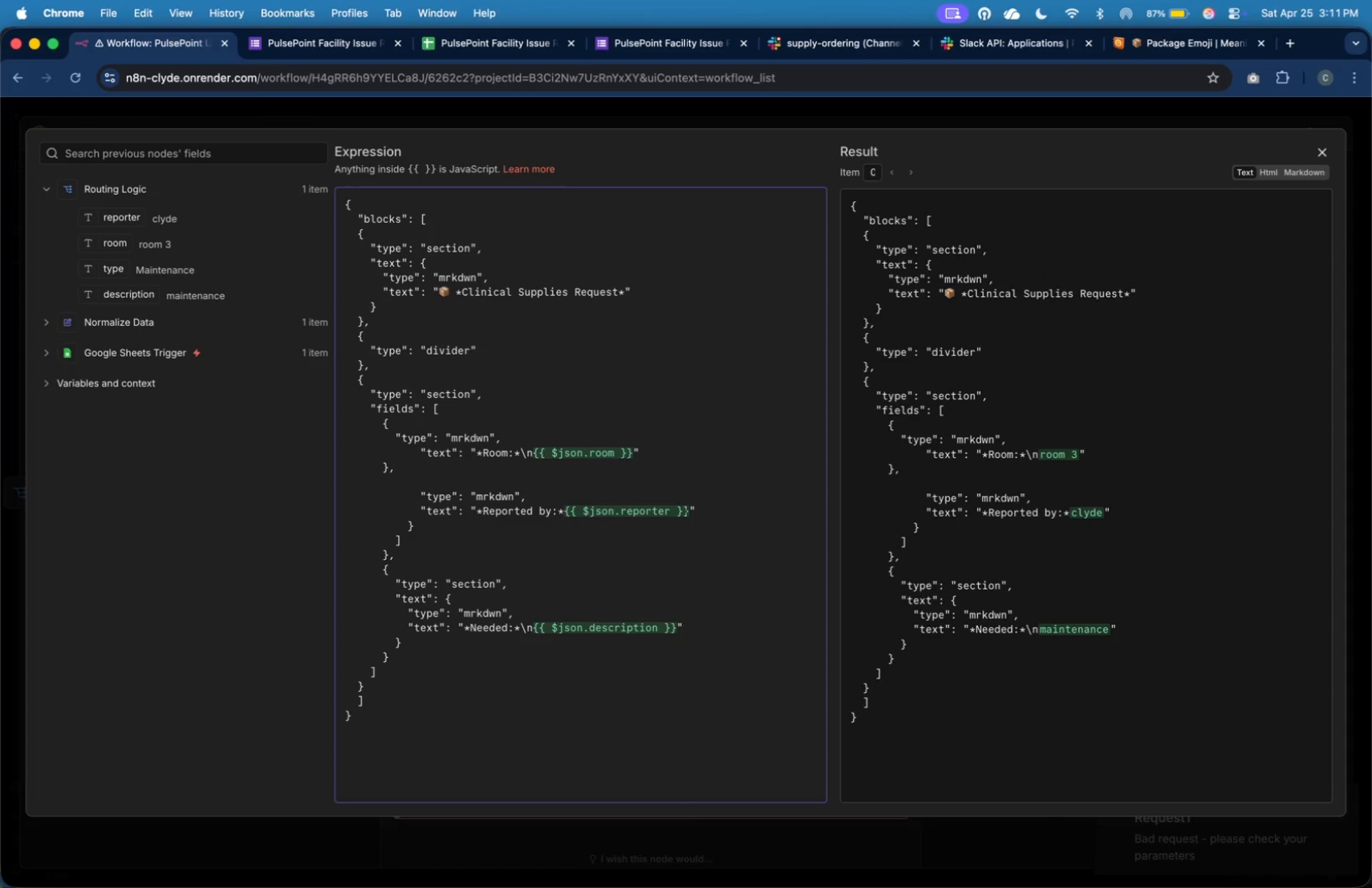 
key(Shift+BracketLeft)
 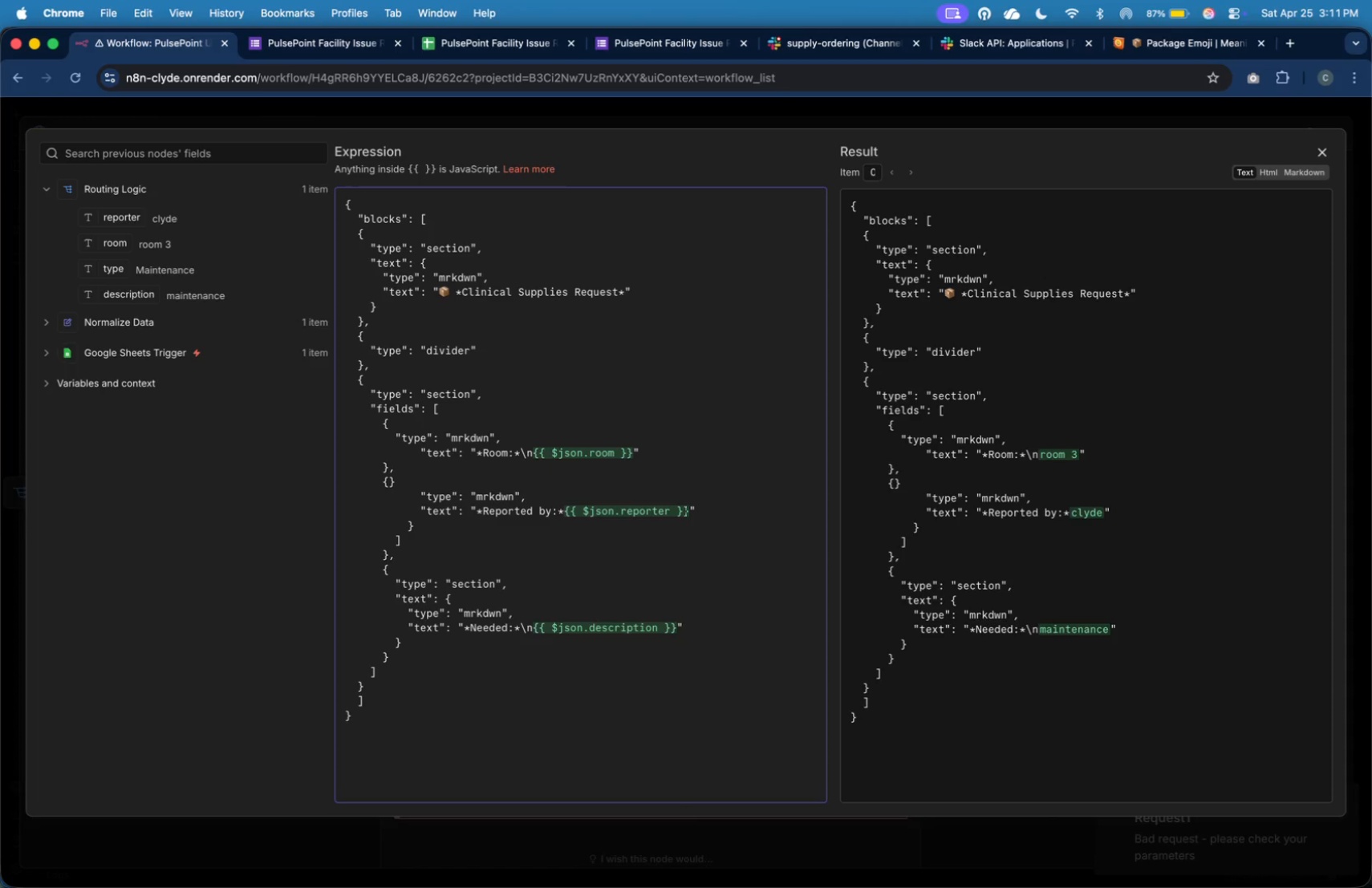 
key(ArrowRight)
 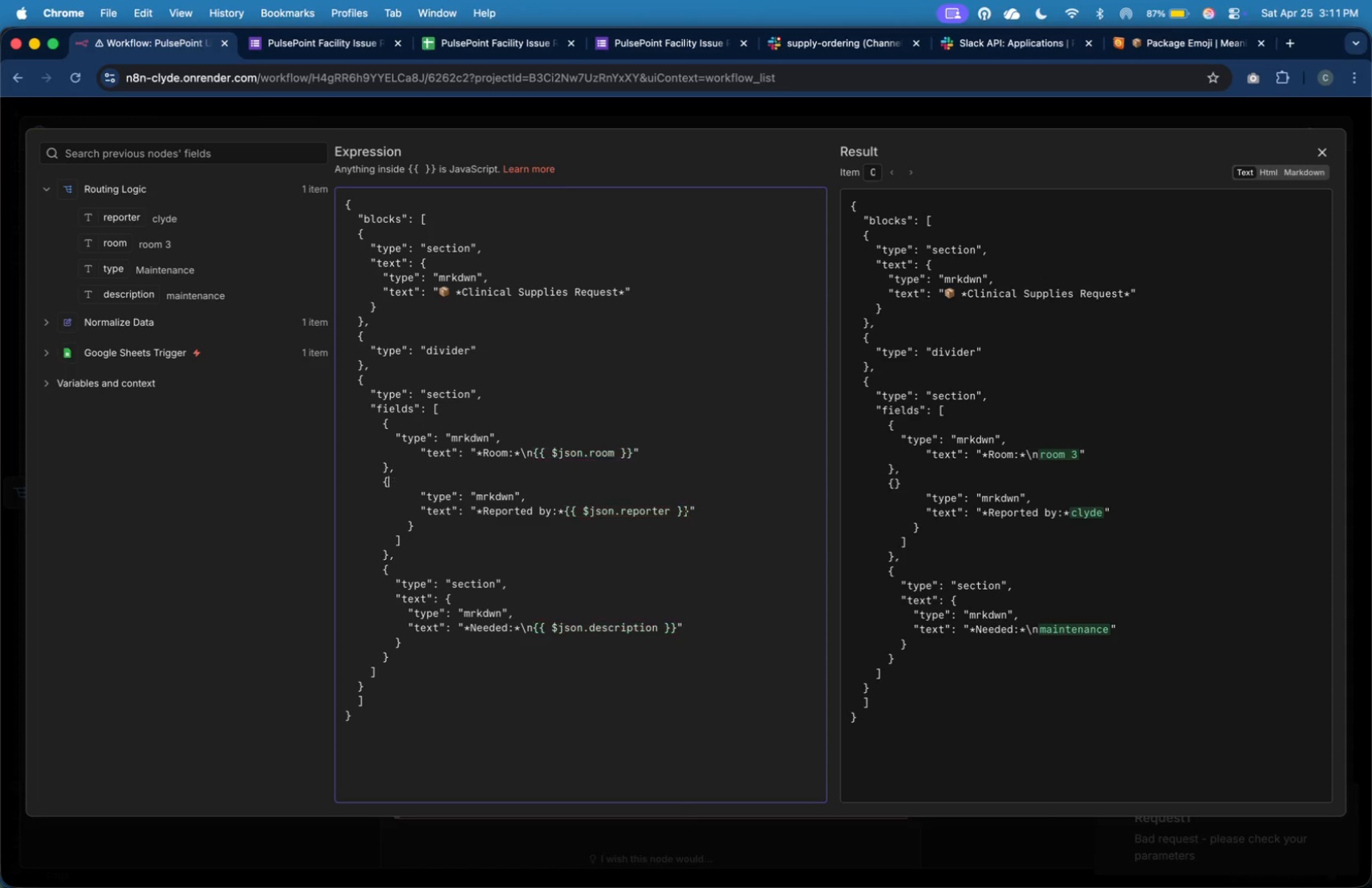 
key(Backspace)
 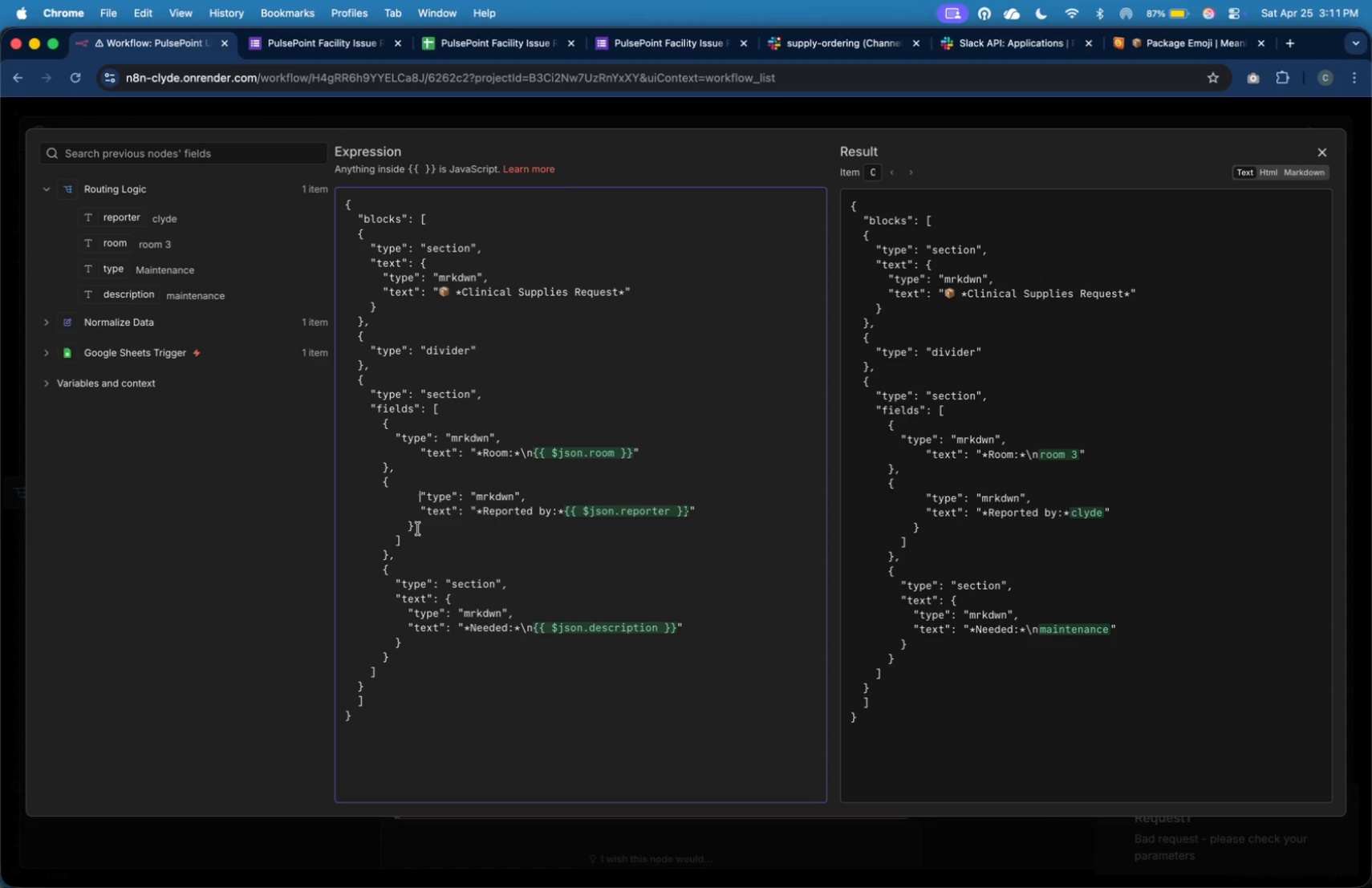 
key(Backspace)
 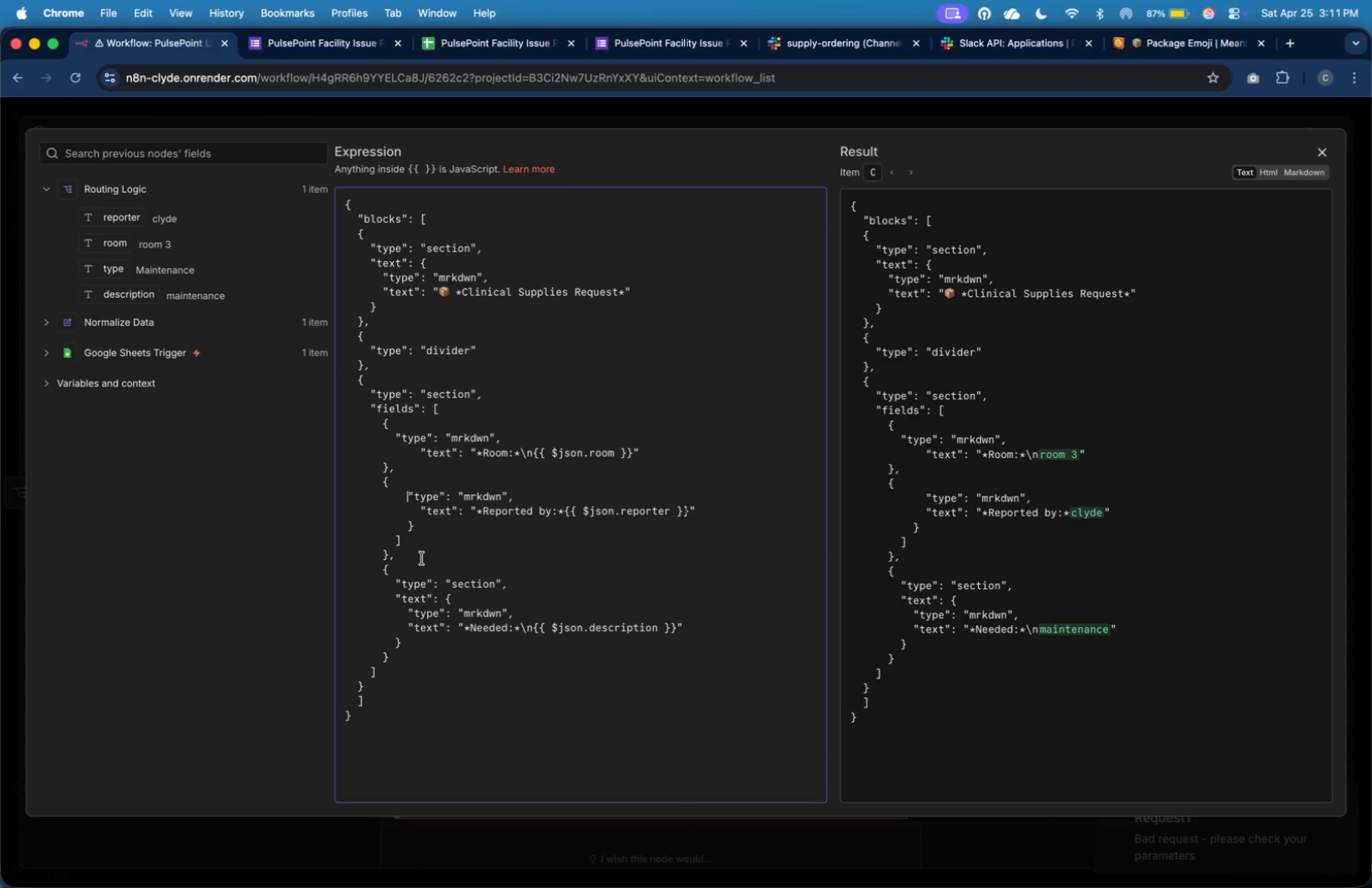 
key(Backspace)
 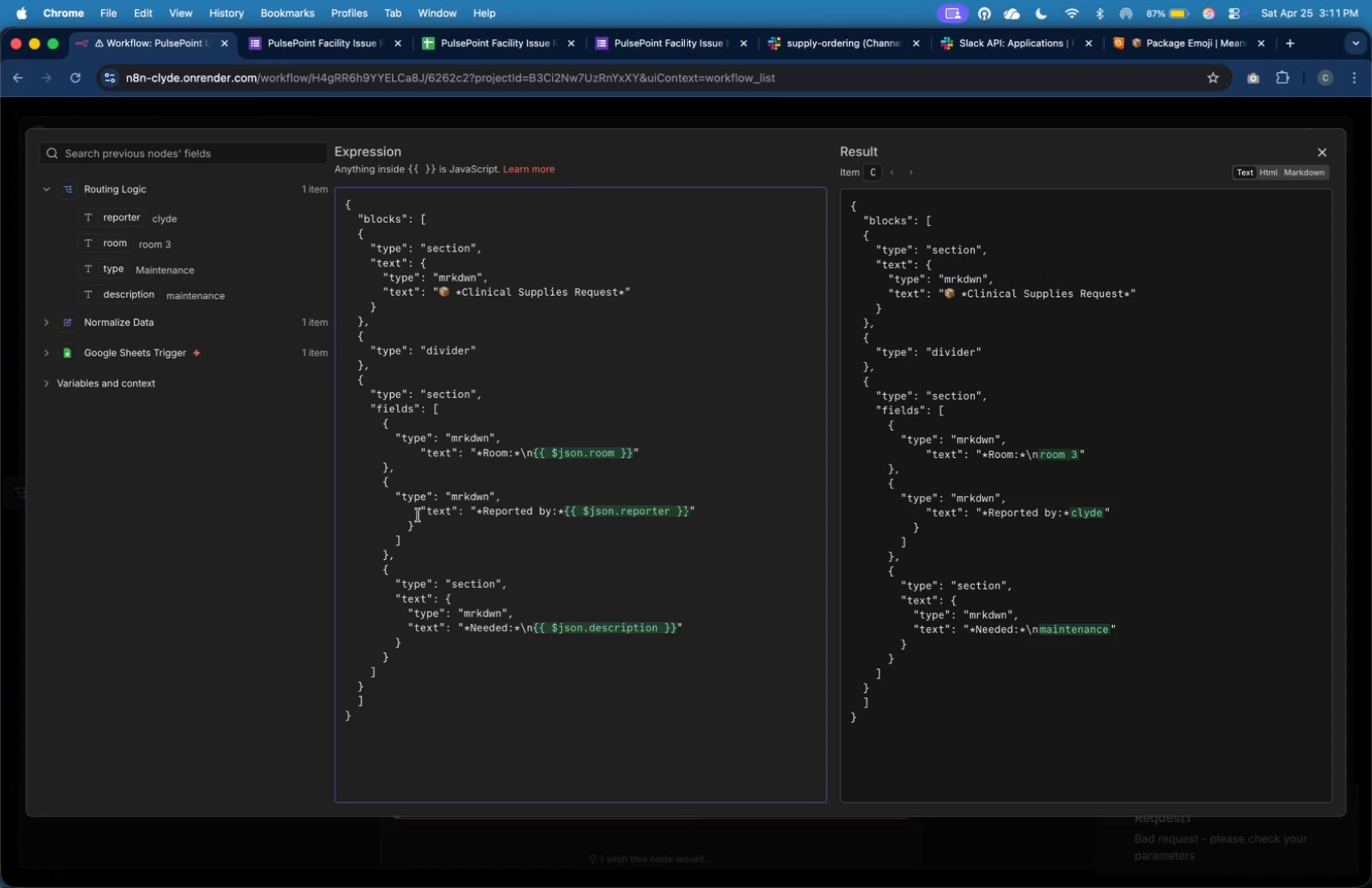 
left_click([420, 509])
 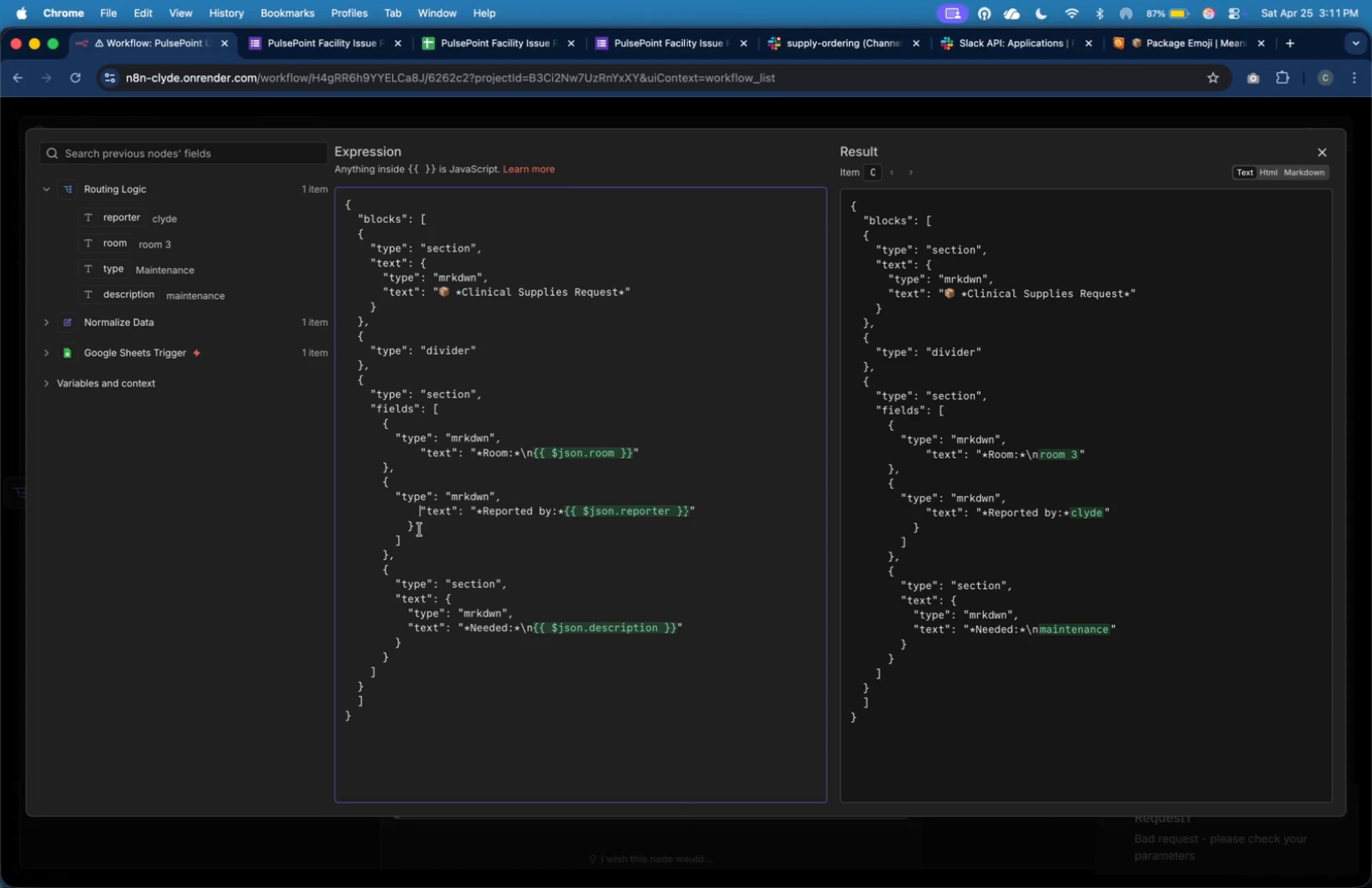 
key(Backspace)
 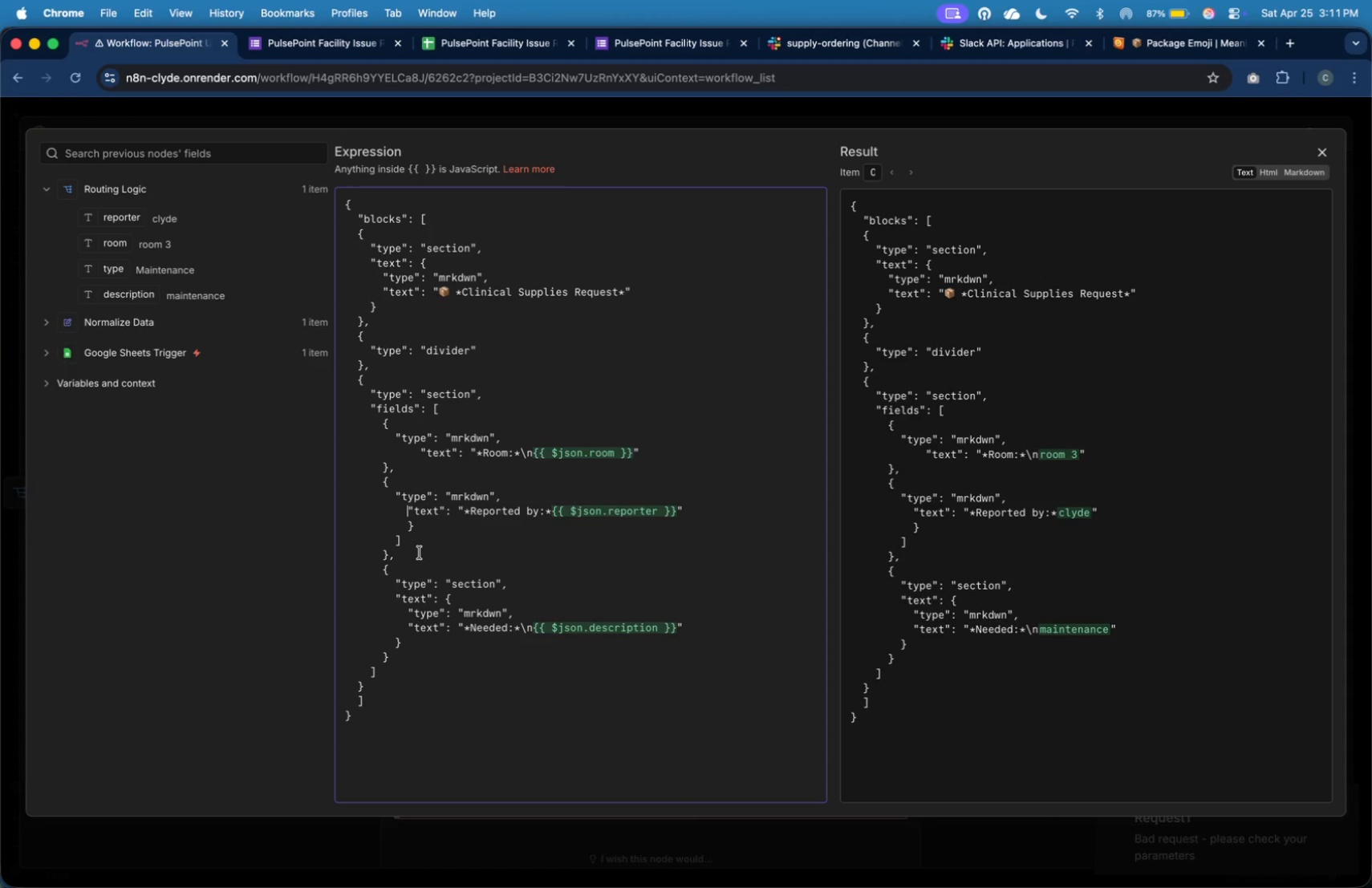 
key(Backspace)
 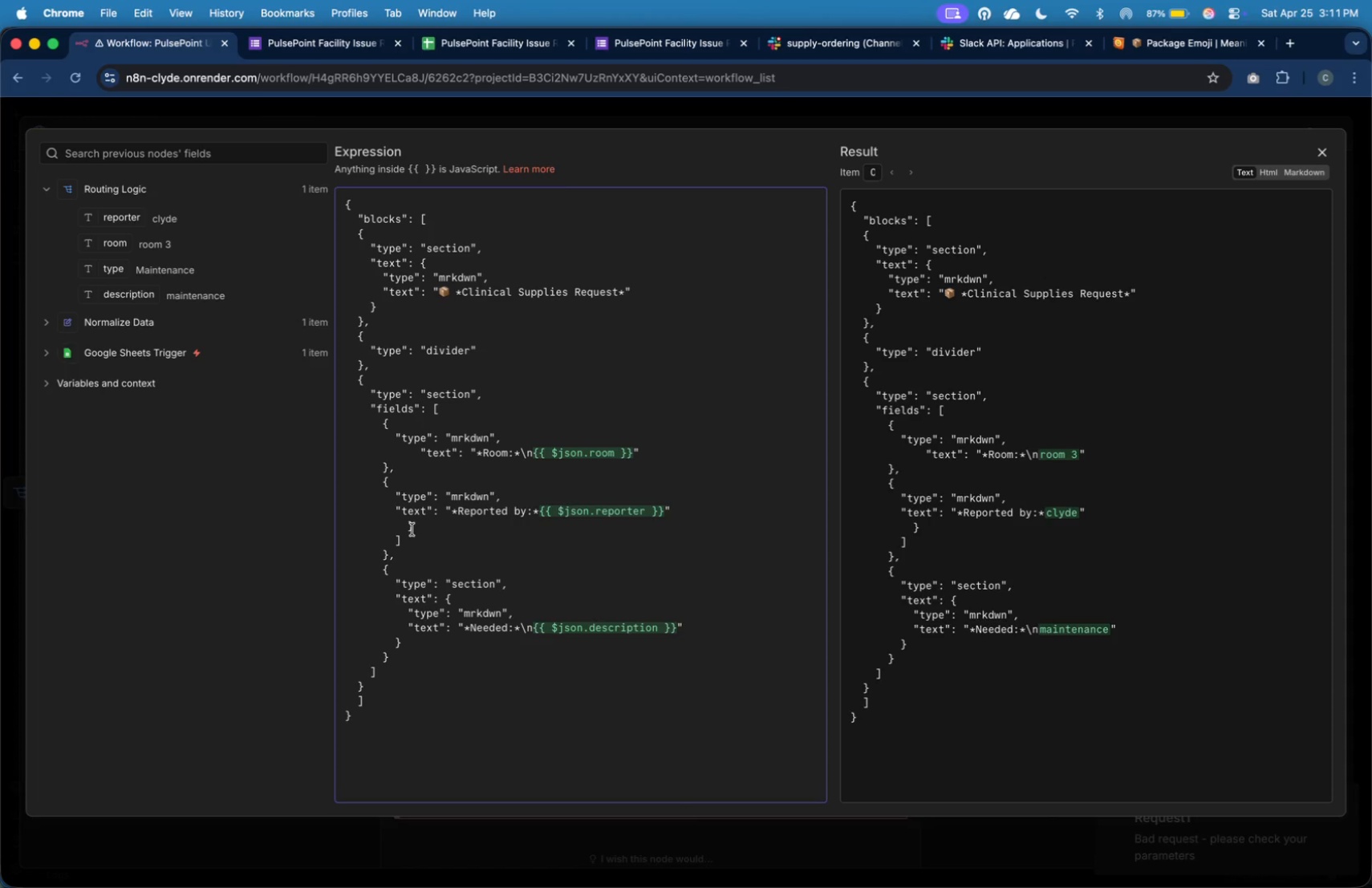 
left_click([415, 529])
 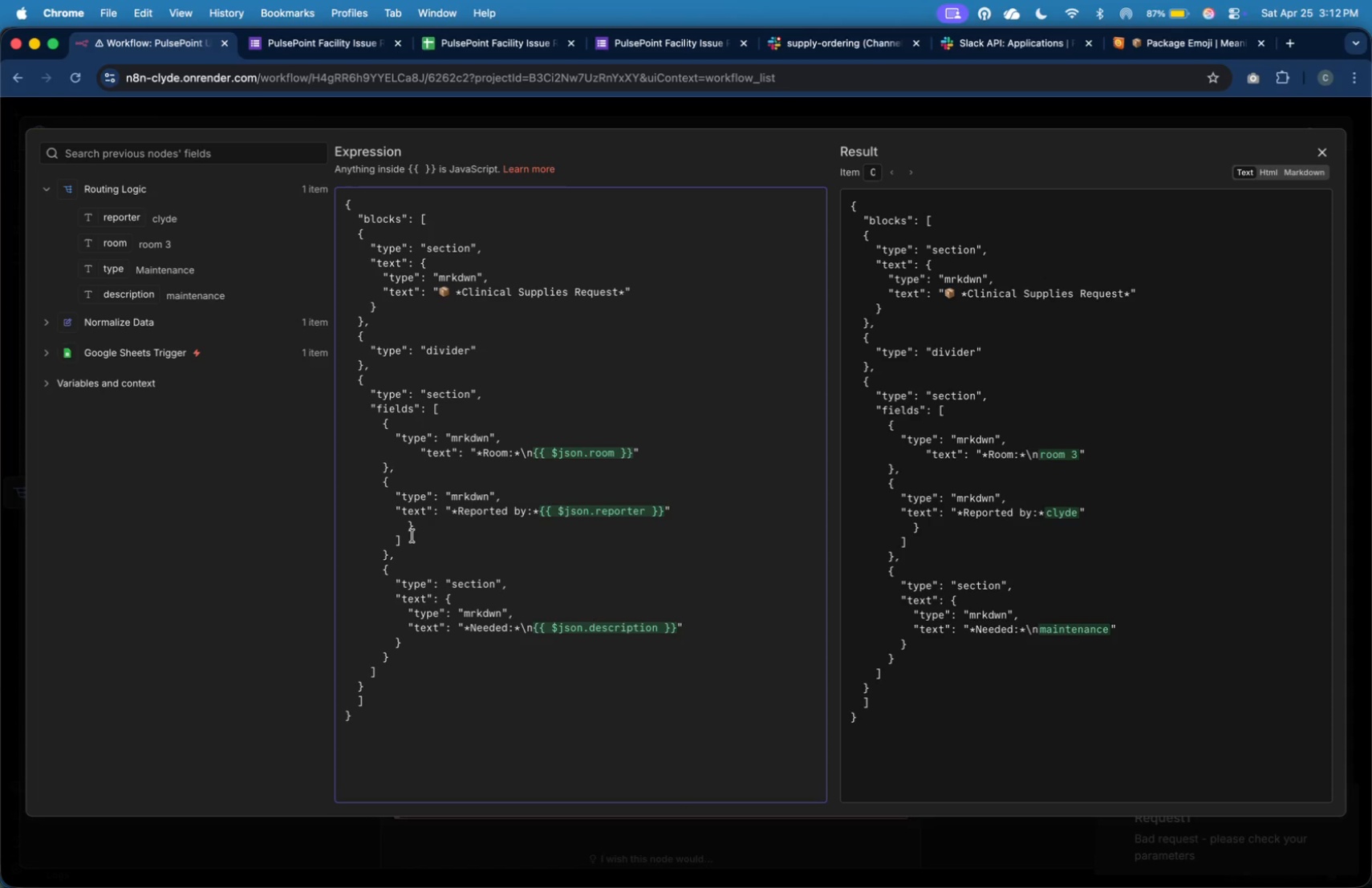 
left_click([408, 525])
 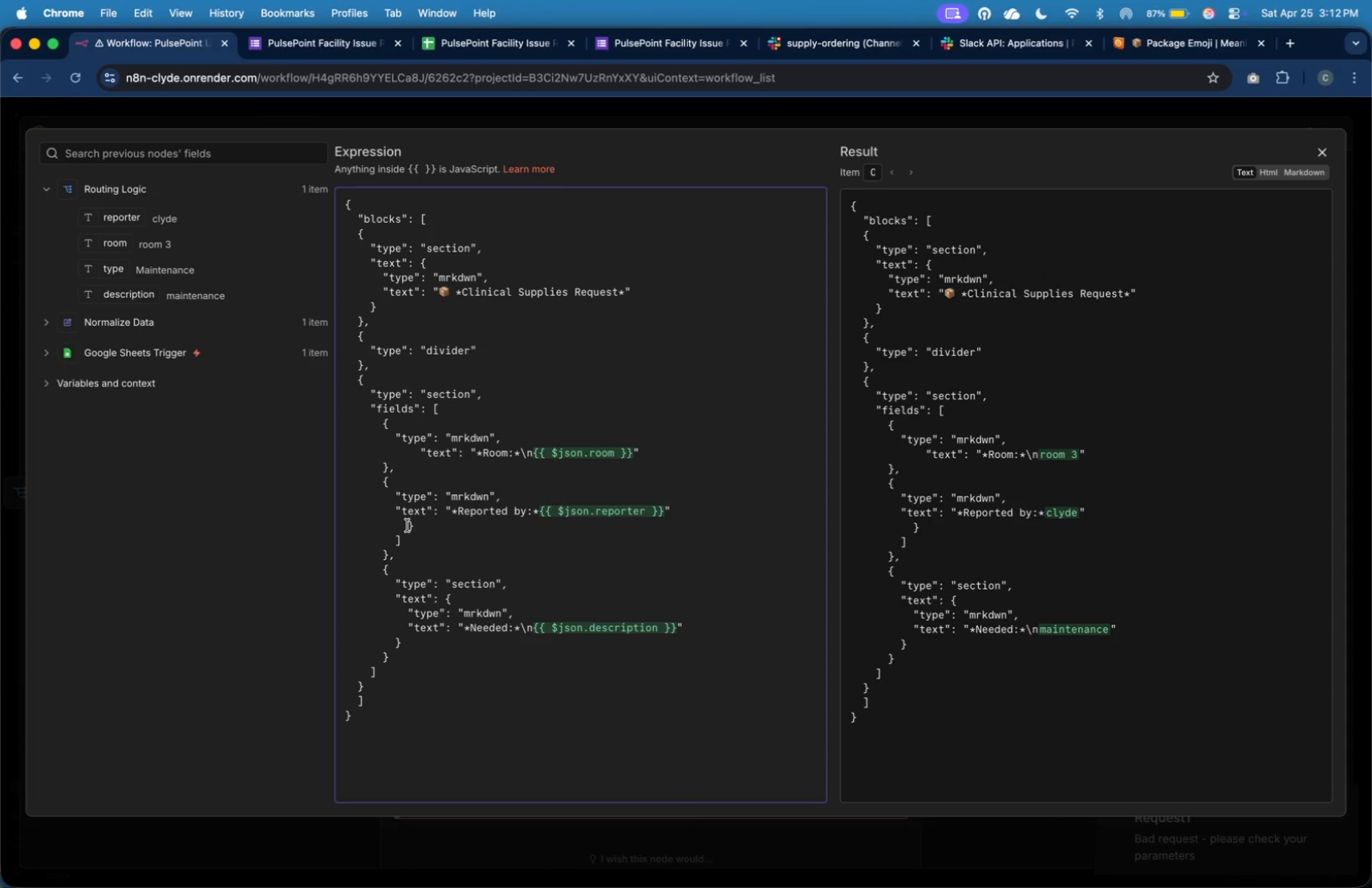 
key(Backspace)
 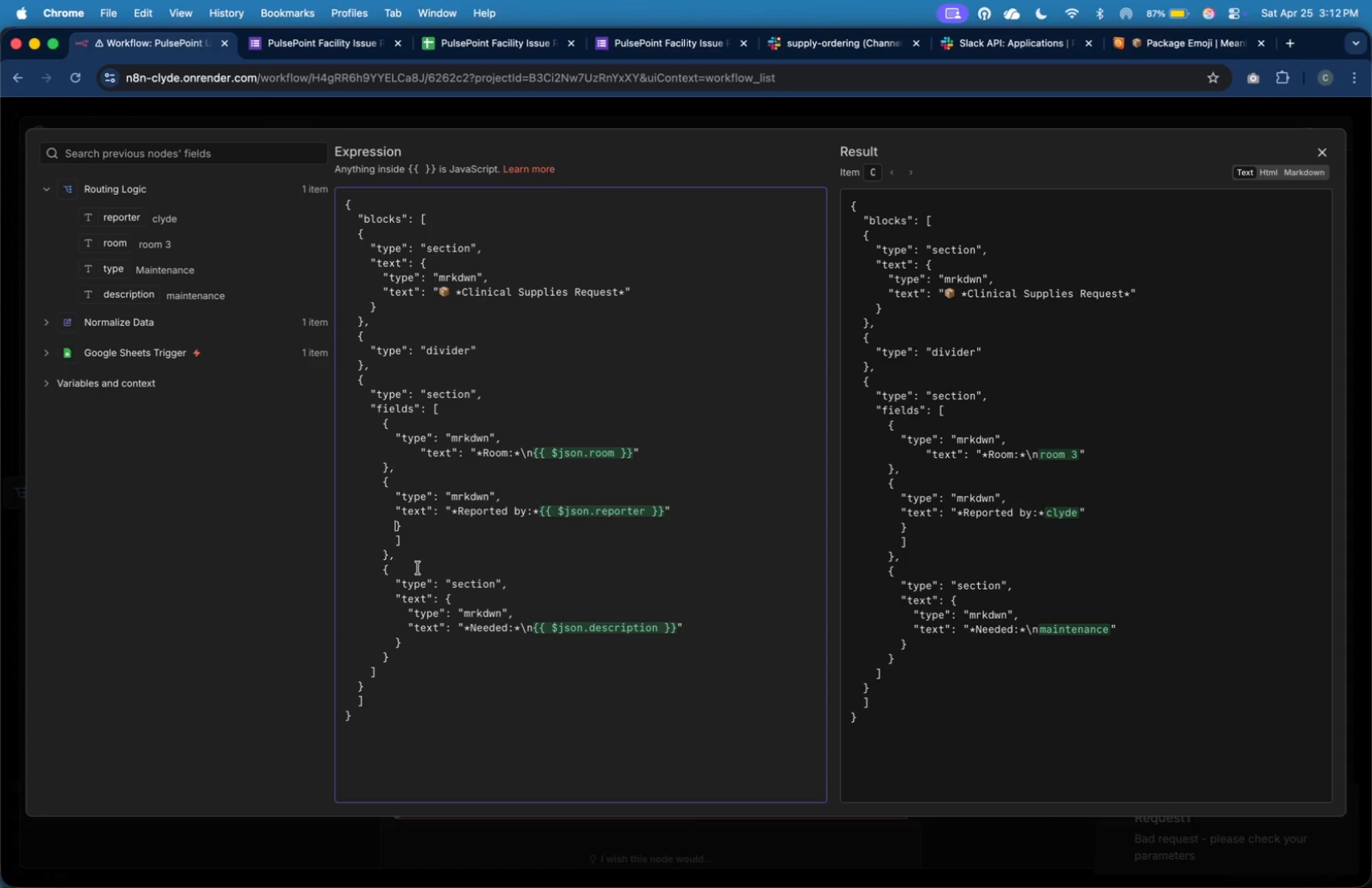 
key(Backspace)
 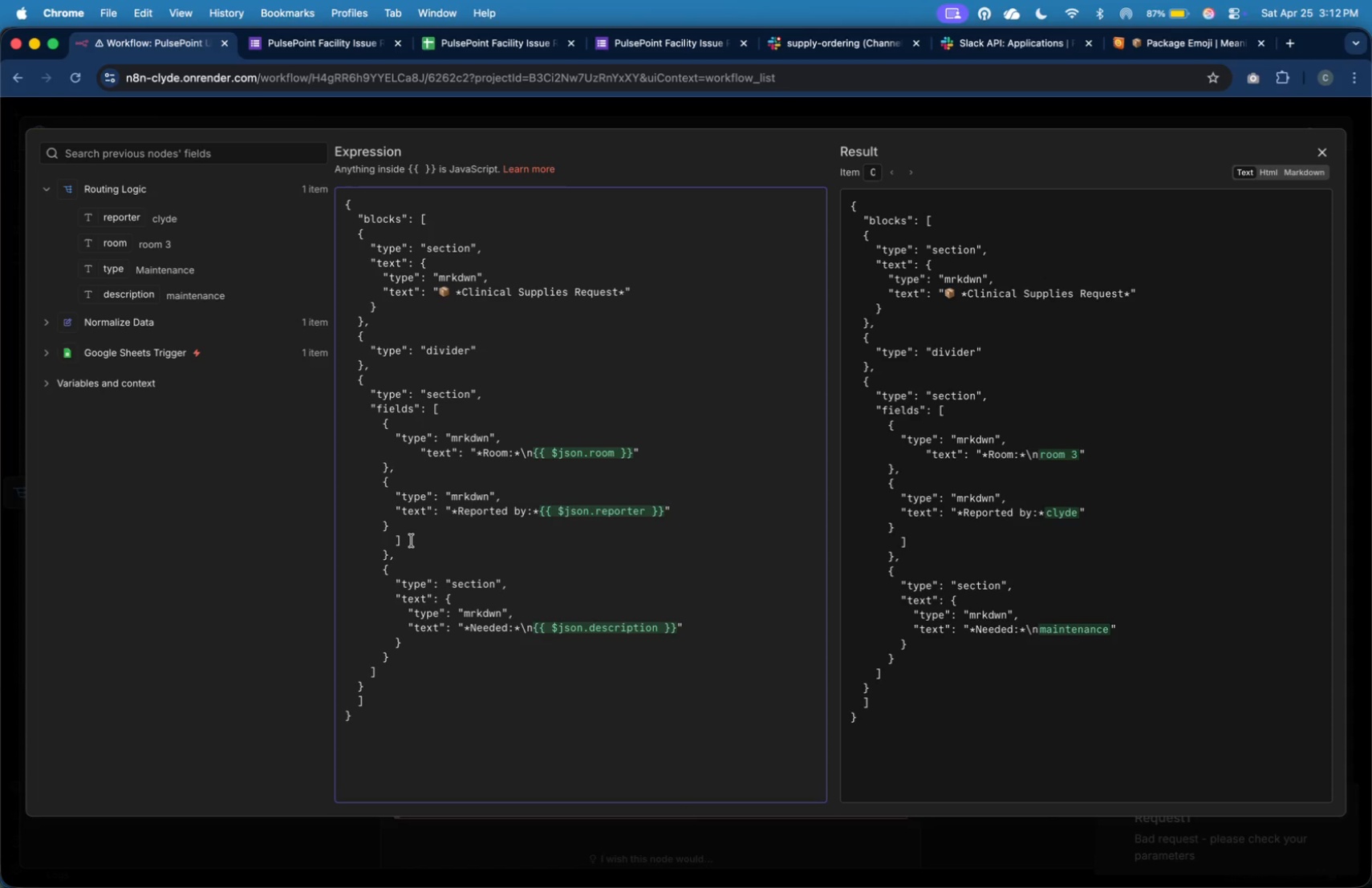 
left_click([412, 541])
 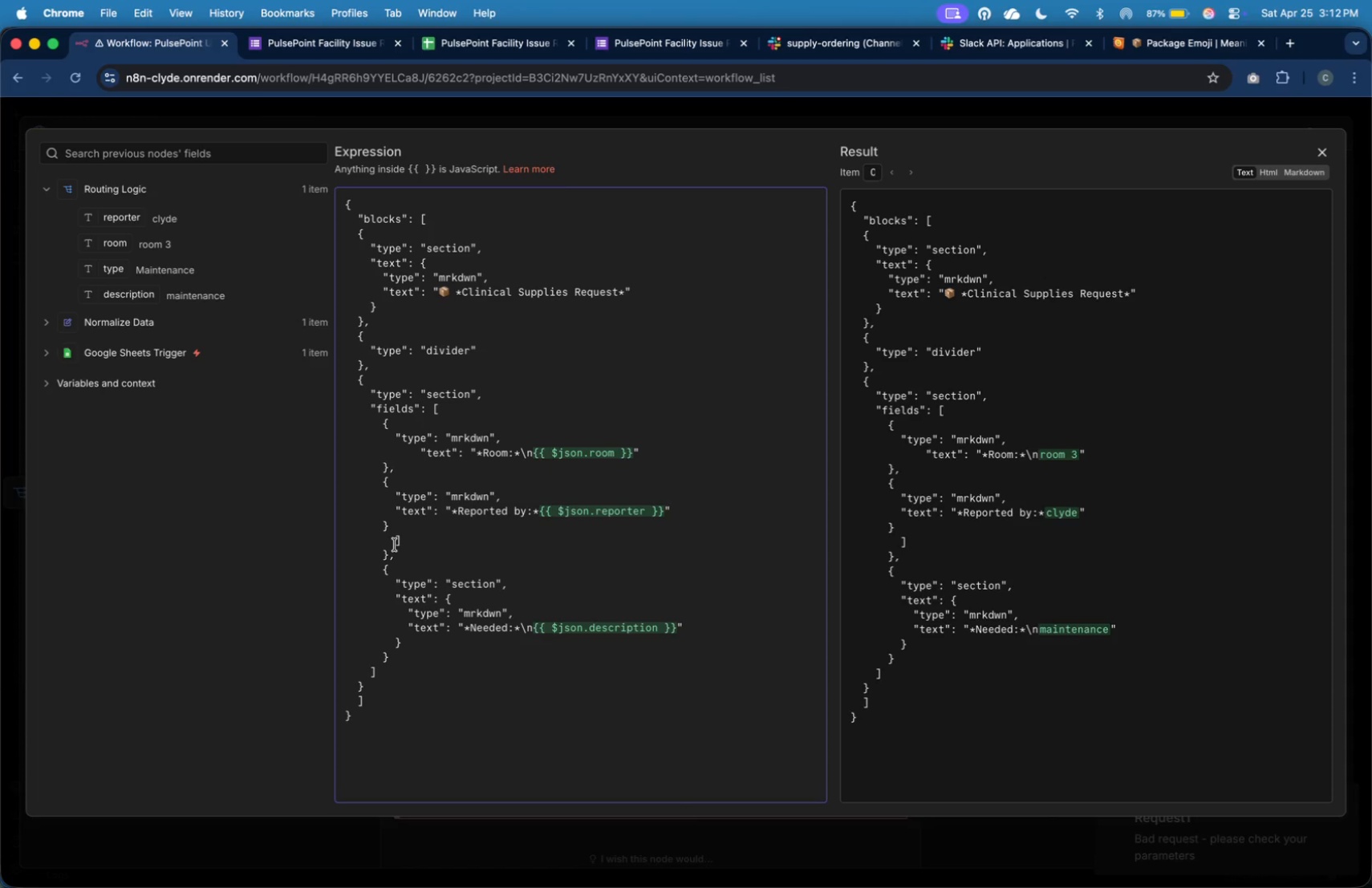 
key(Backspace)
 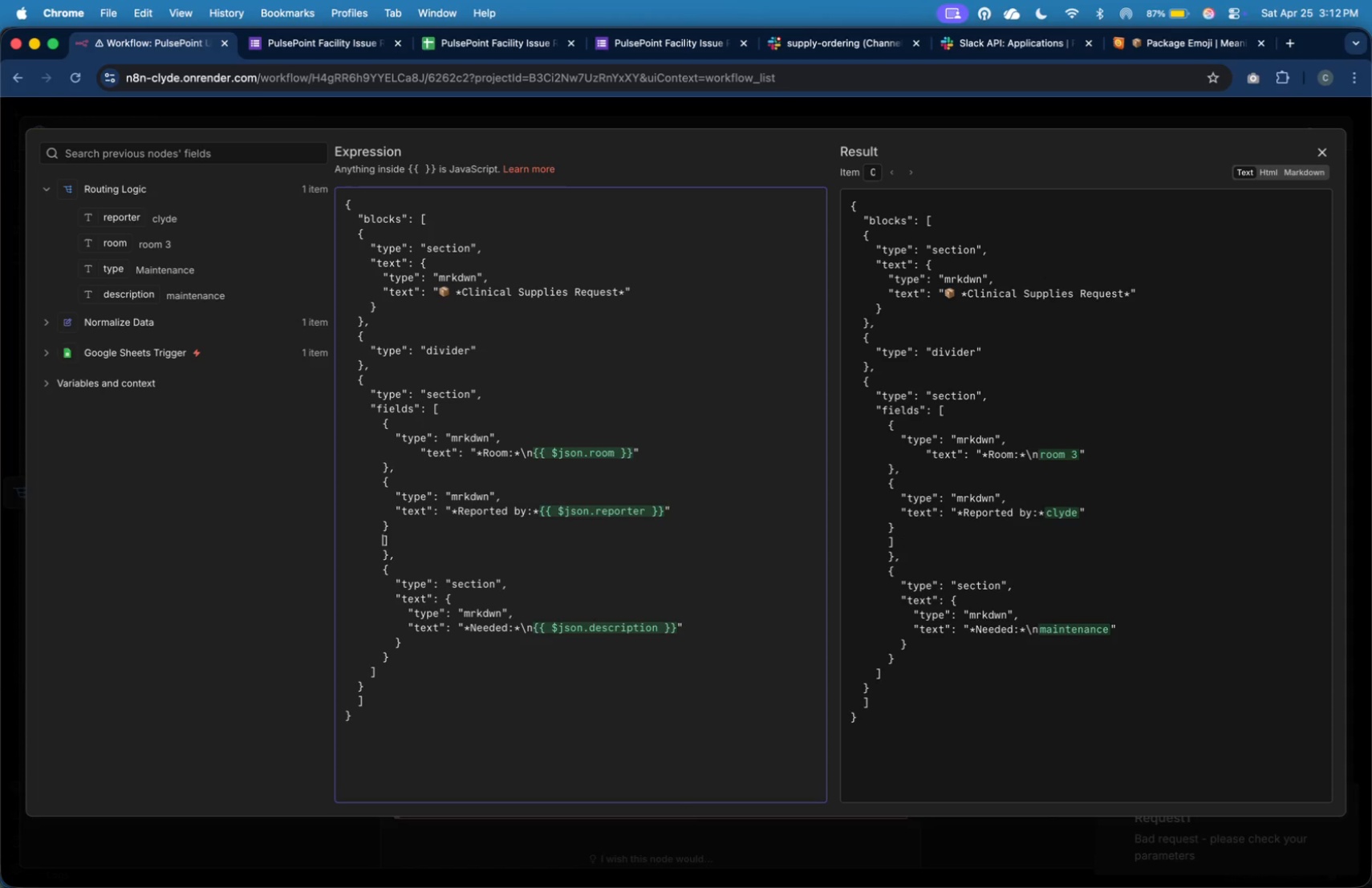 
key(Backspace)
 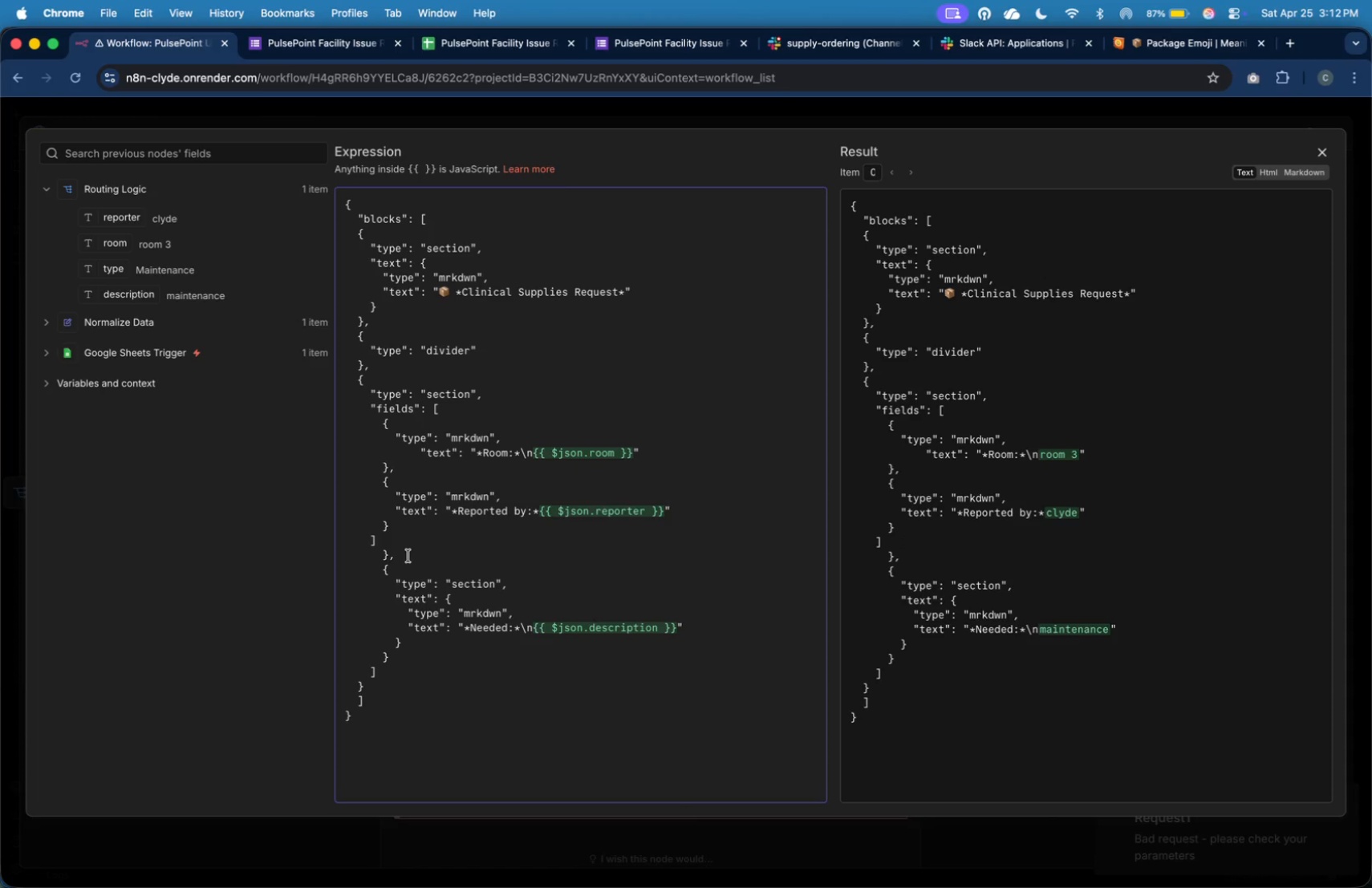 
left_click([409, 553])
 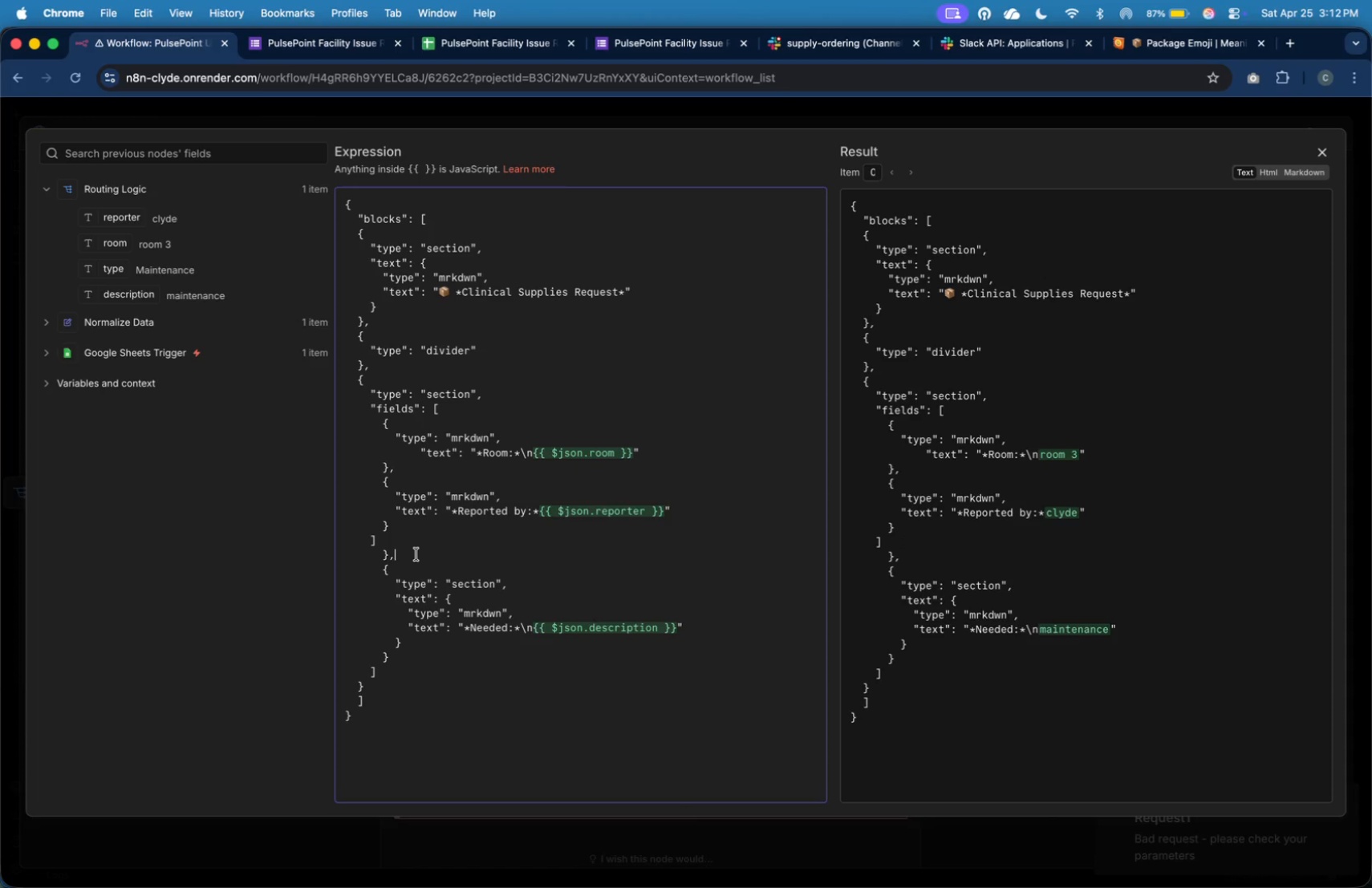 
key(Meta+A)
 